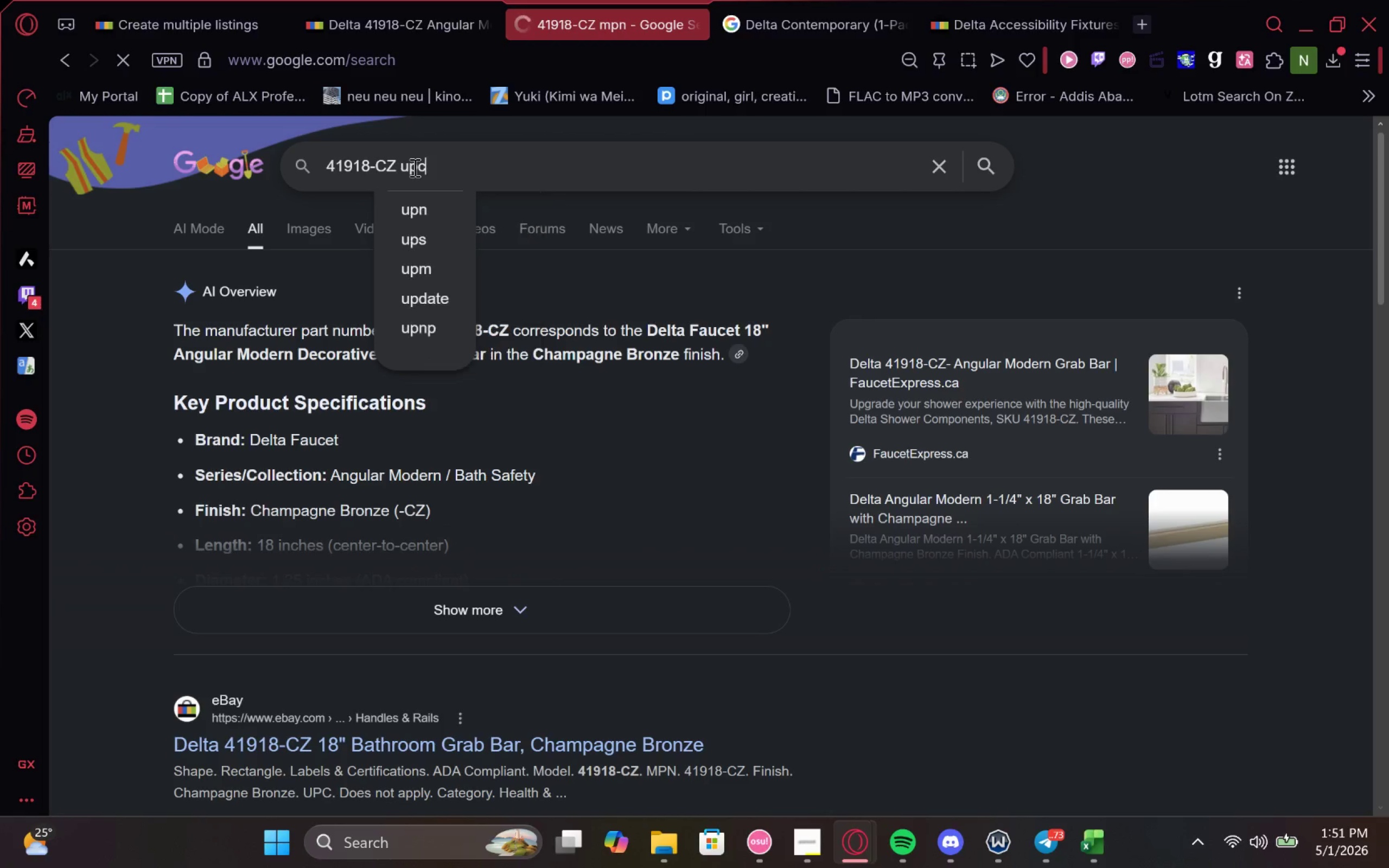 
key(Enter)
 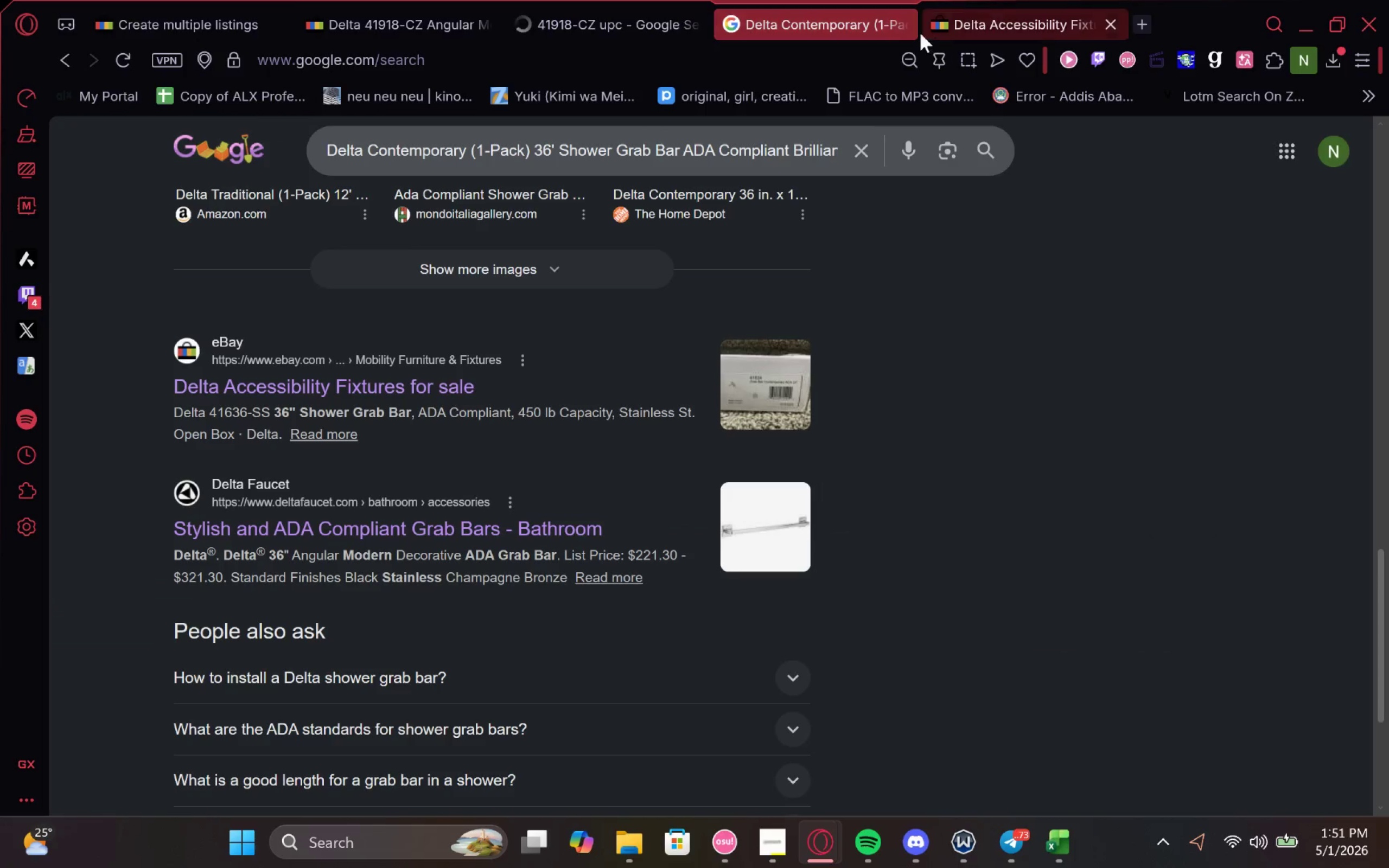 
left_click([899, 20])
 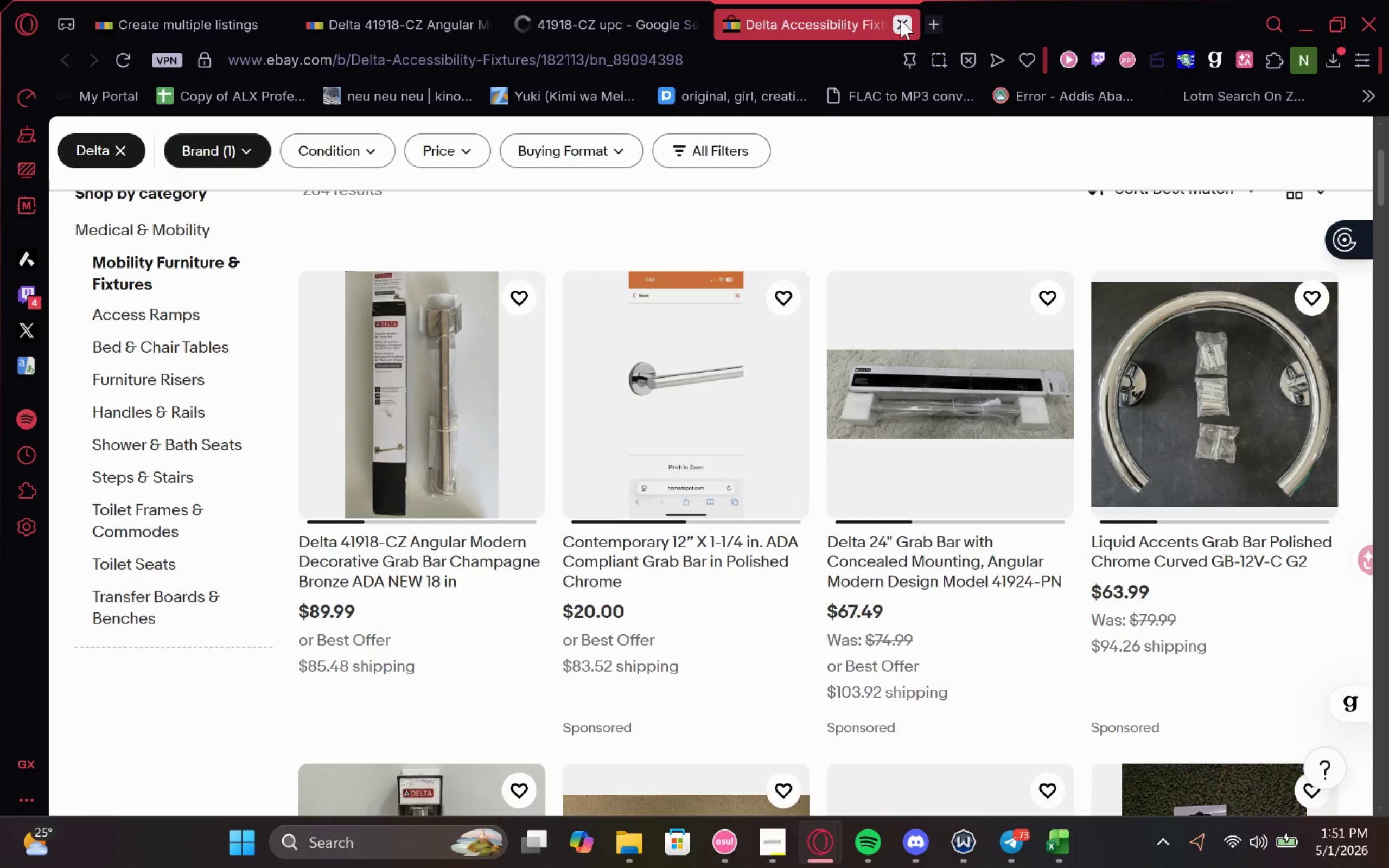 
left_click([901, 20])
 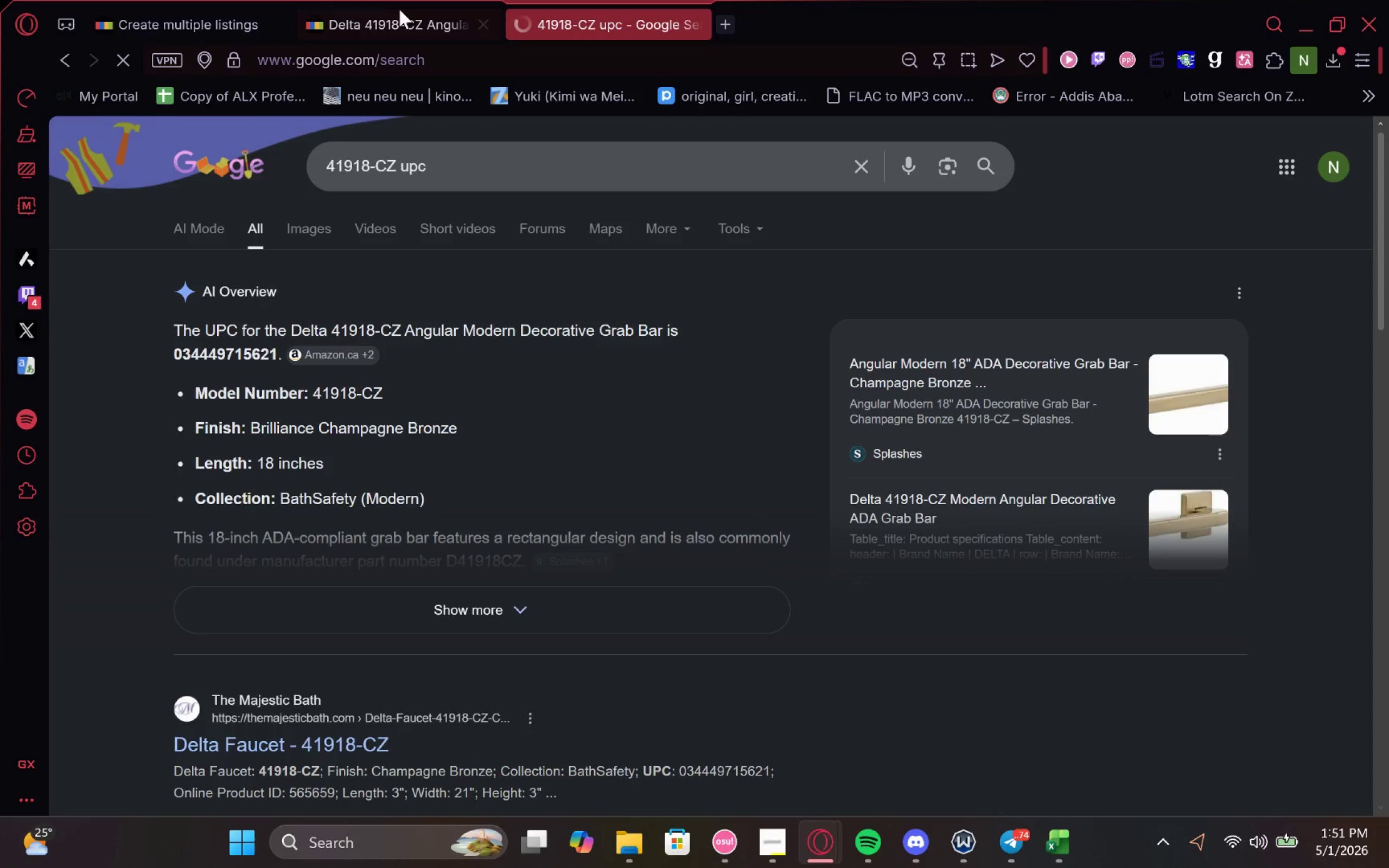 
left_click([401, 0])
 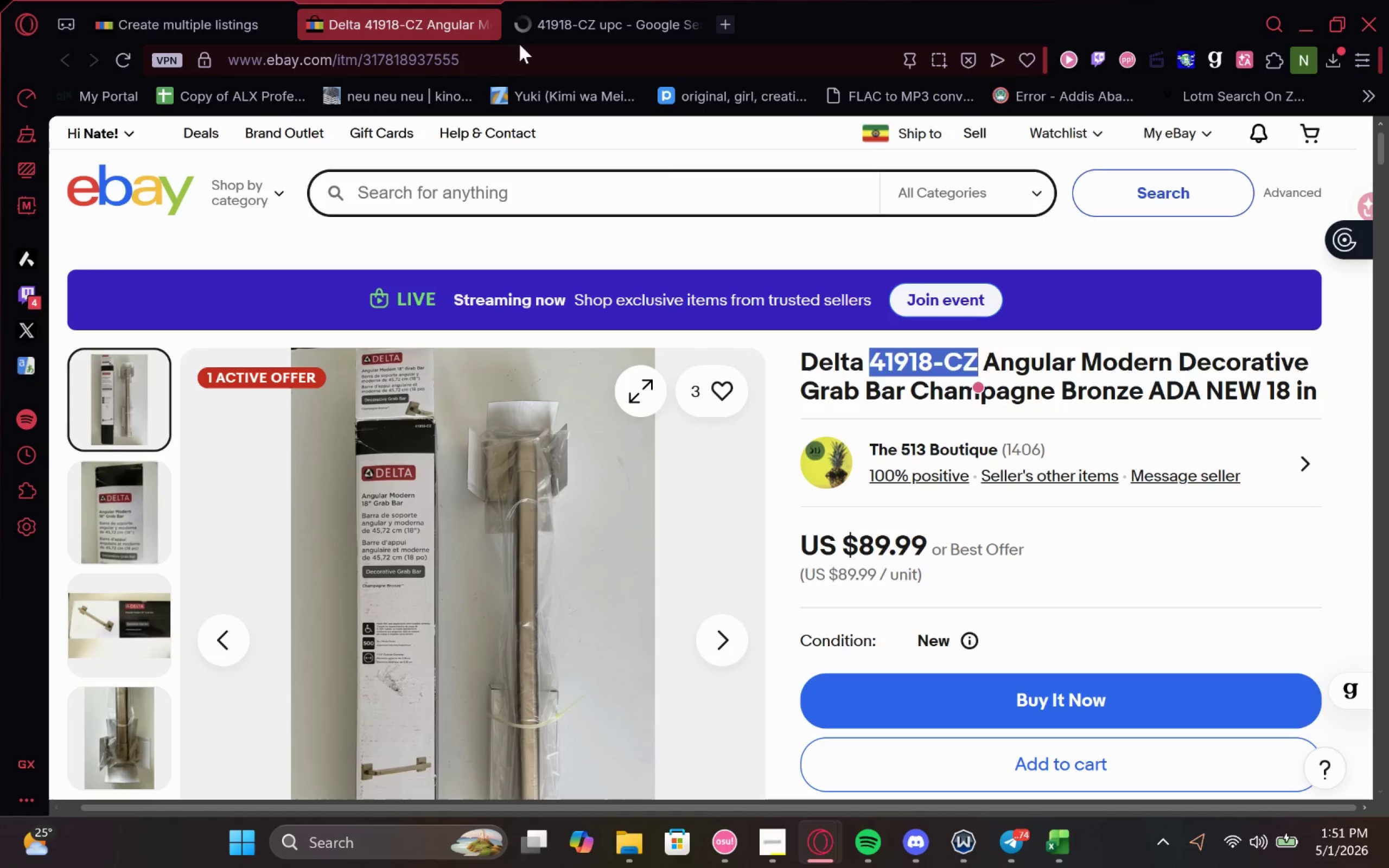 
left_click([506, 56])
 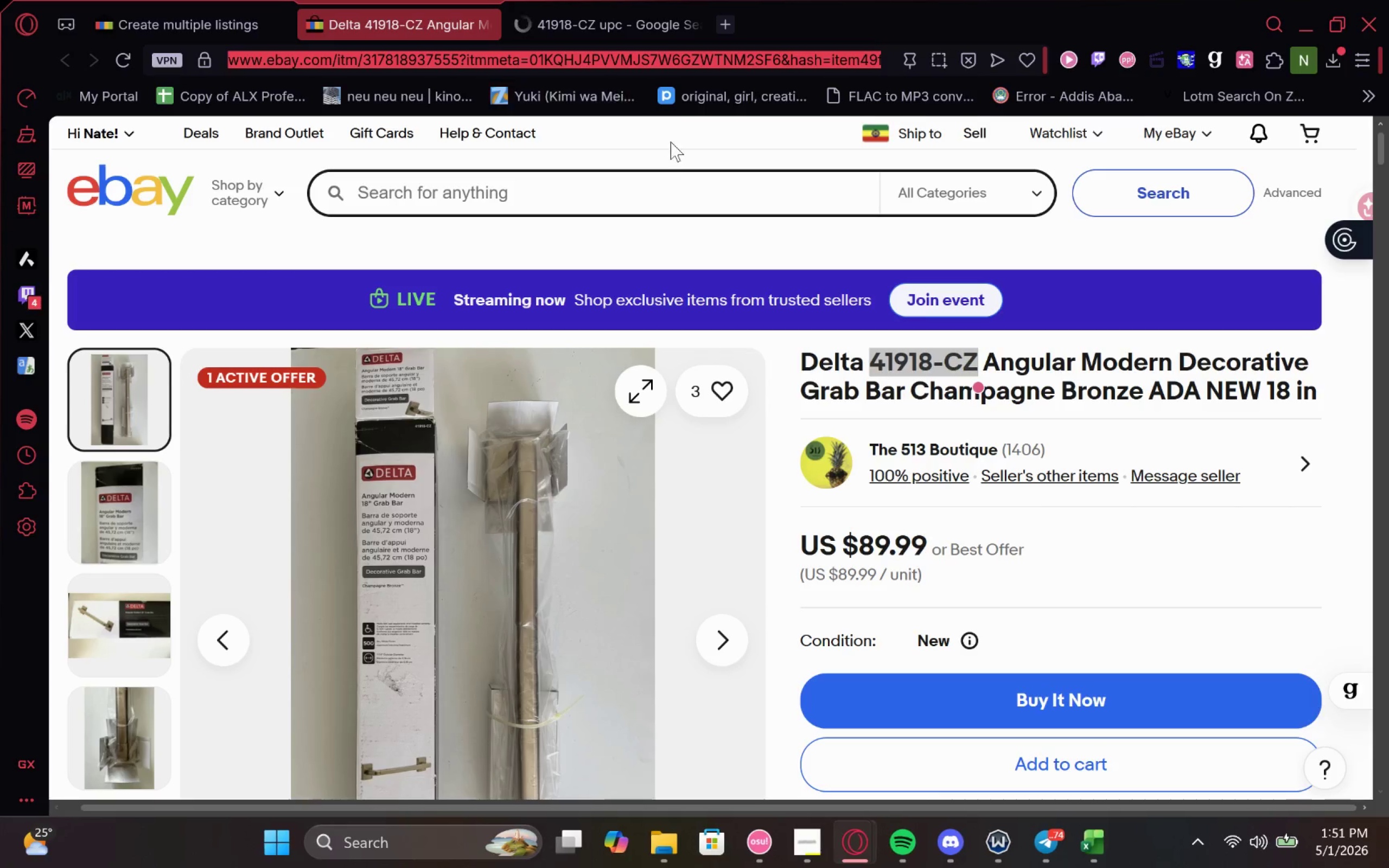 
key(Control+C)
 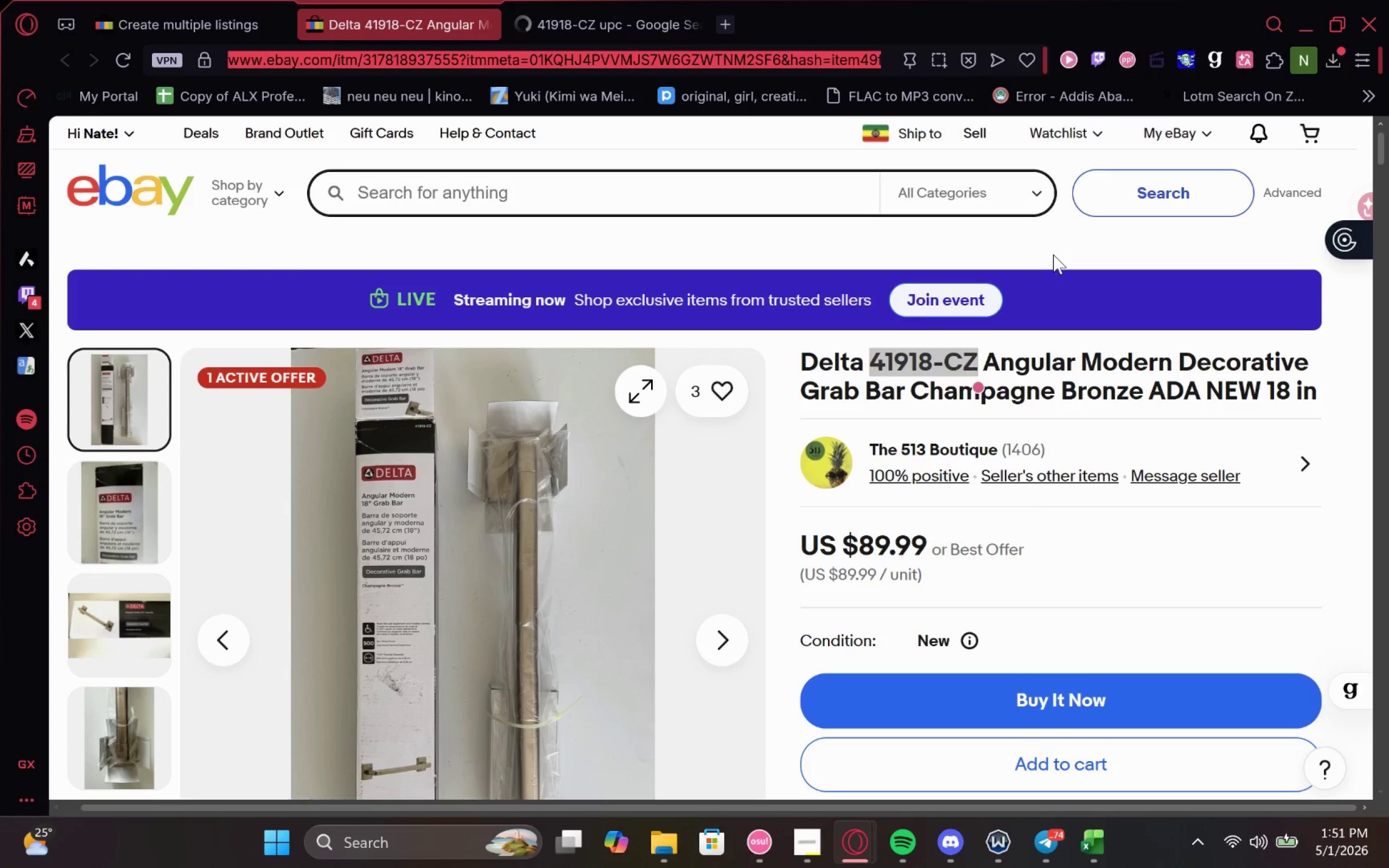 
key(Control+C)
 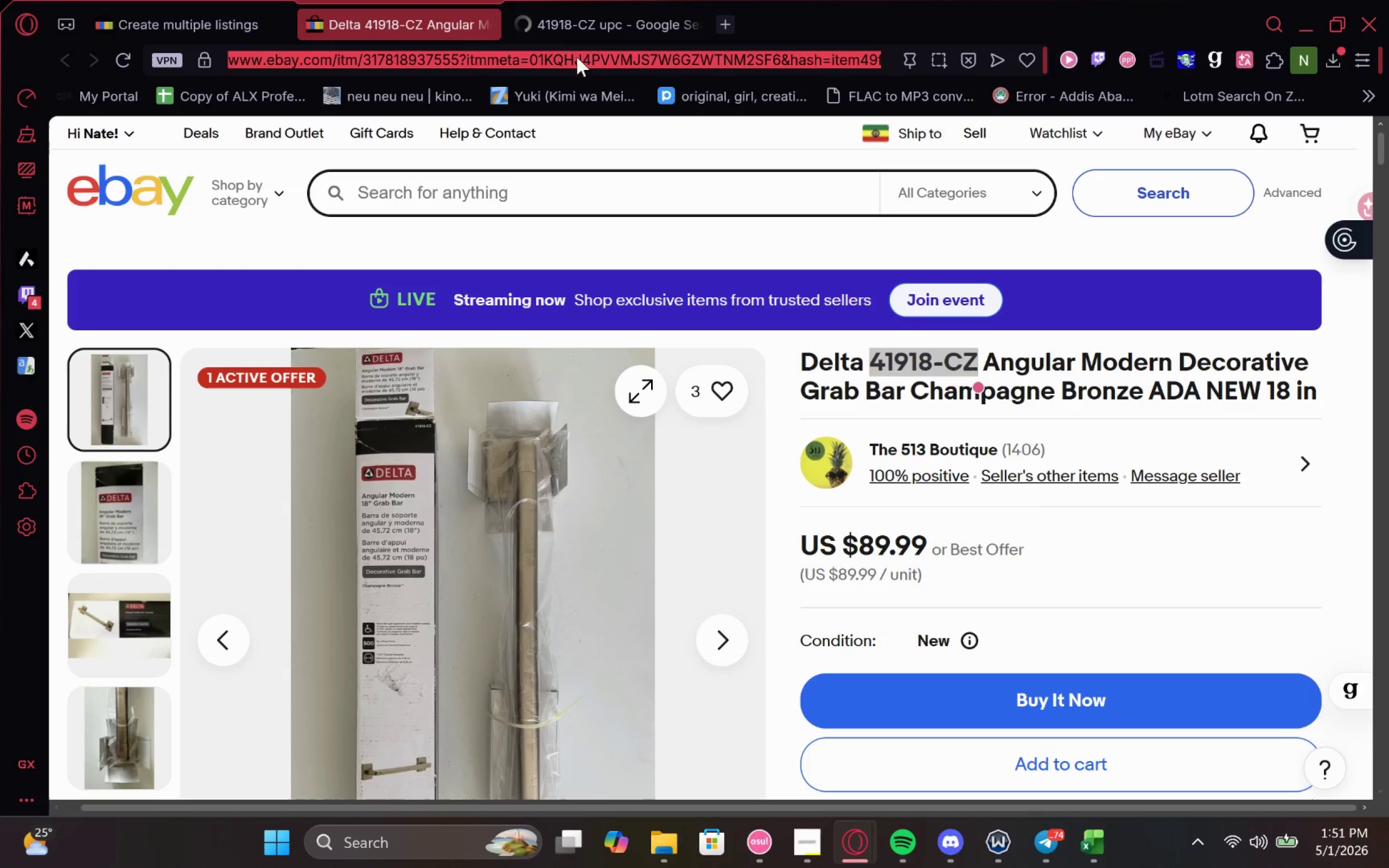 
left_click([583, 15])
 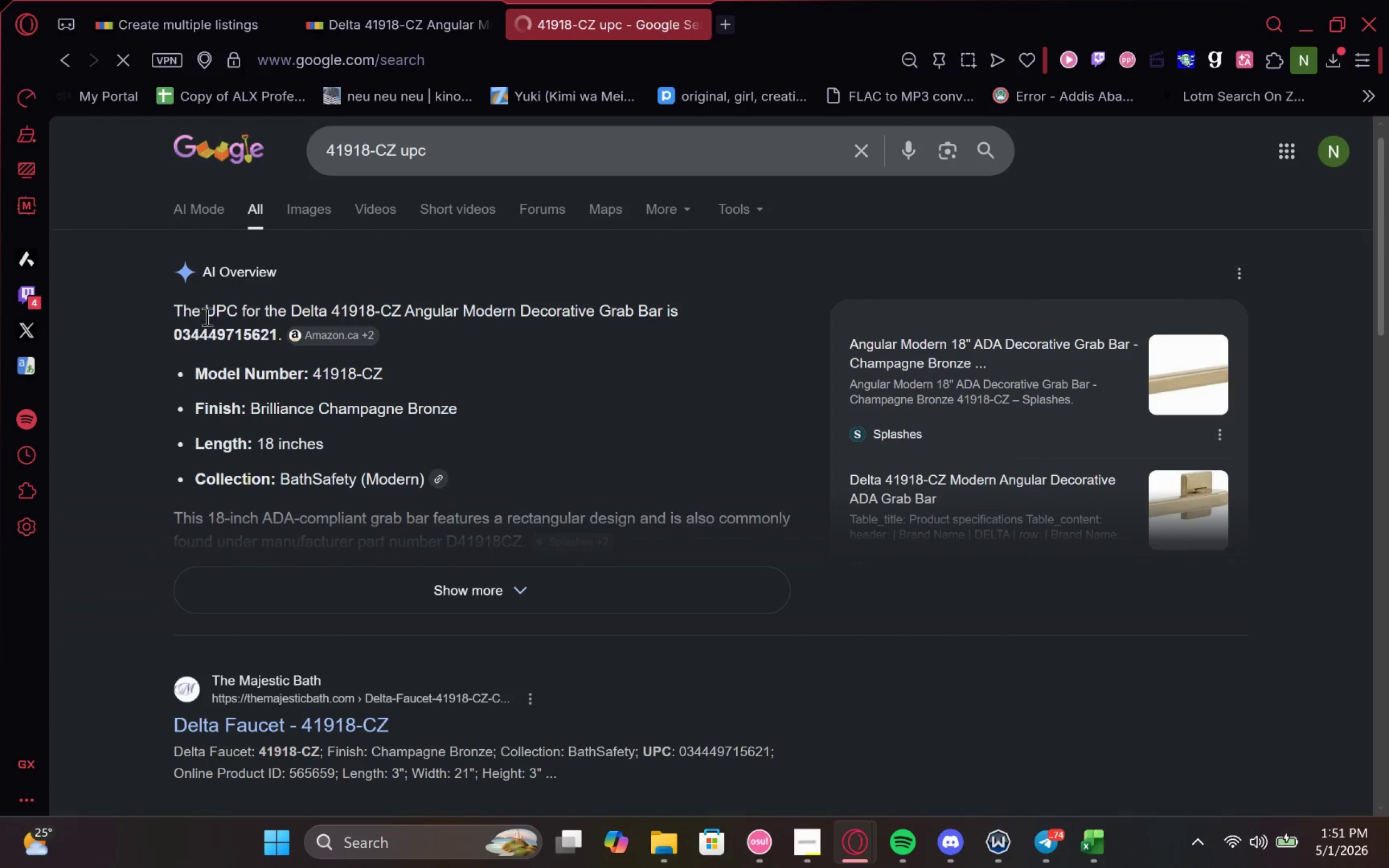 
double_click([204, 336])
 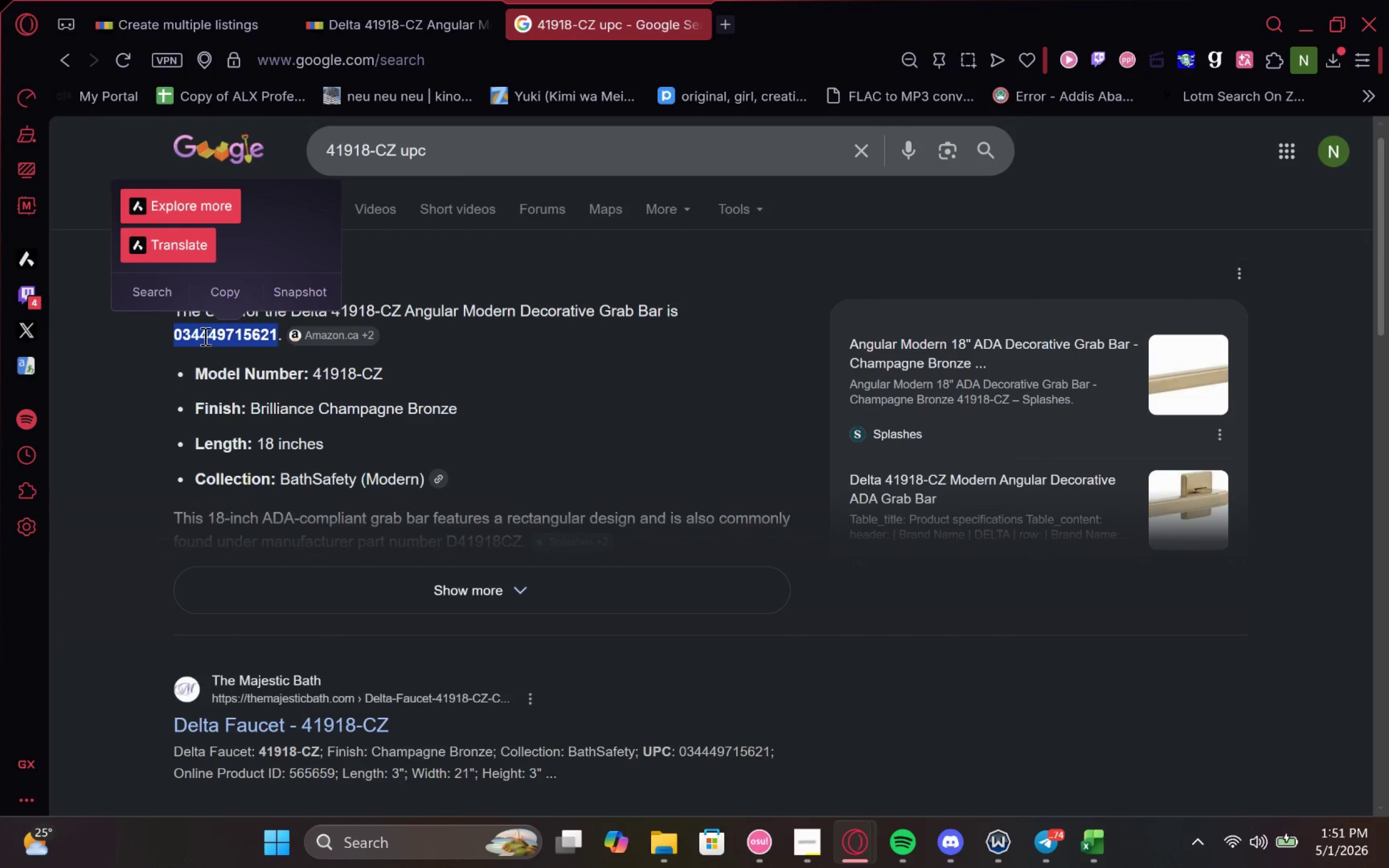 
key(Control+C)
 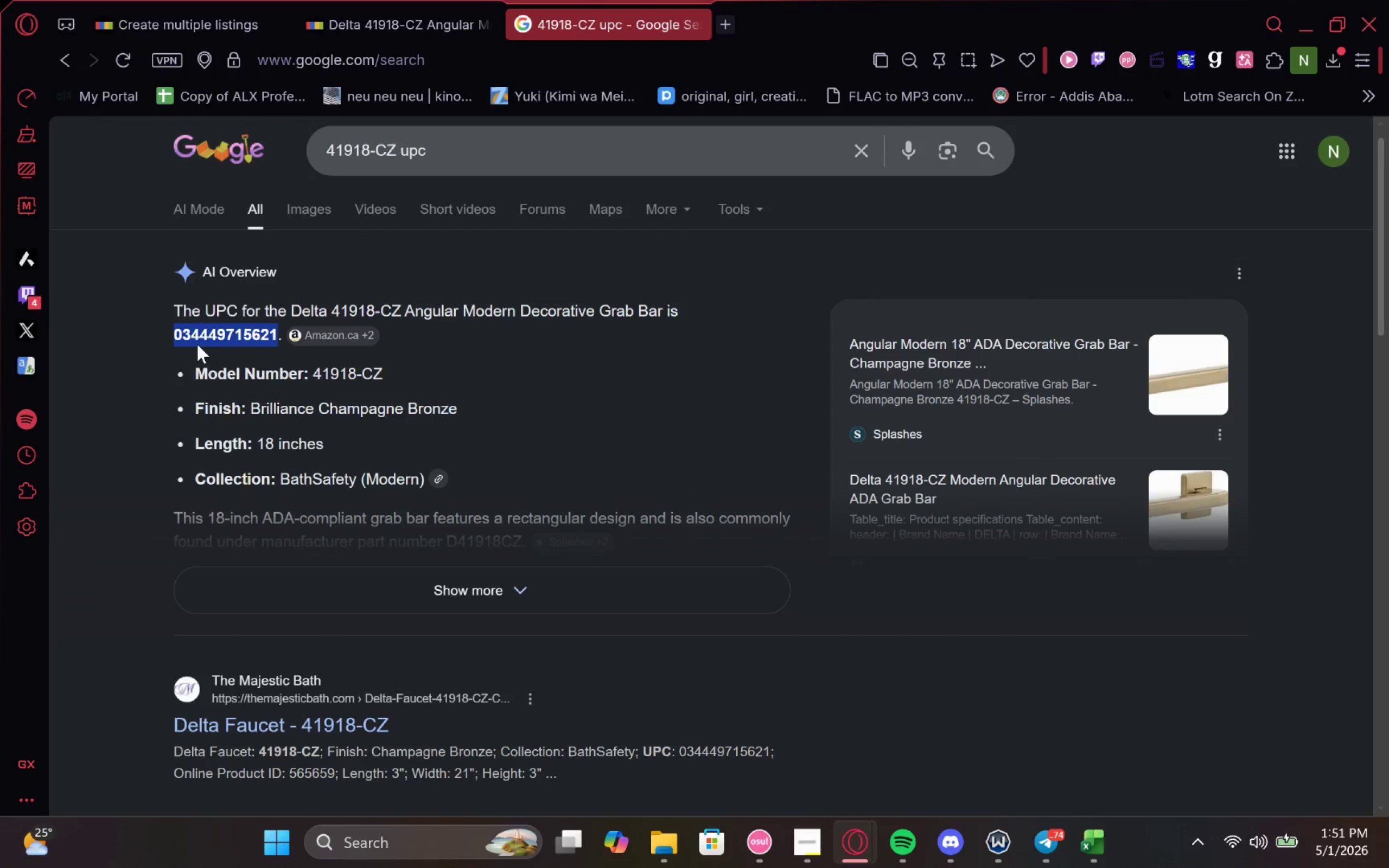 
key(Control+C)
 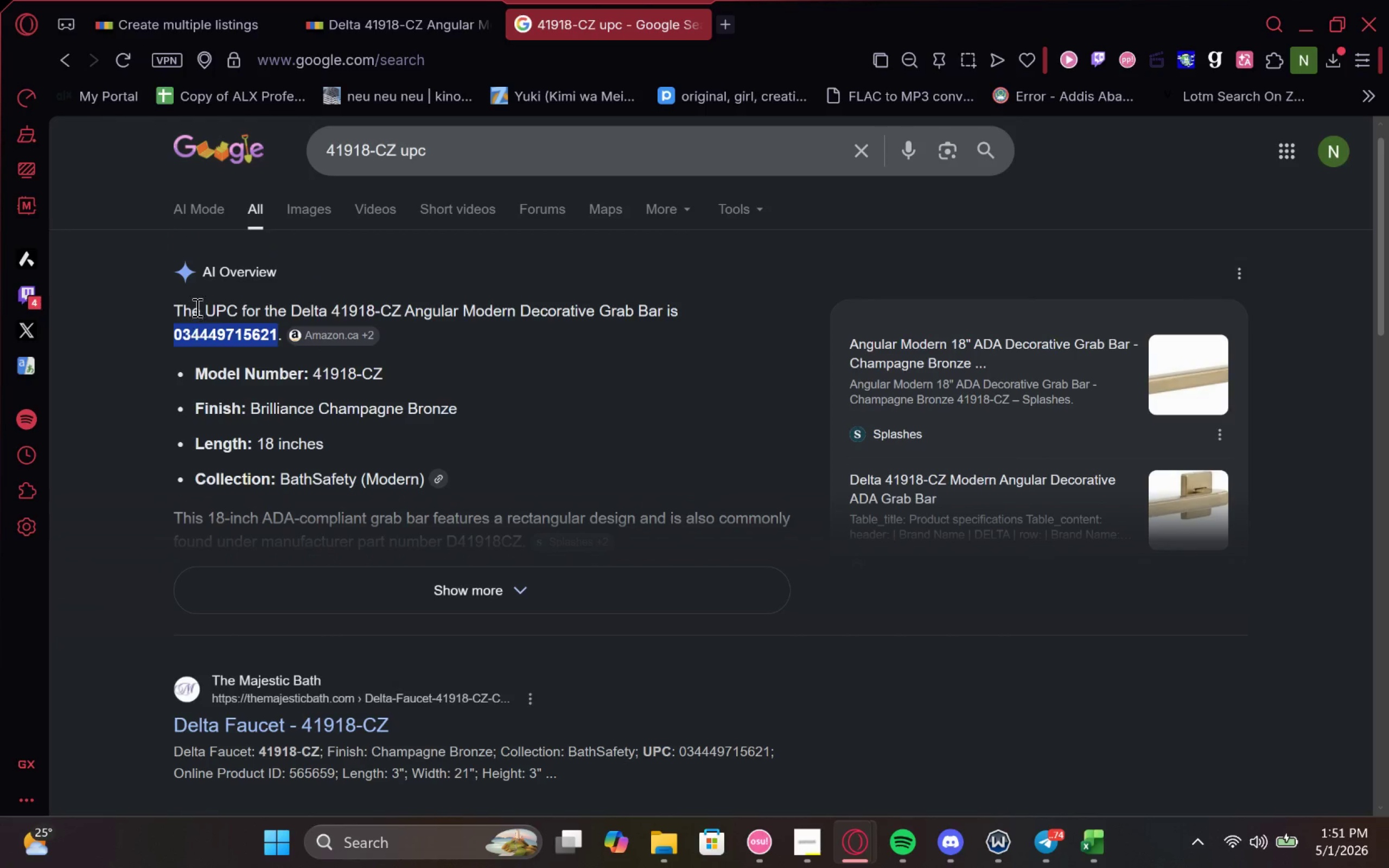 
key(Control+C)
 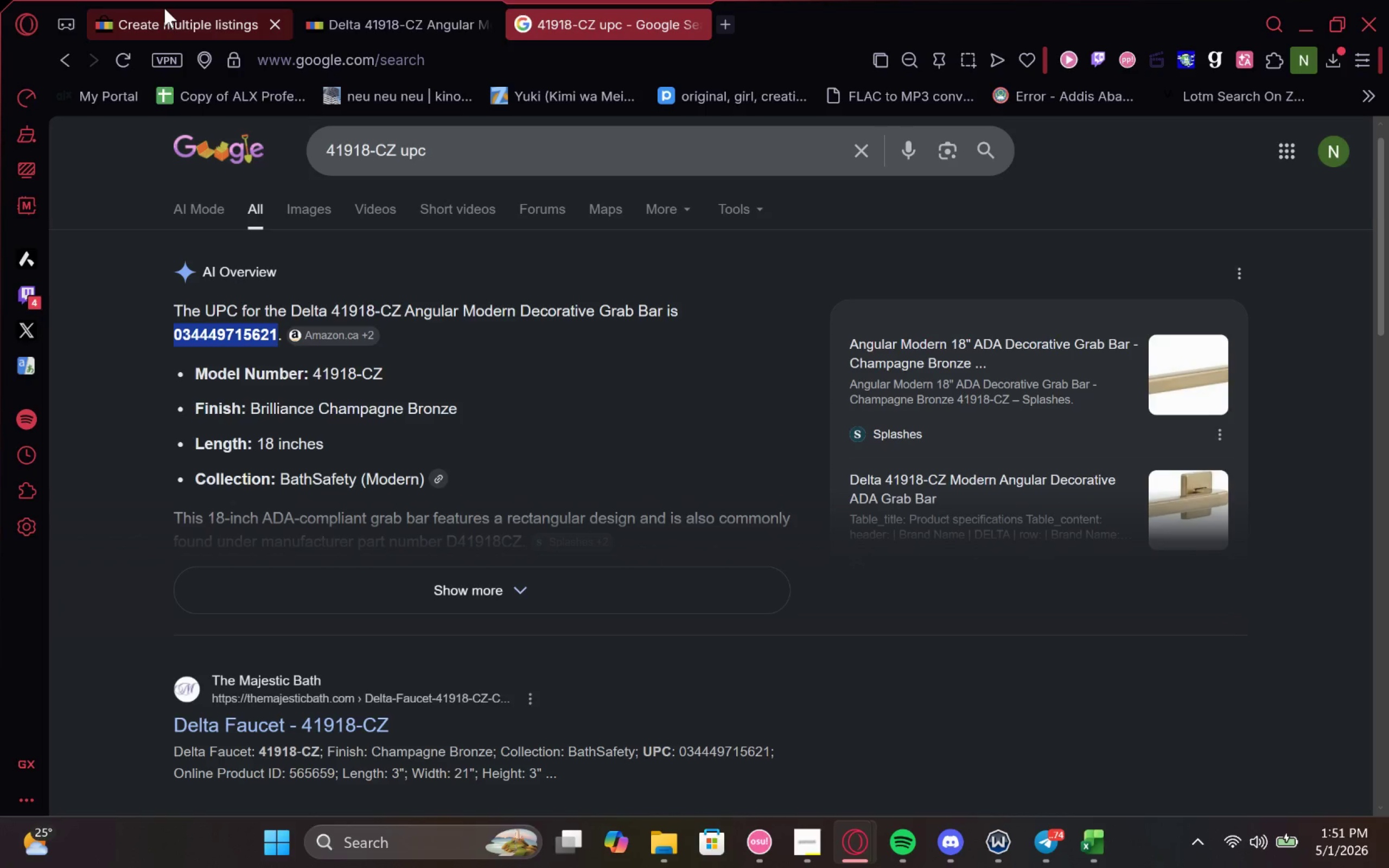 
left_click([164, 8])
 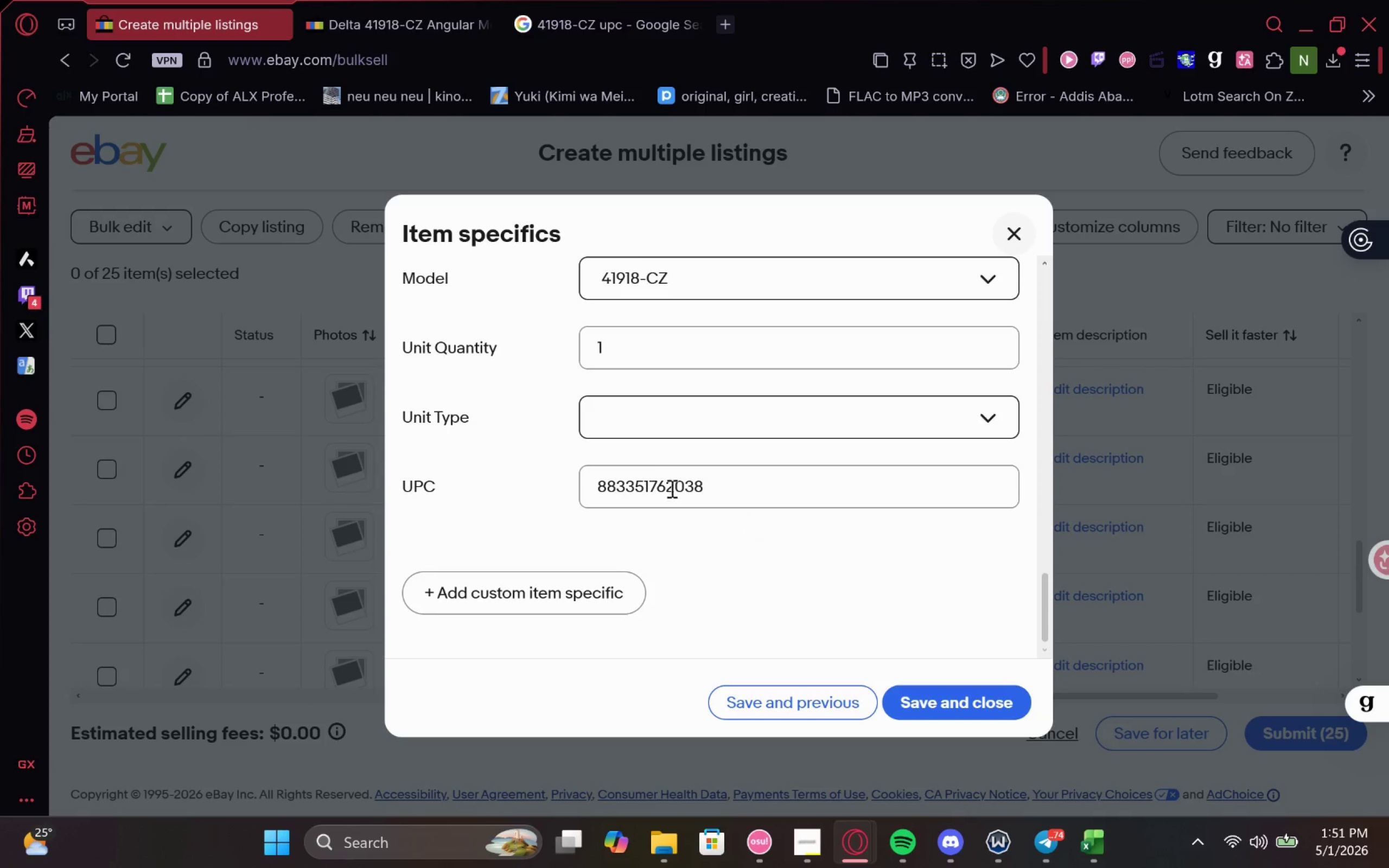 
double_click([652, 478])
 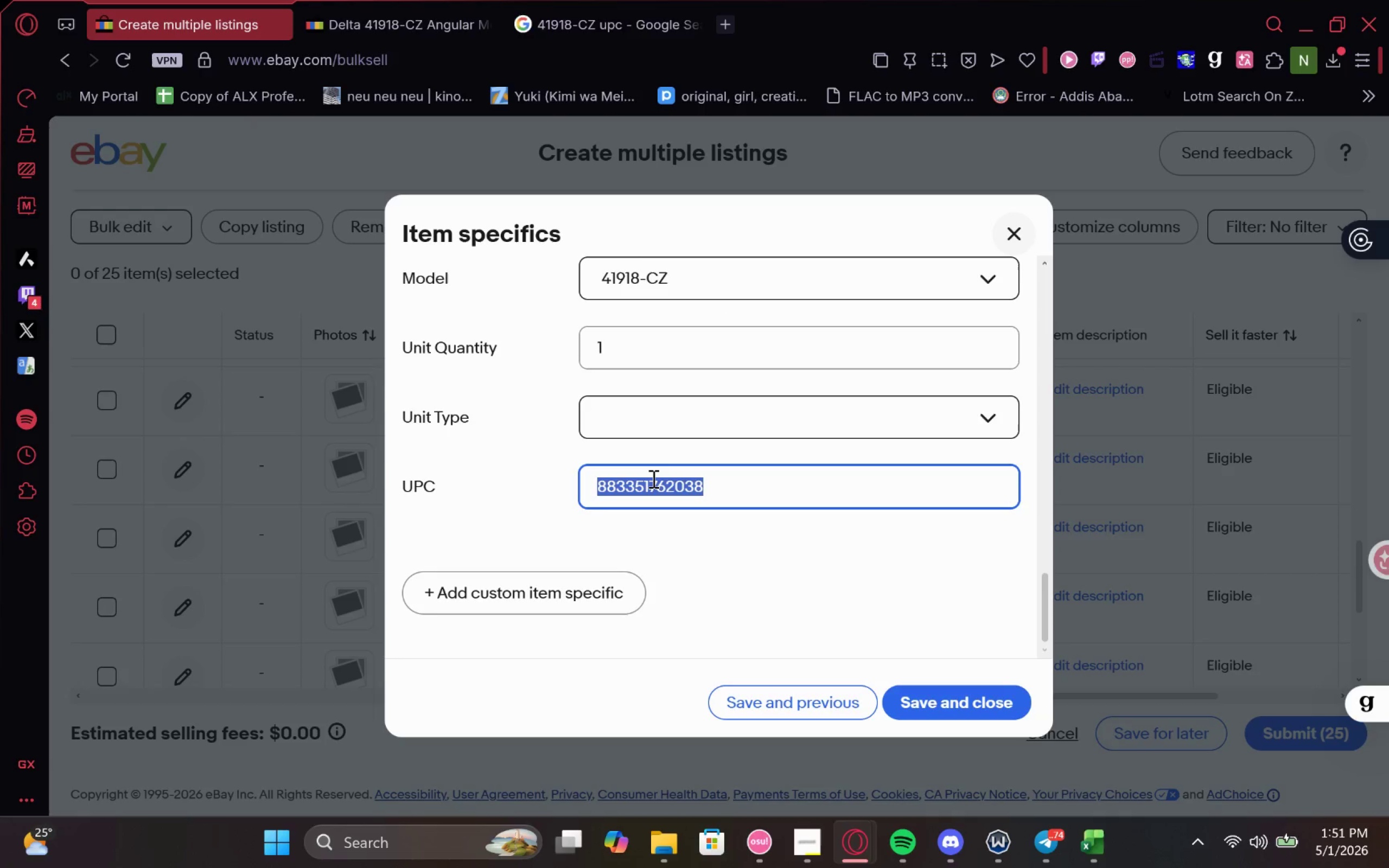 
key(Control+V)
 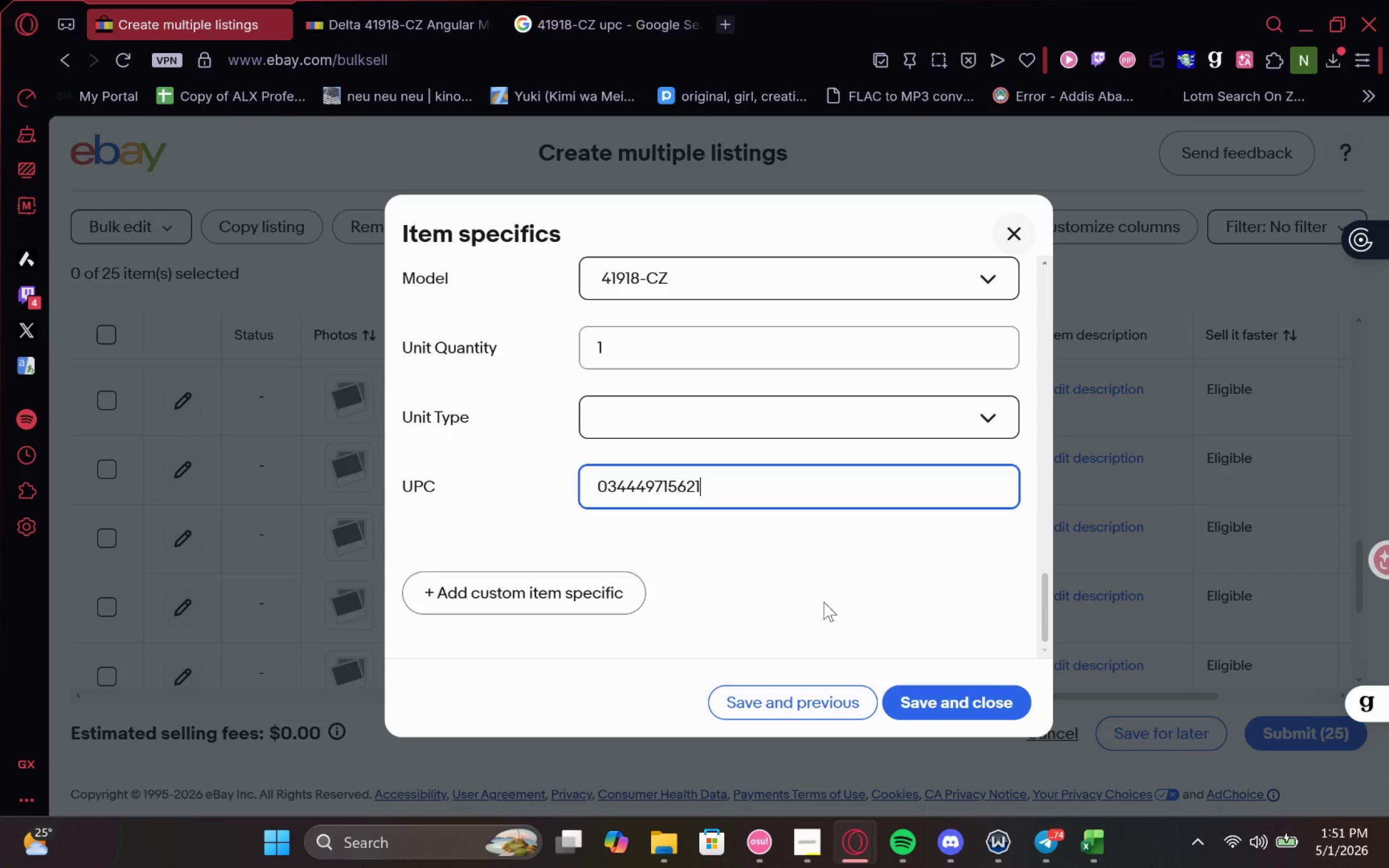 
left_click([834, 613])
 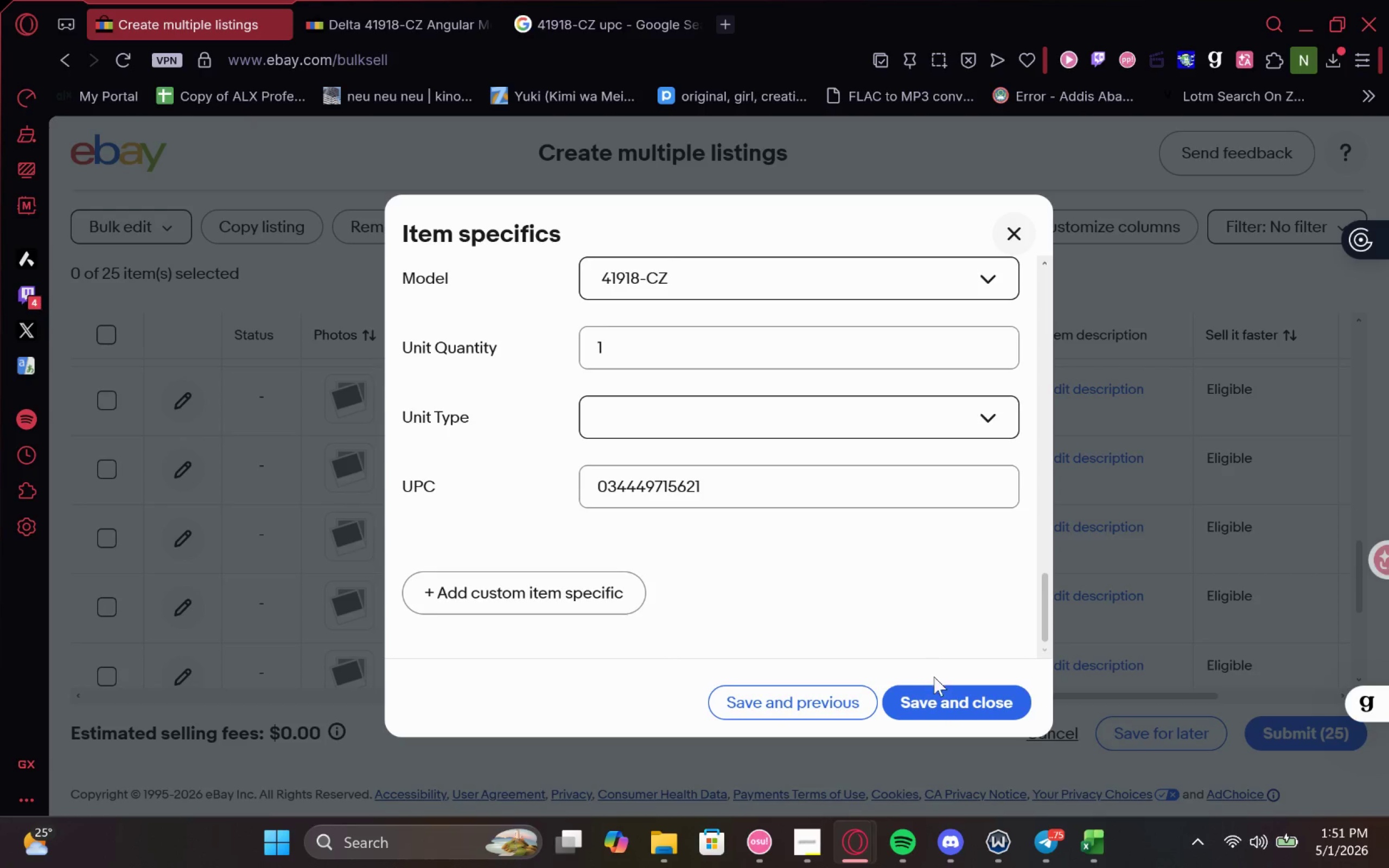 
left_click([933, 707])
 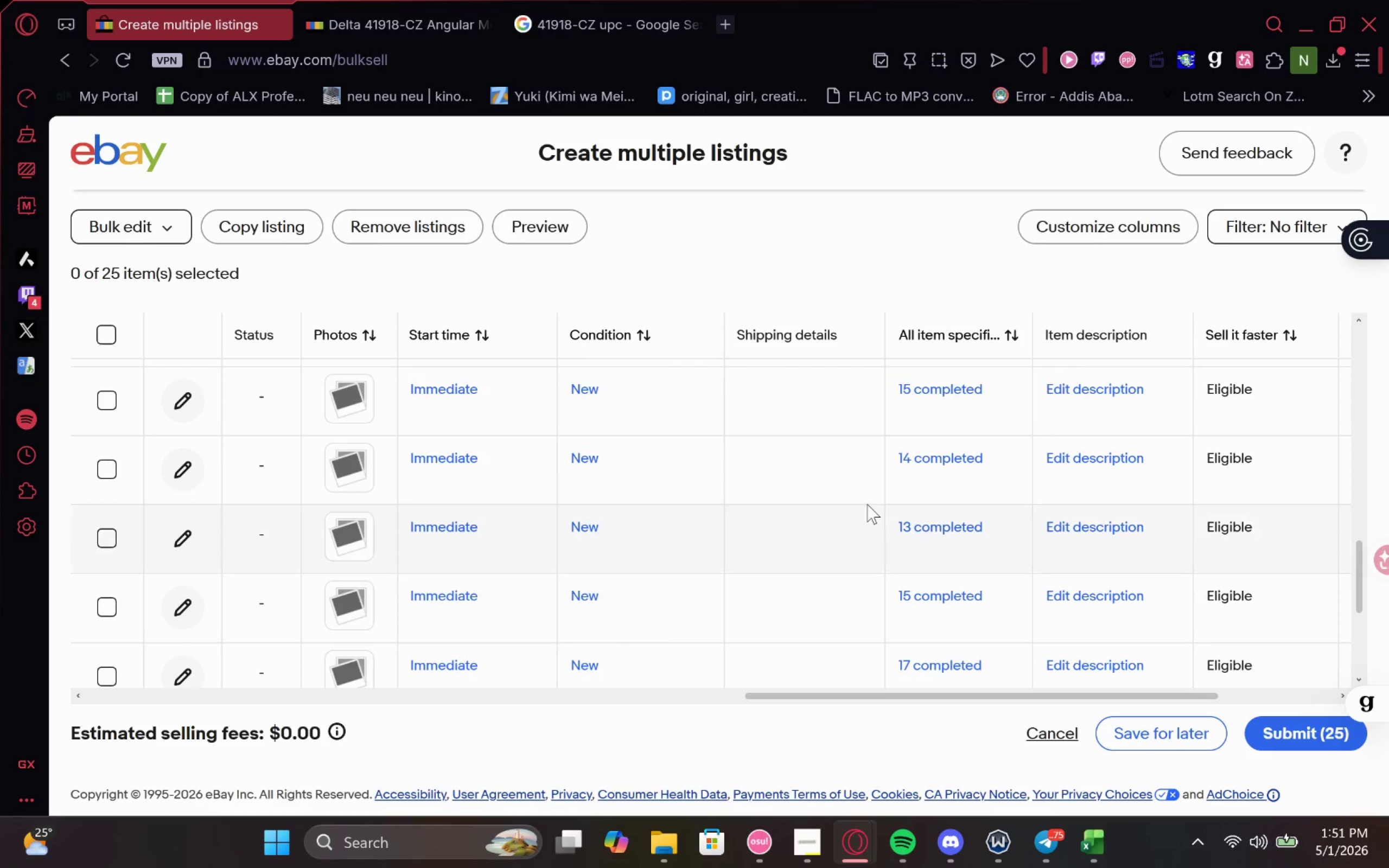 
scroll: coordinate [867, 505], scroll_direction: down, amount: 3.0
 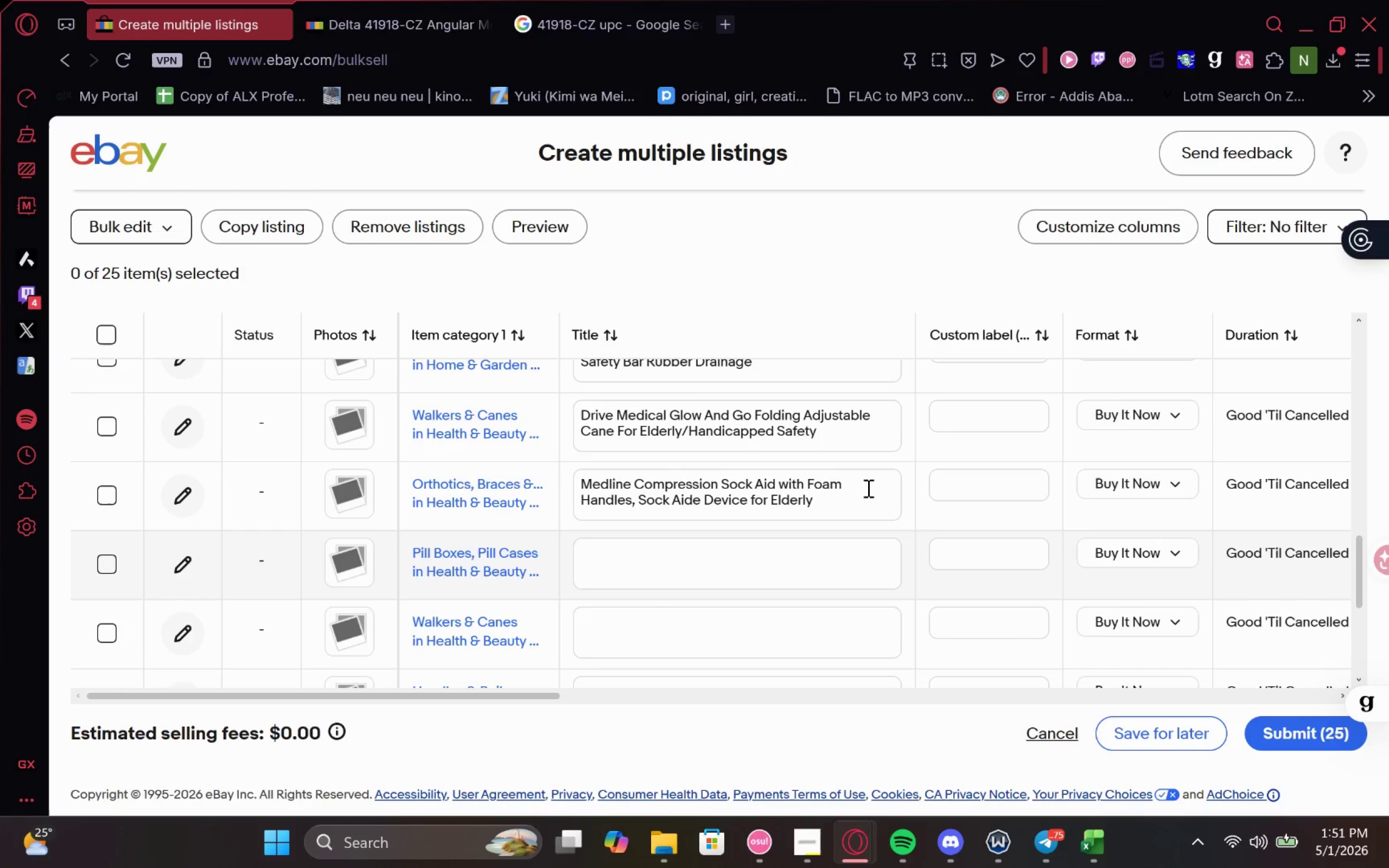 
wait(7.53)
 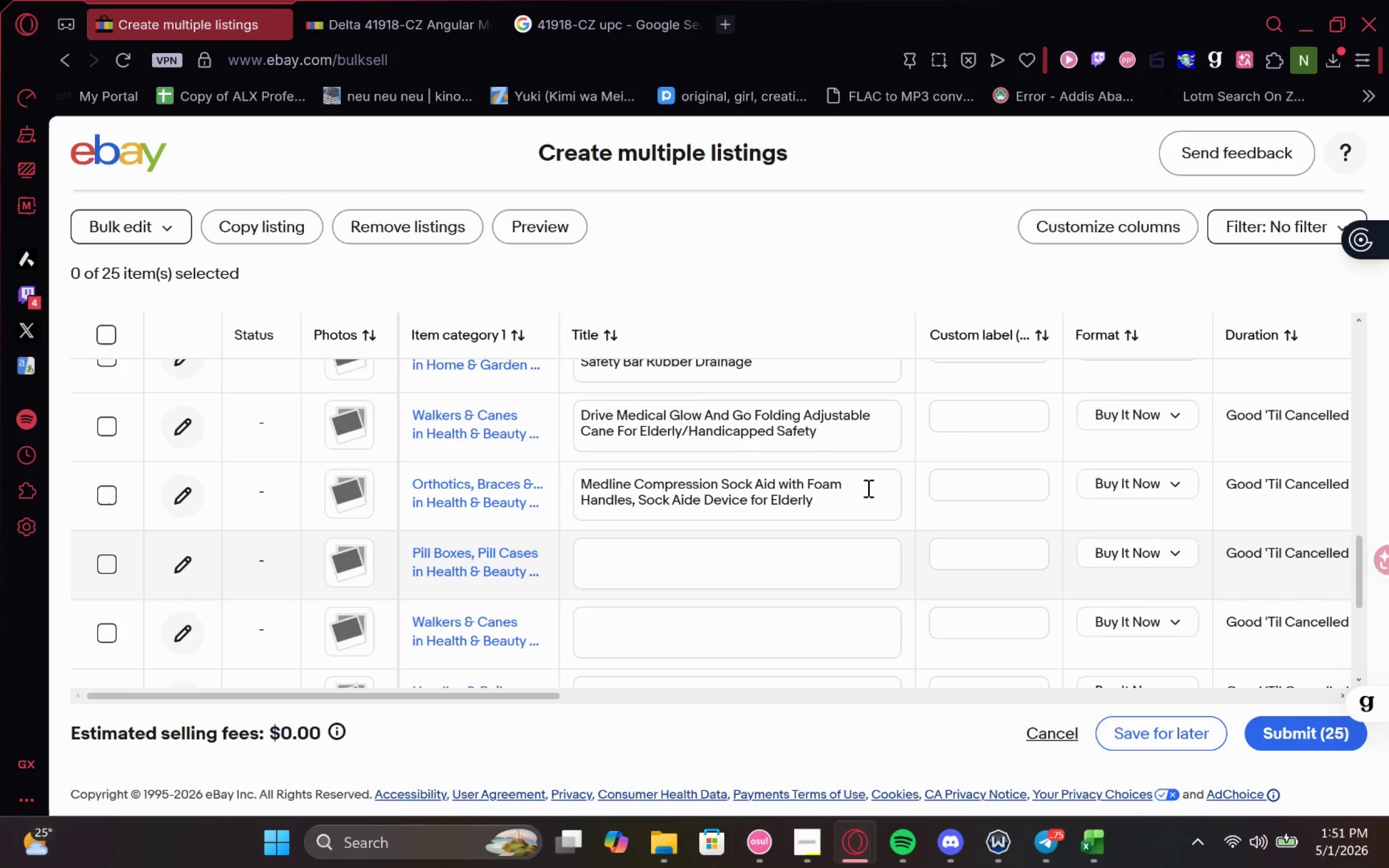 
left_click([1096, 739])
 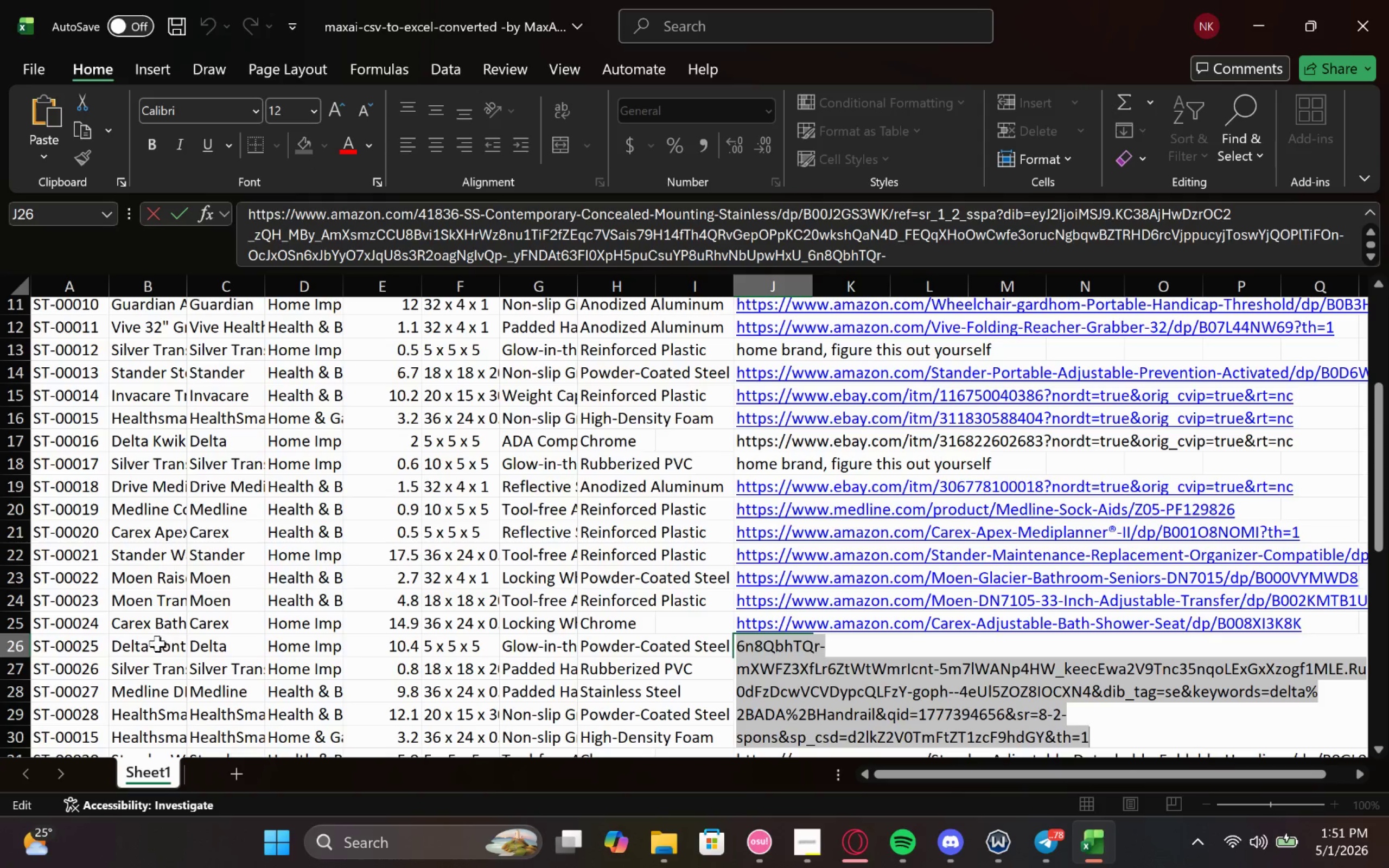 
double_click([158, 643])
 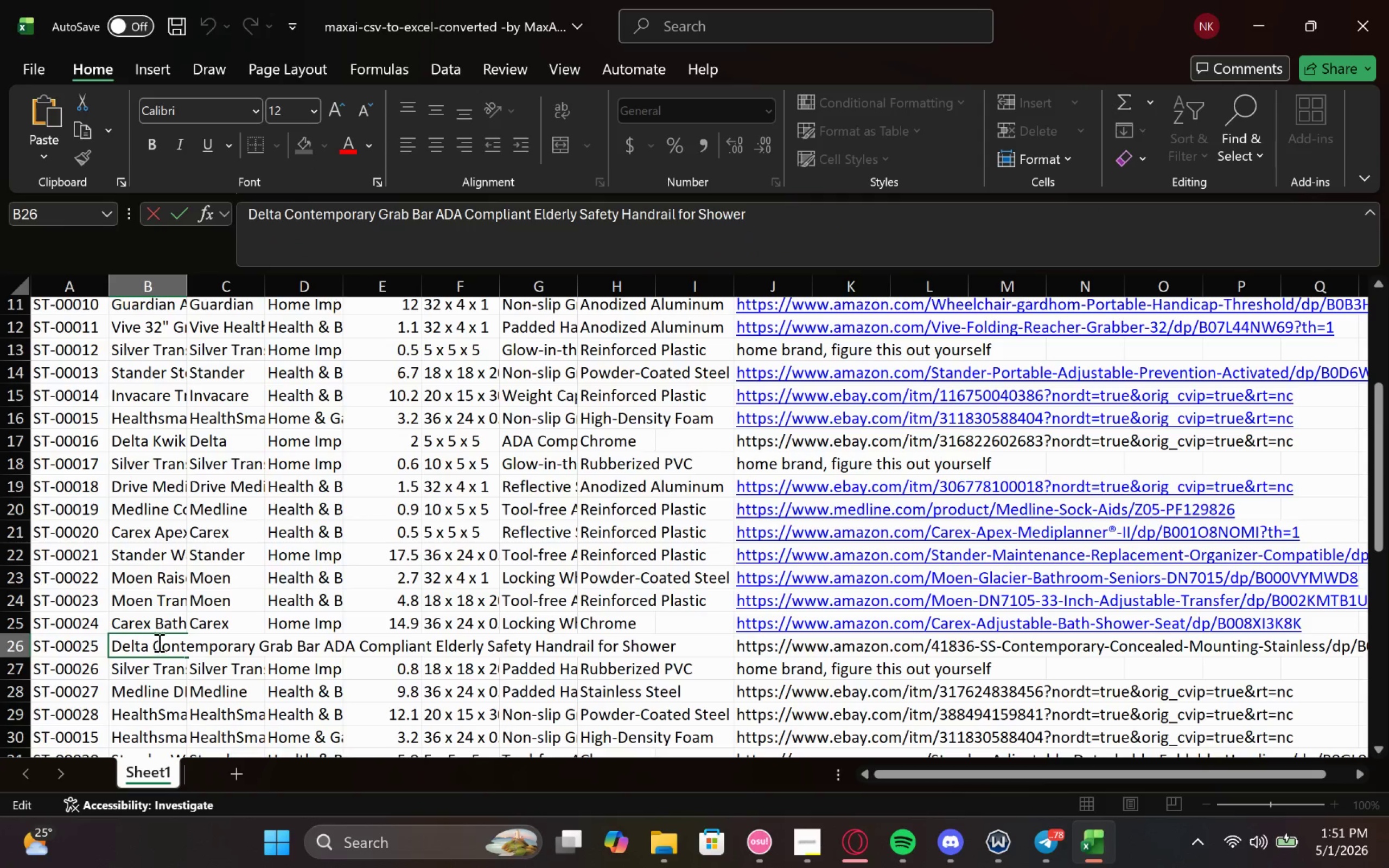 
key(Control+A)
 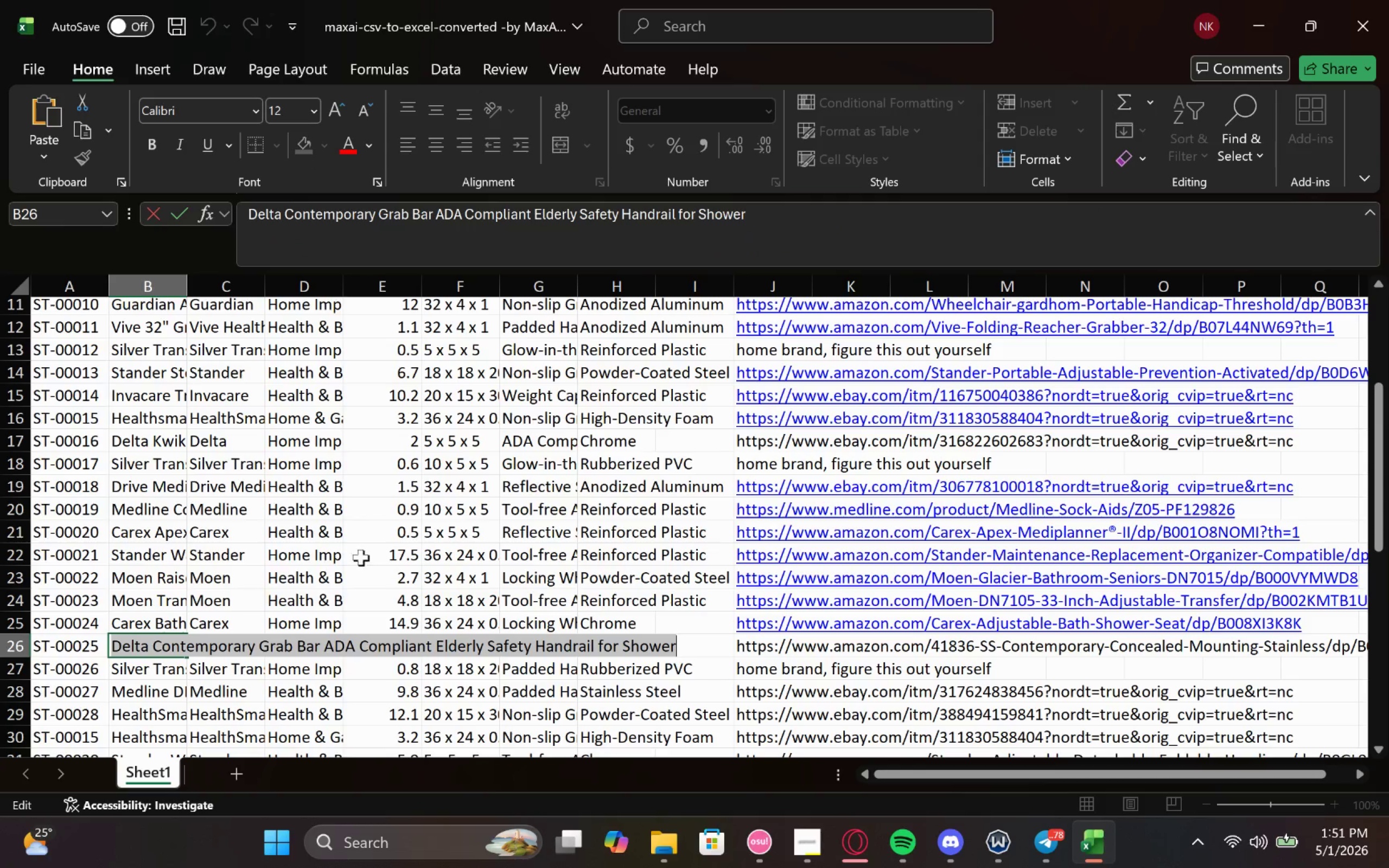 
key(Control+C)
 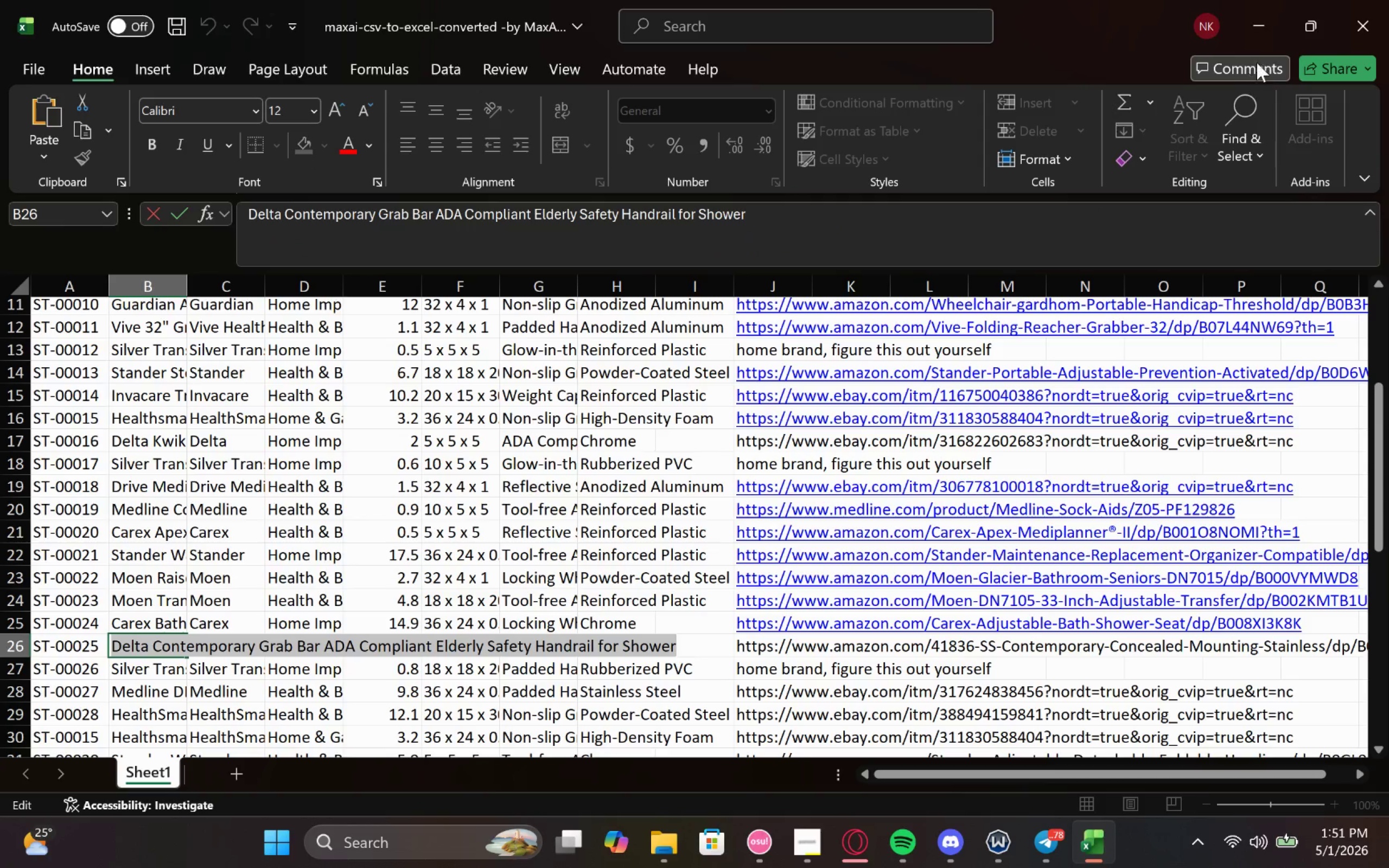 
left_click([1260, 41])
 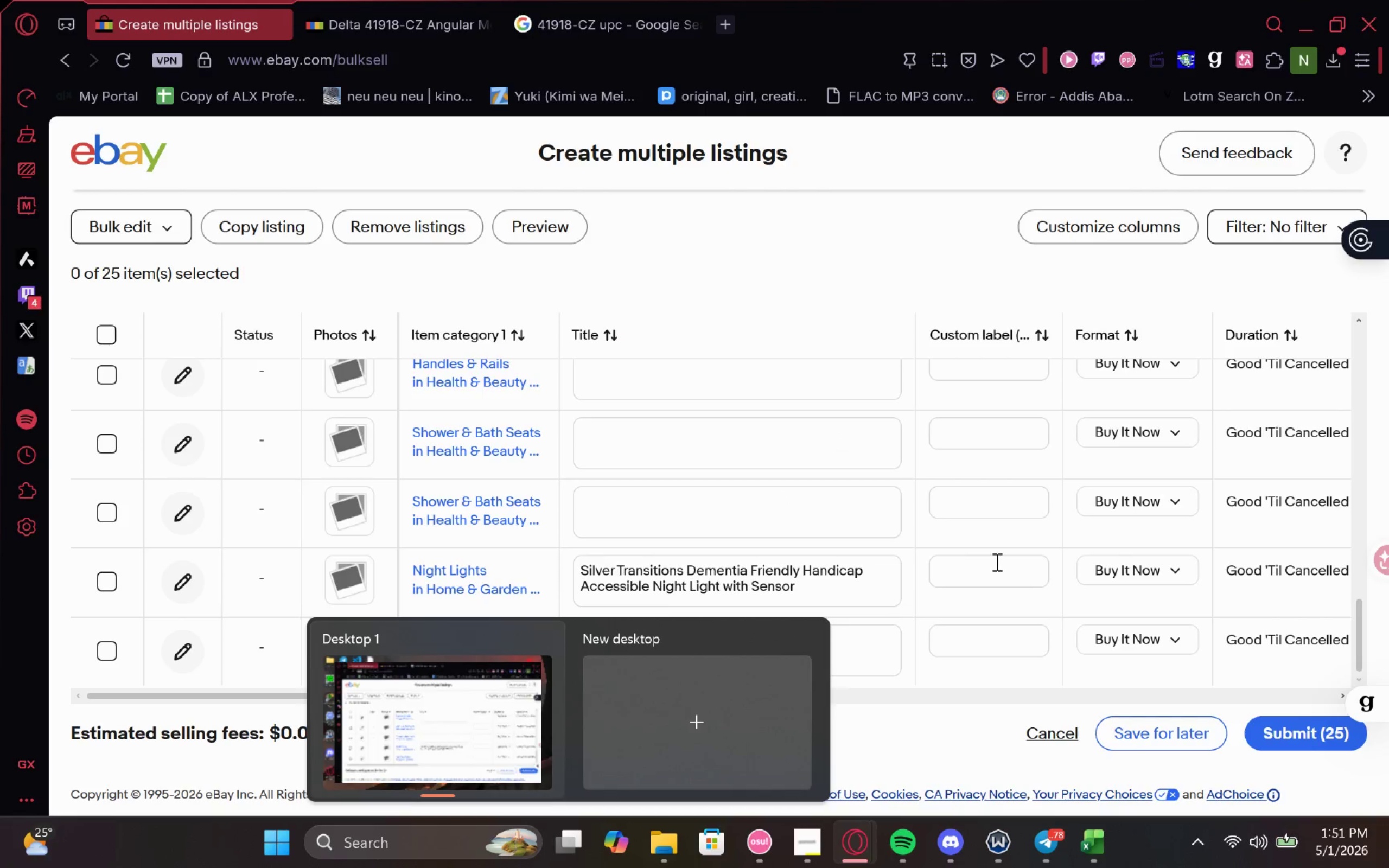 
left_click([692, 655])
 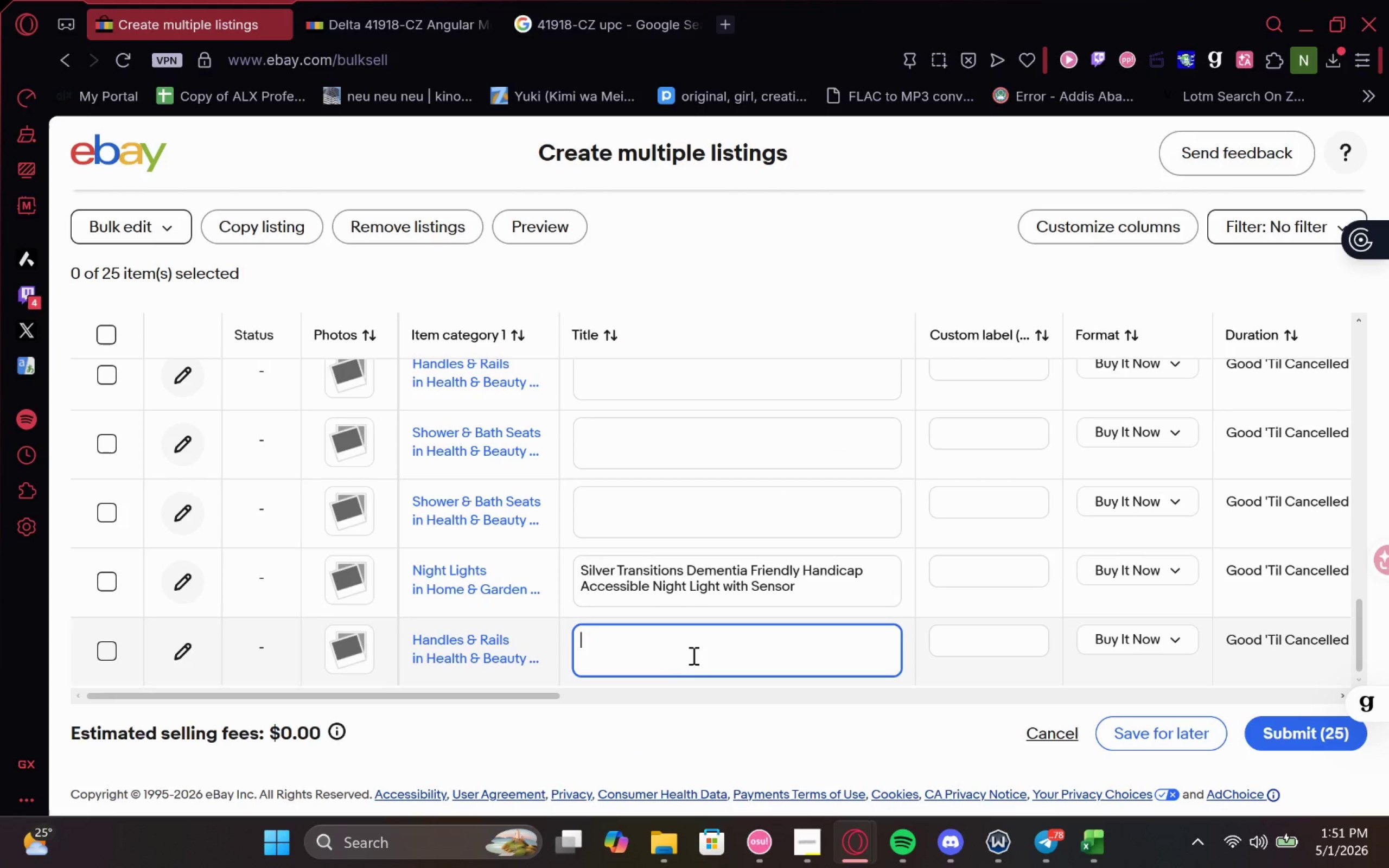 
key(Control+V)
 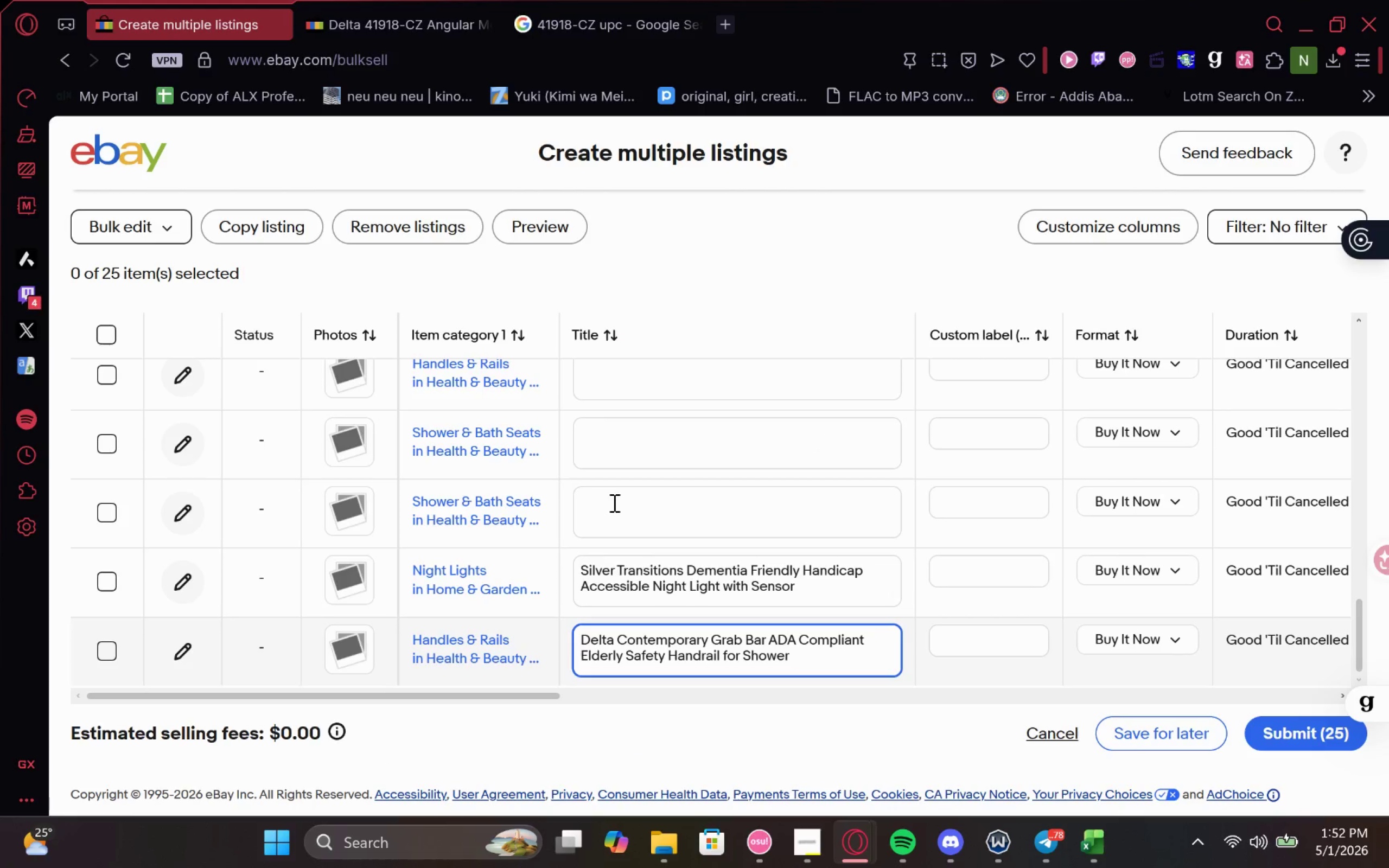 
left_click([609, 503])
 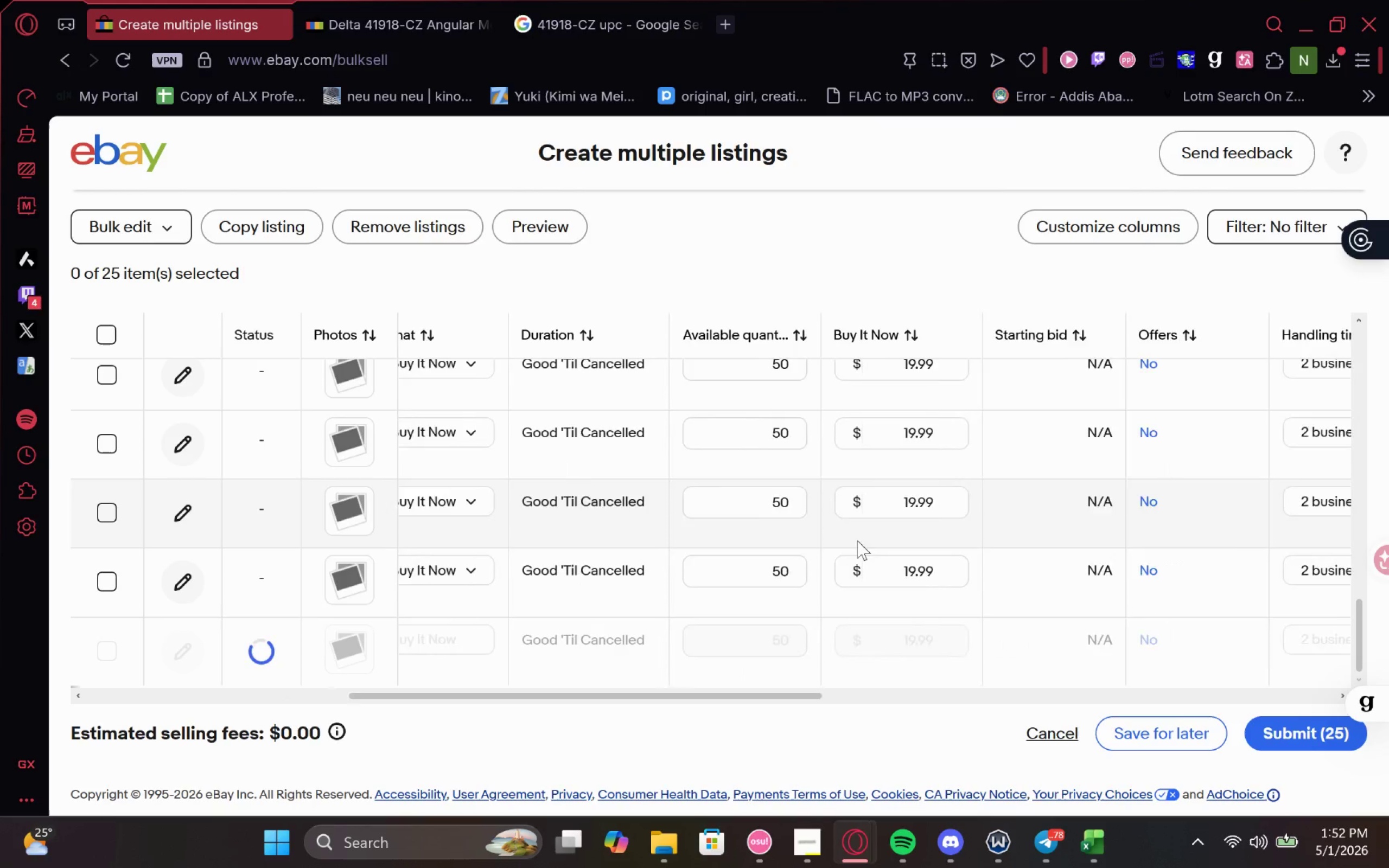 
mouse_move([837, 550])
 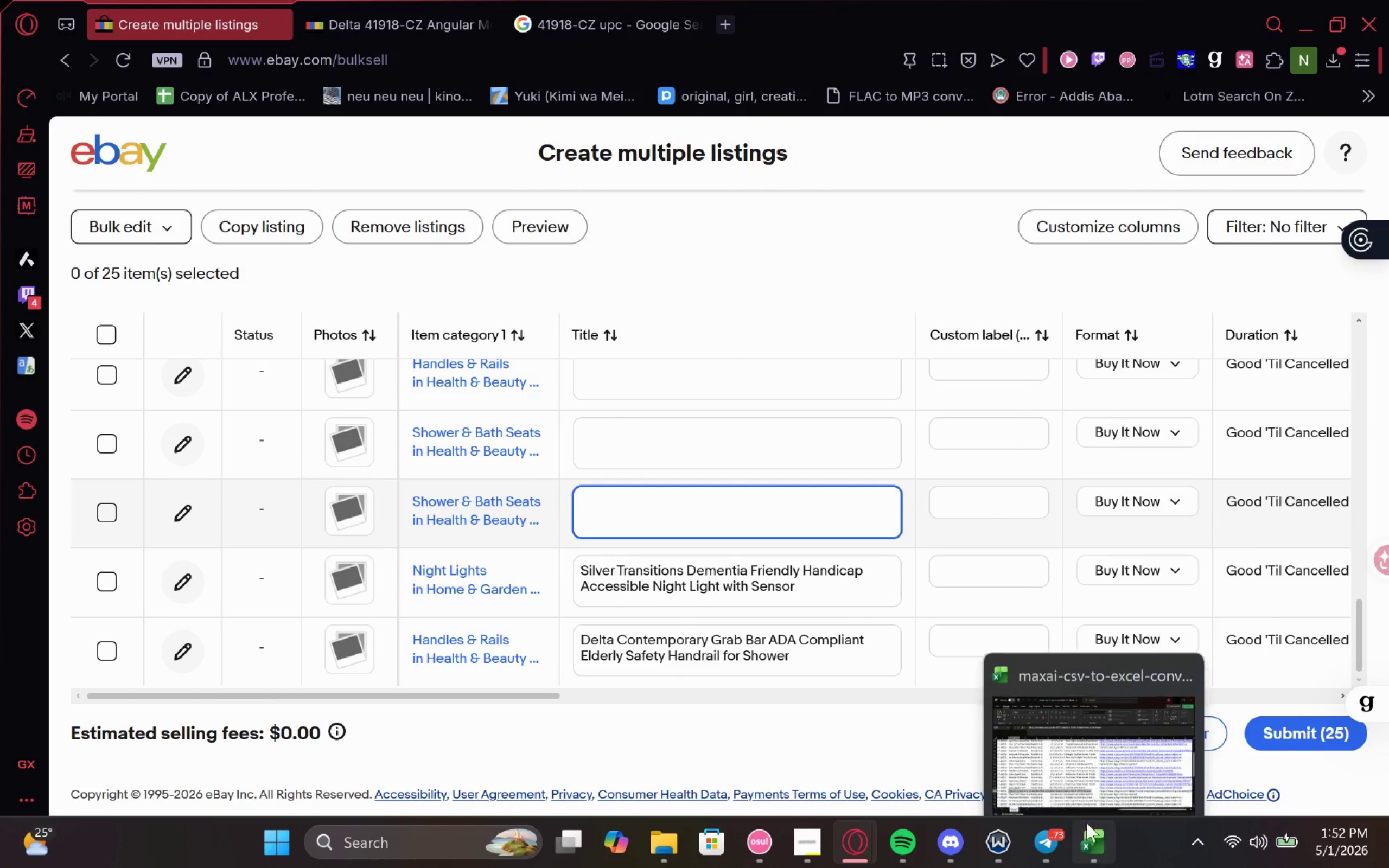 
left_click([1091, 737])
 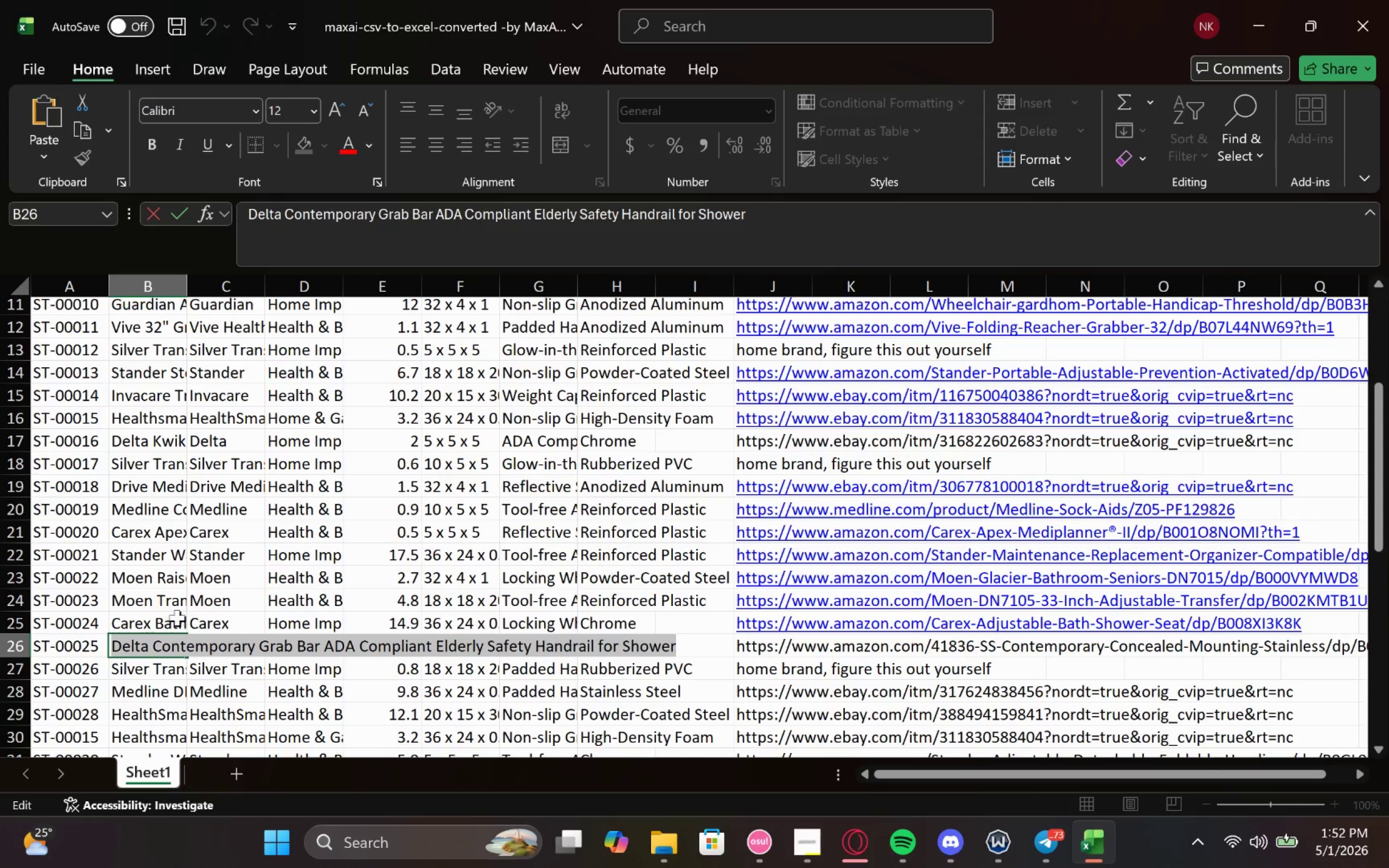 
double_click([145, 622])
 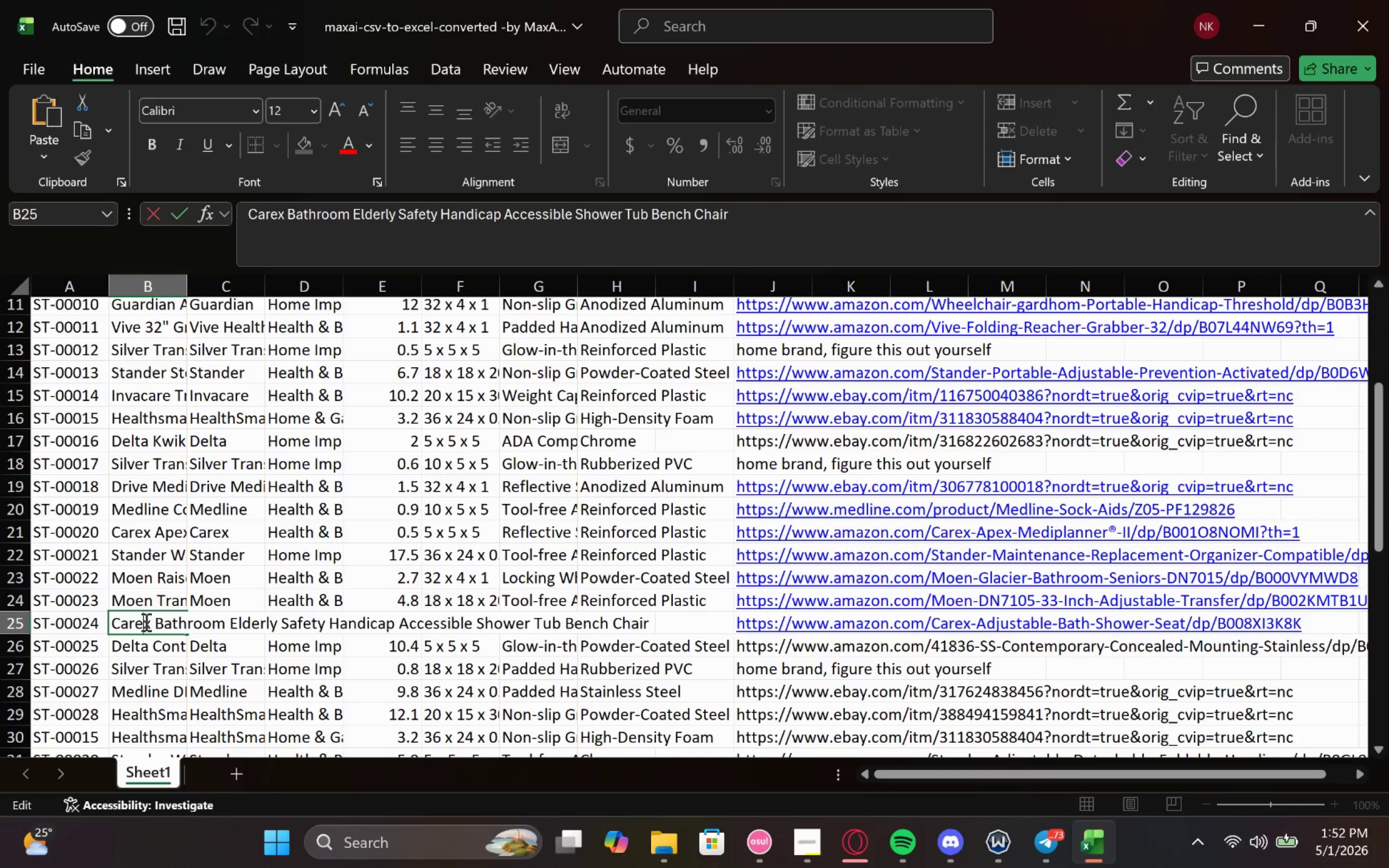 
key(Control+A)
 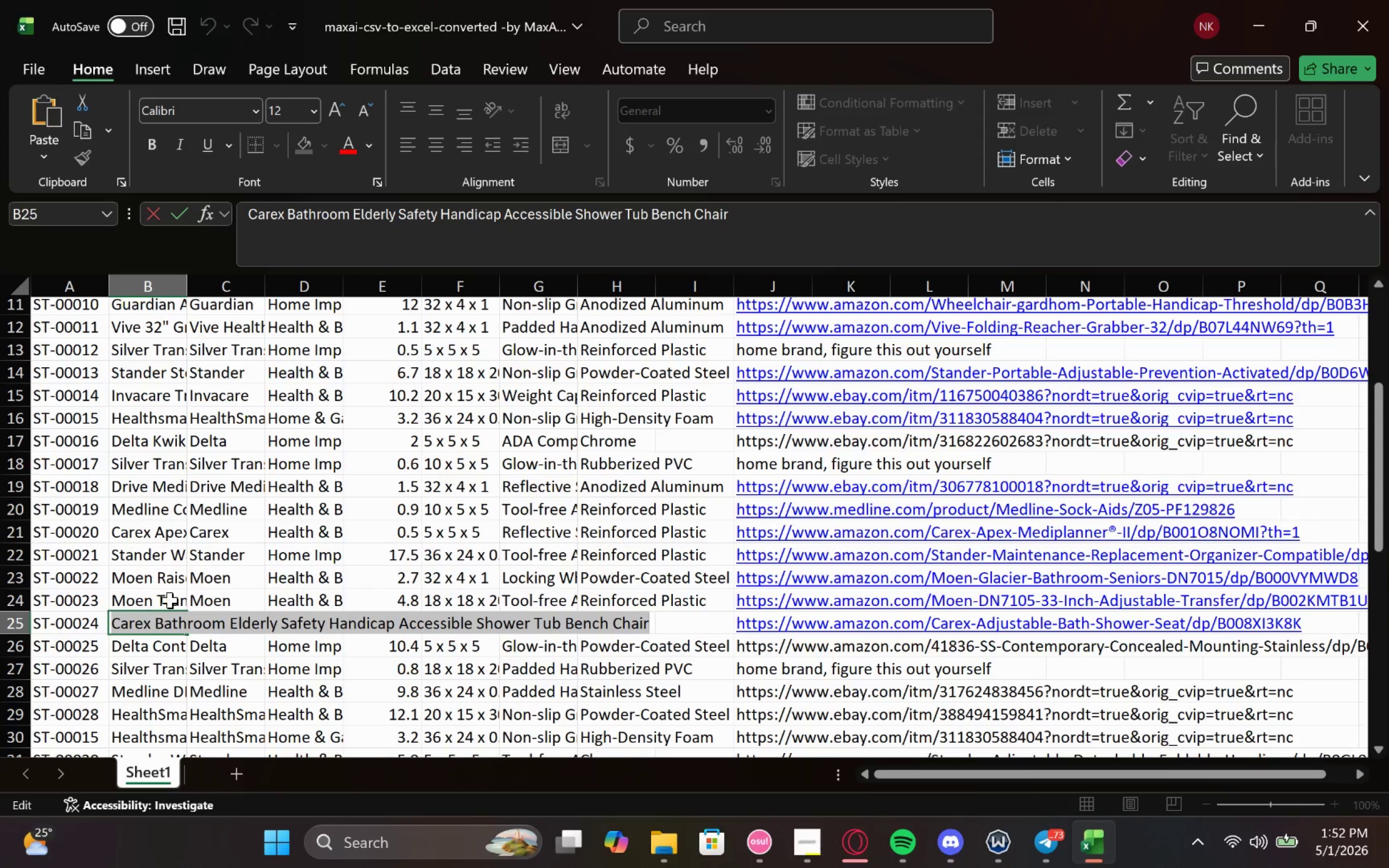 
key(Control+C)
 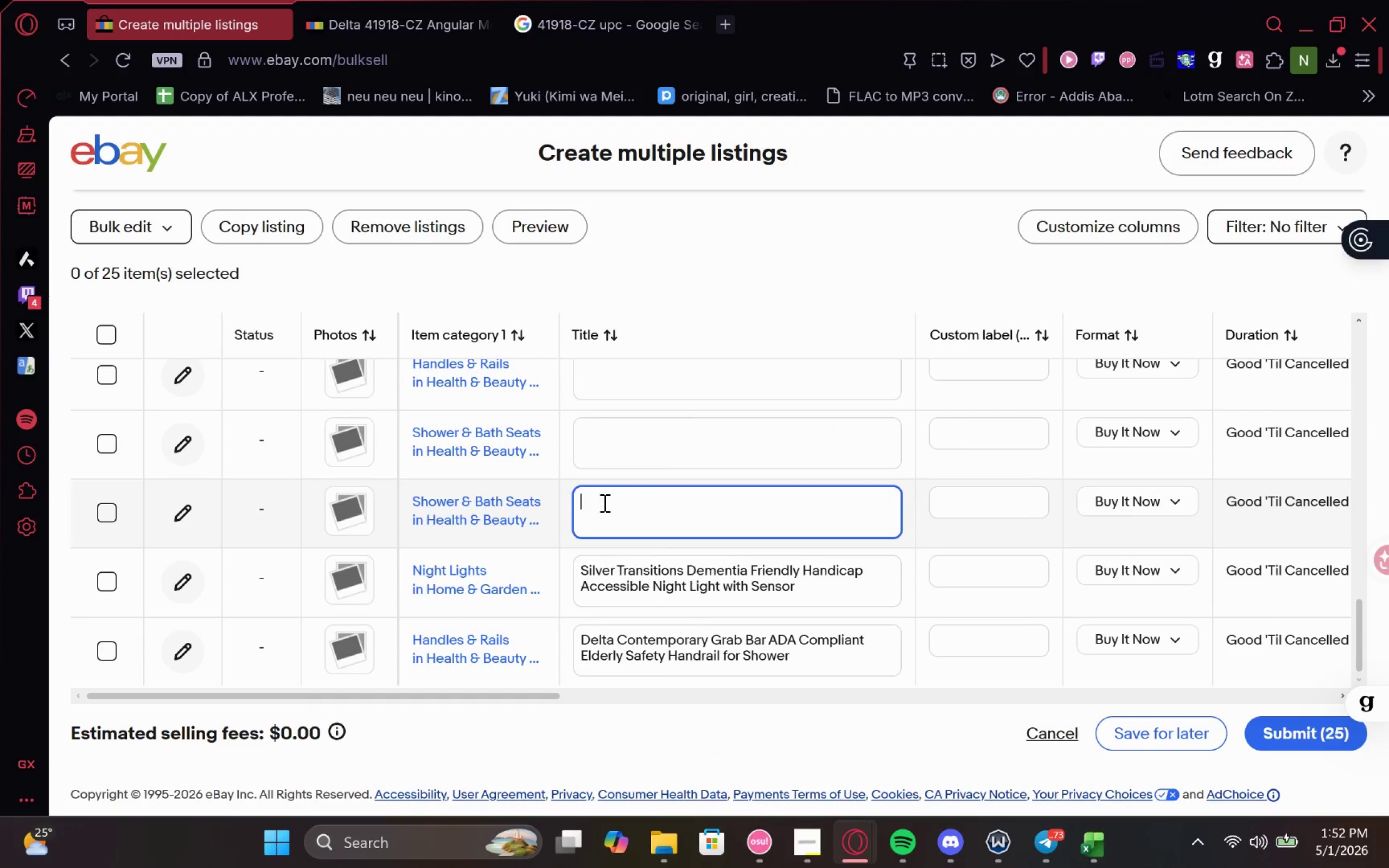 
key(Control+V)
 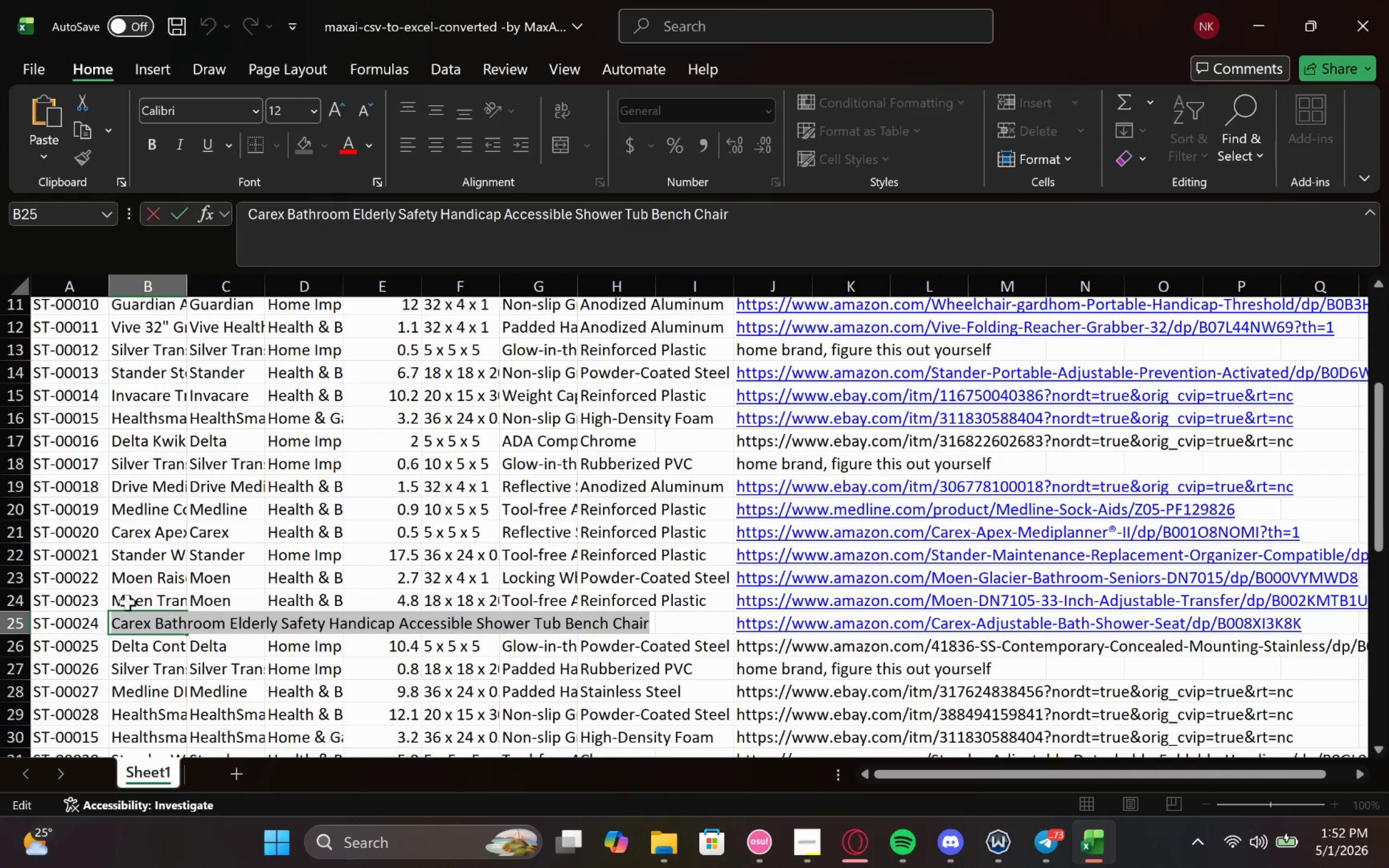 
double_click([123, 597])
 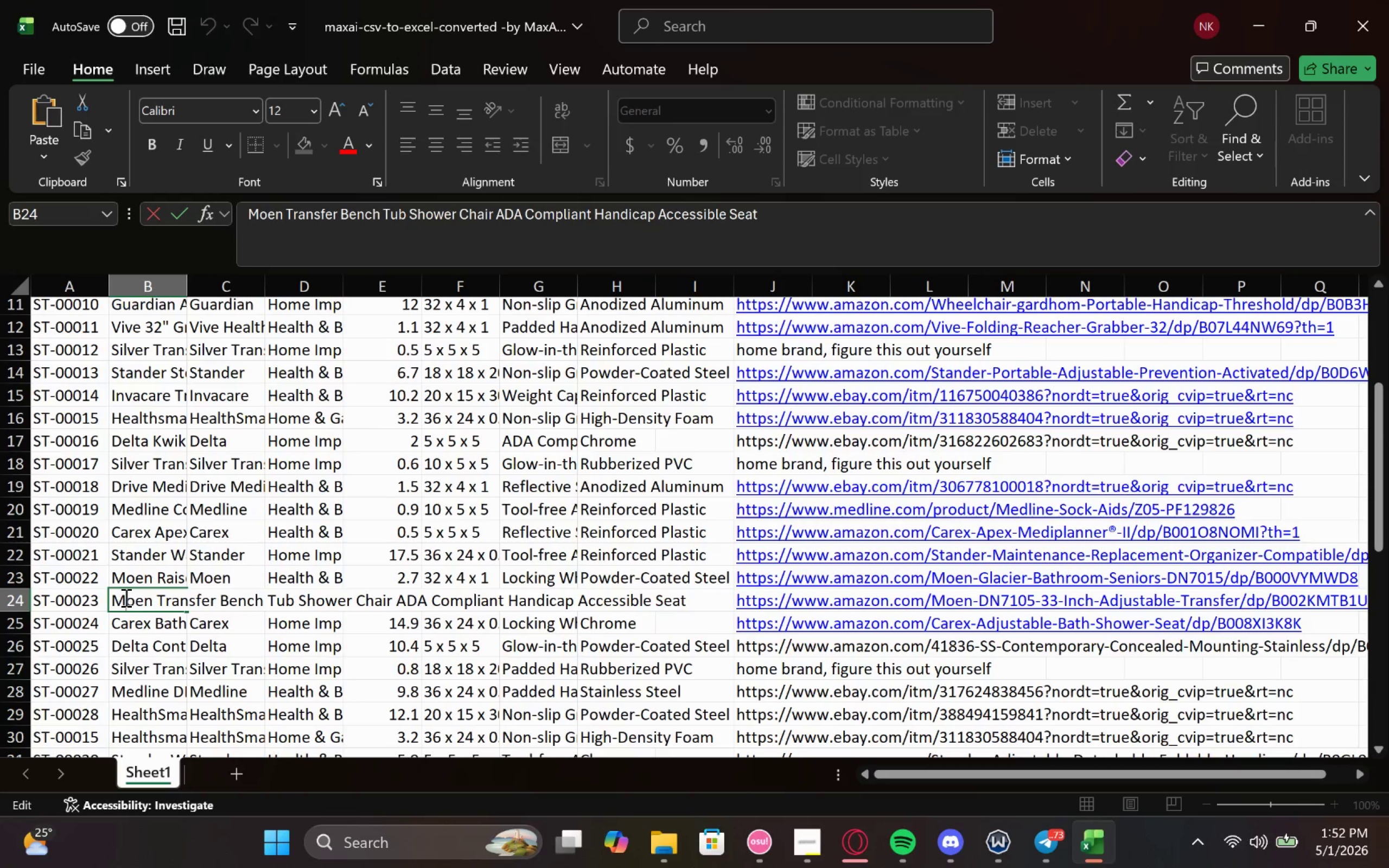 
key(Control+A)
 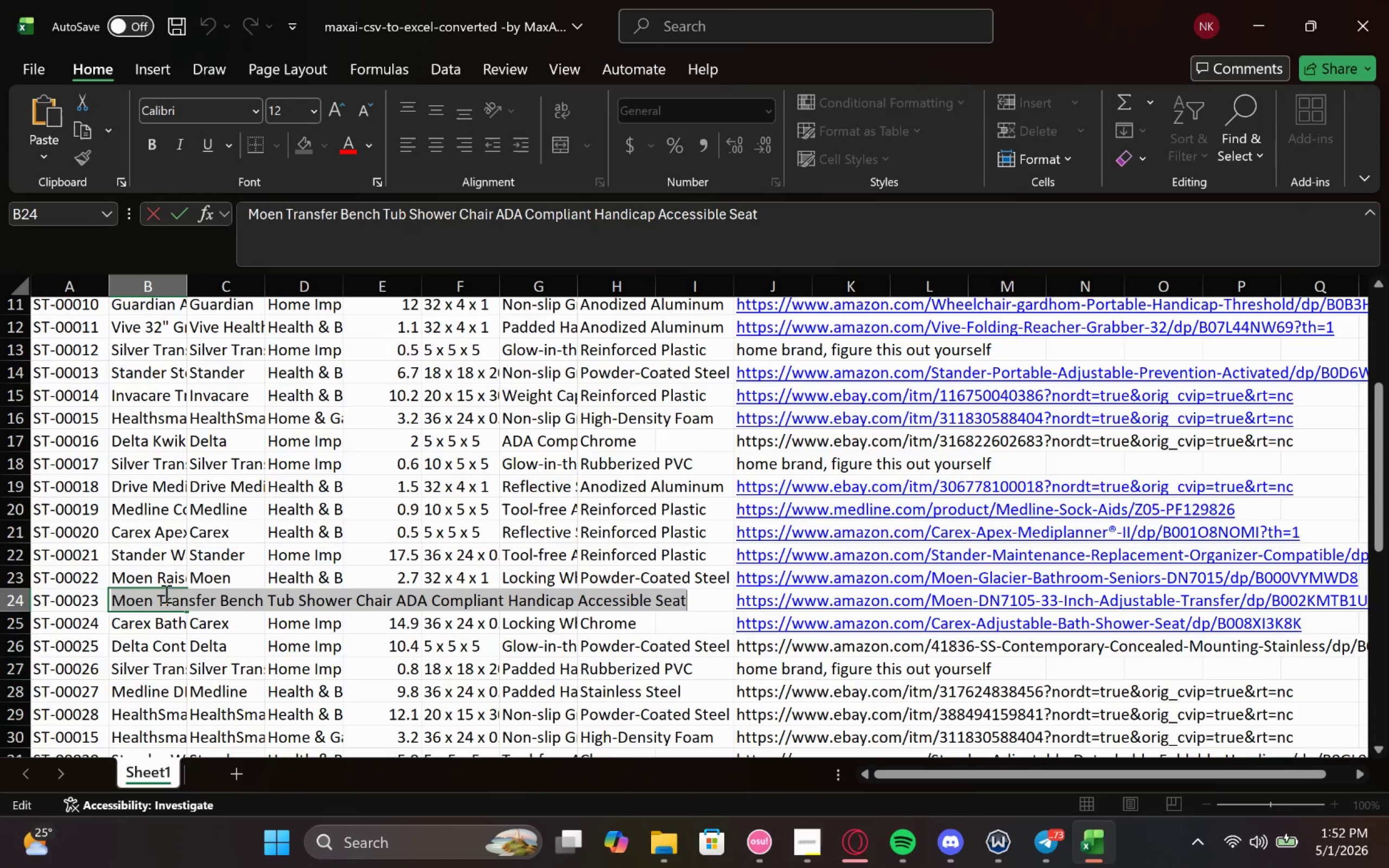 
key(Control+C)
 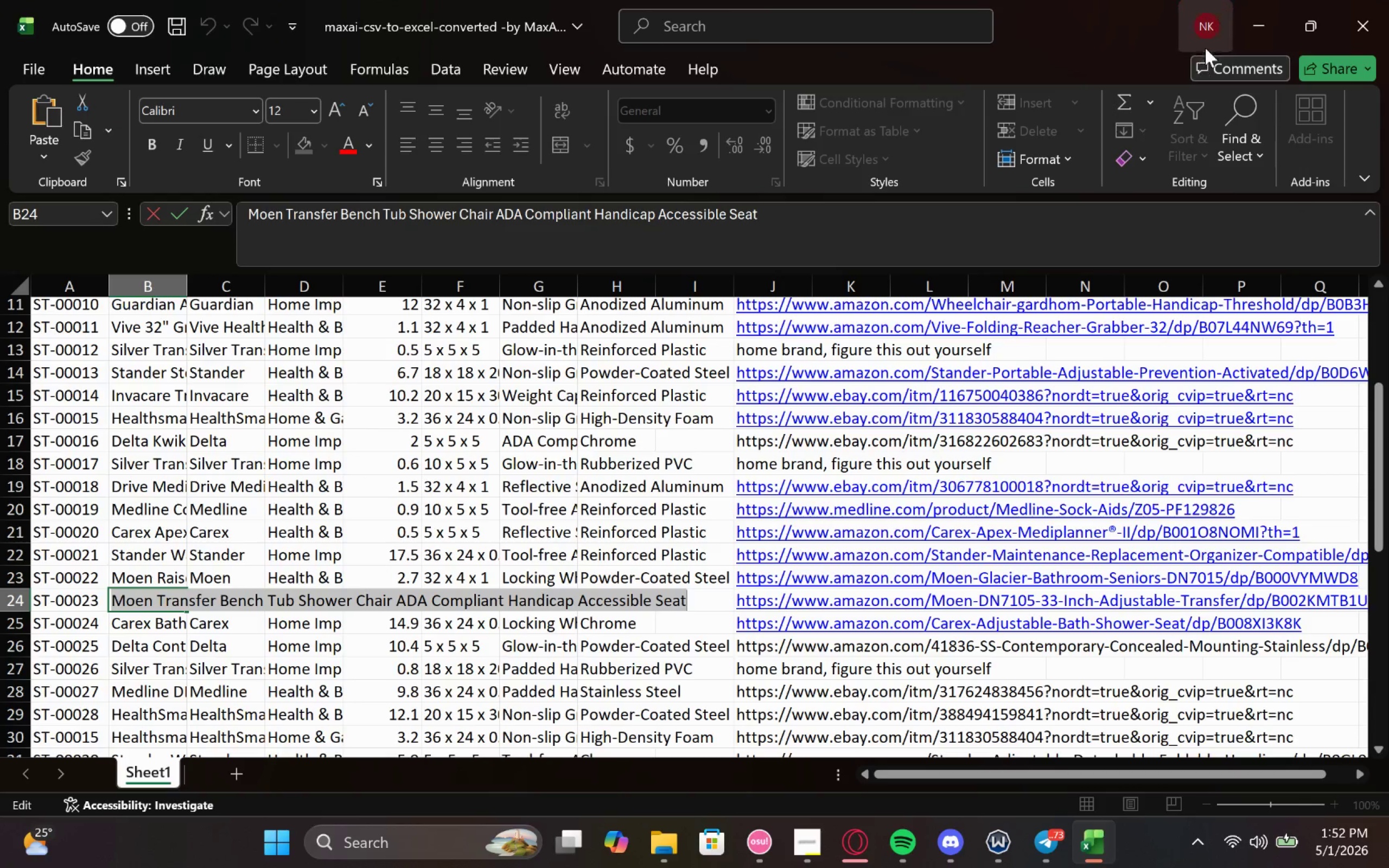 
left_click([1247, 26])
 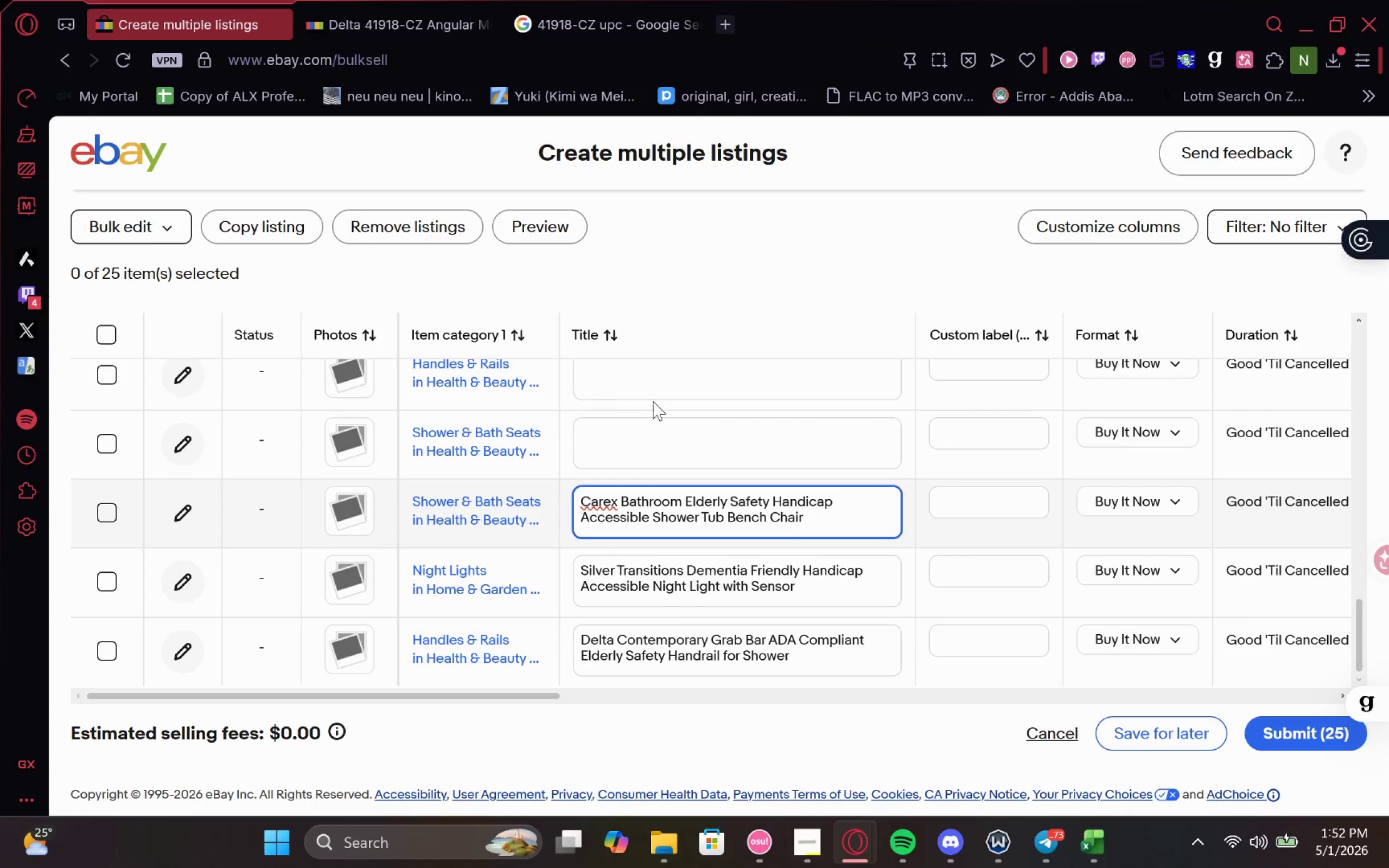 
left_click([639, 437])
 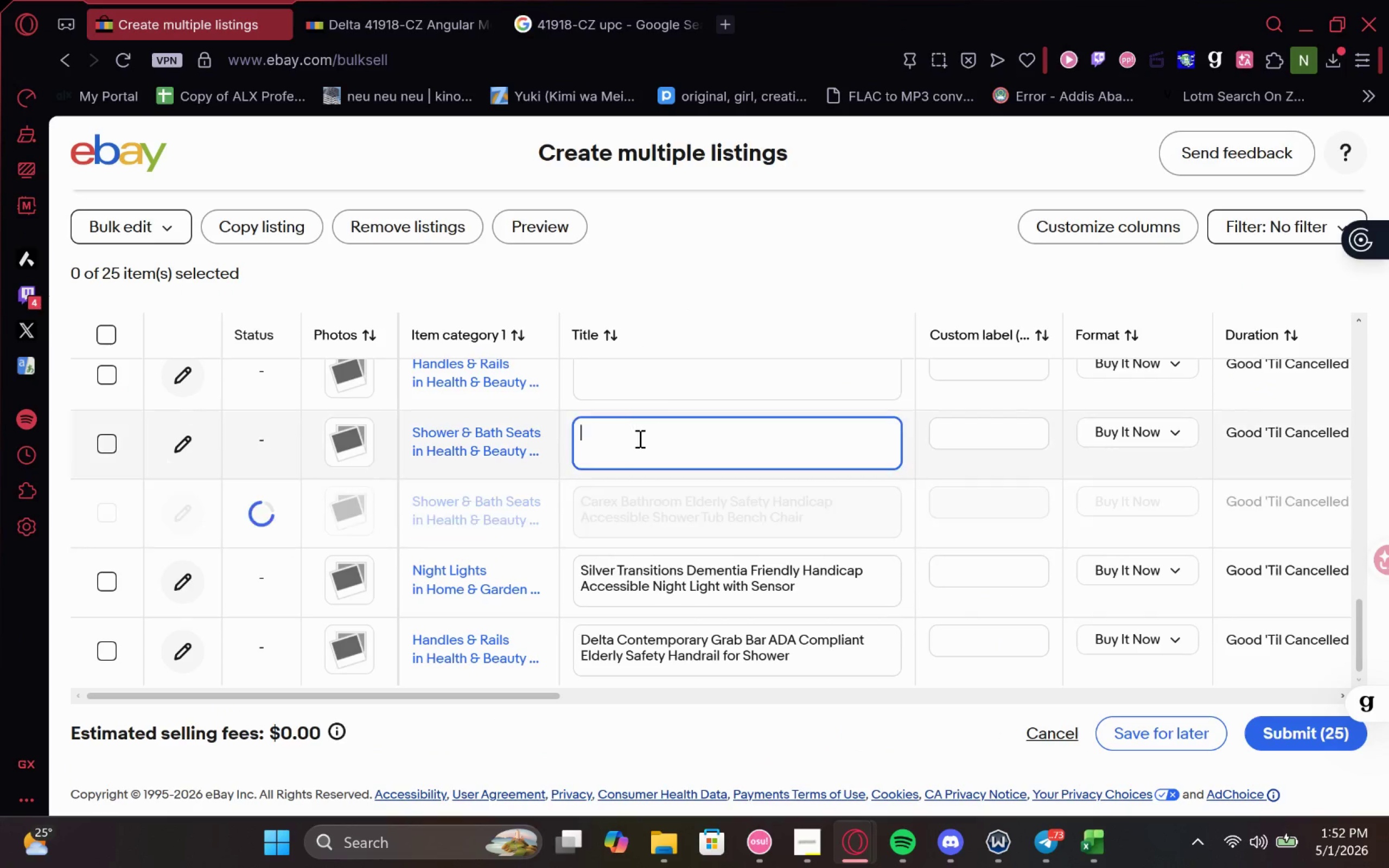 
key(Control+V)
 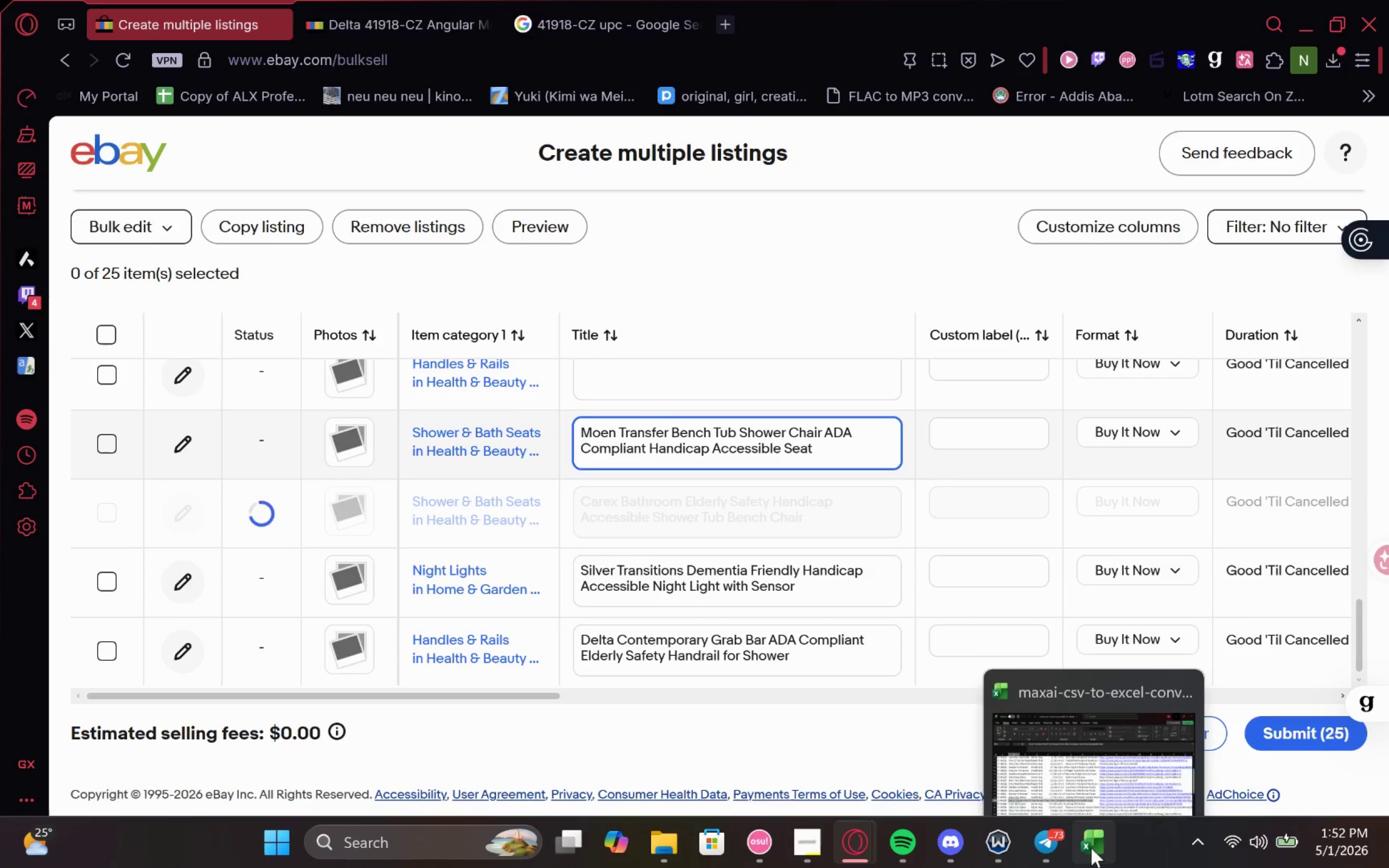 
left_click([1091, 848])
 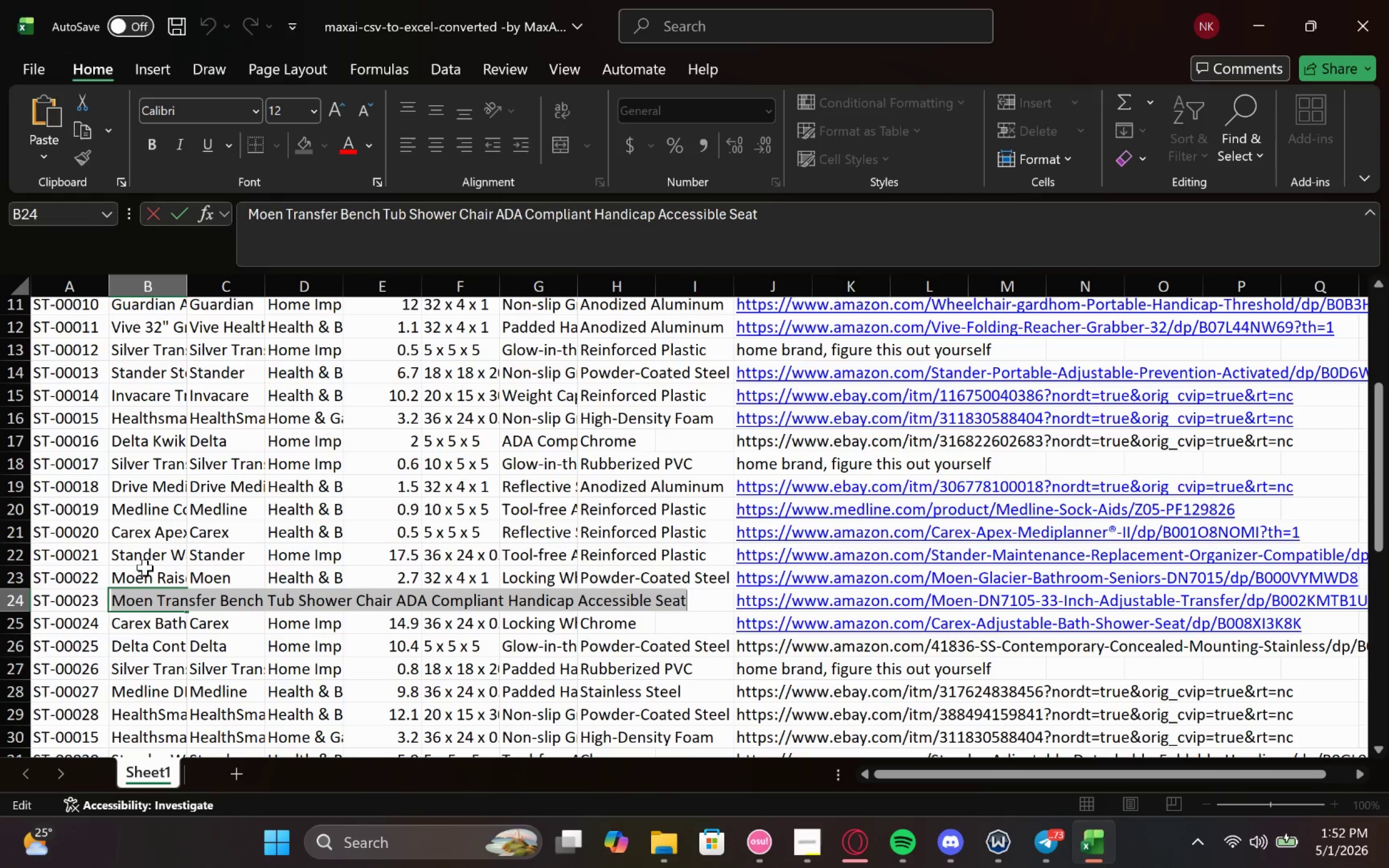 
double_click([137, 582])
 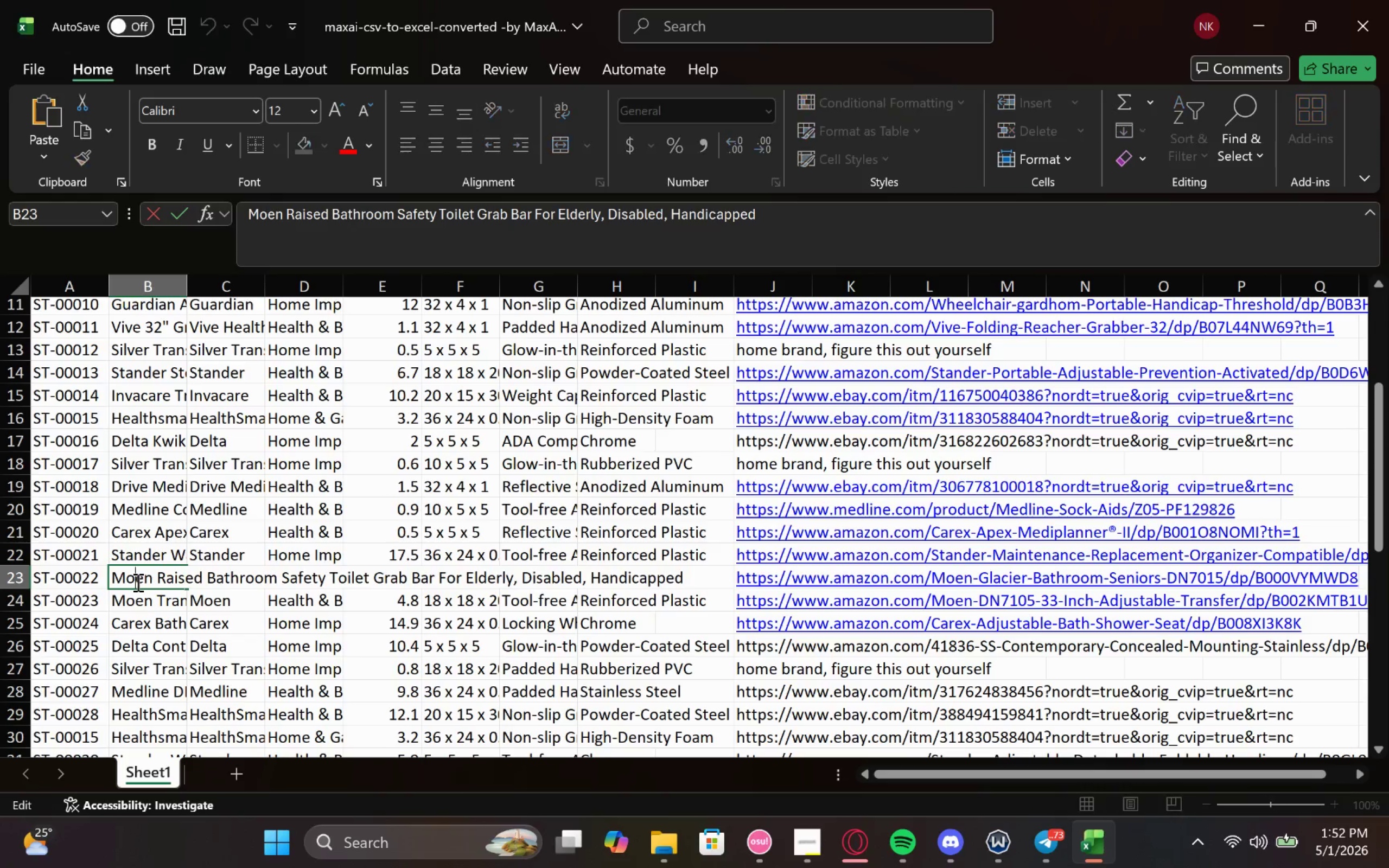 
key(Control+A)
 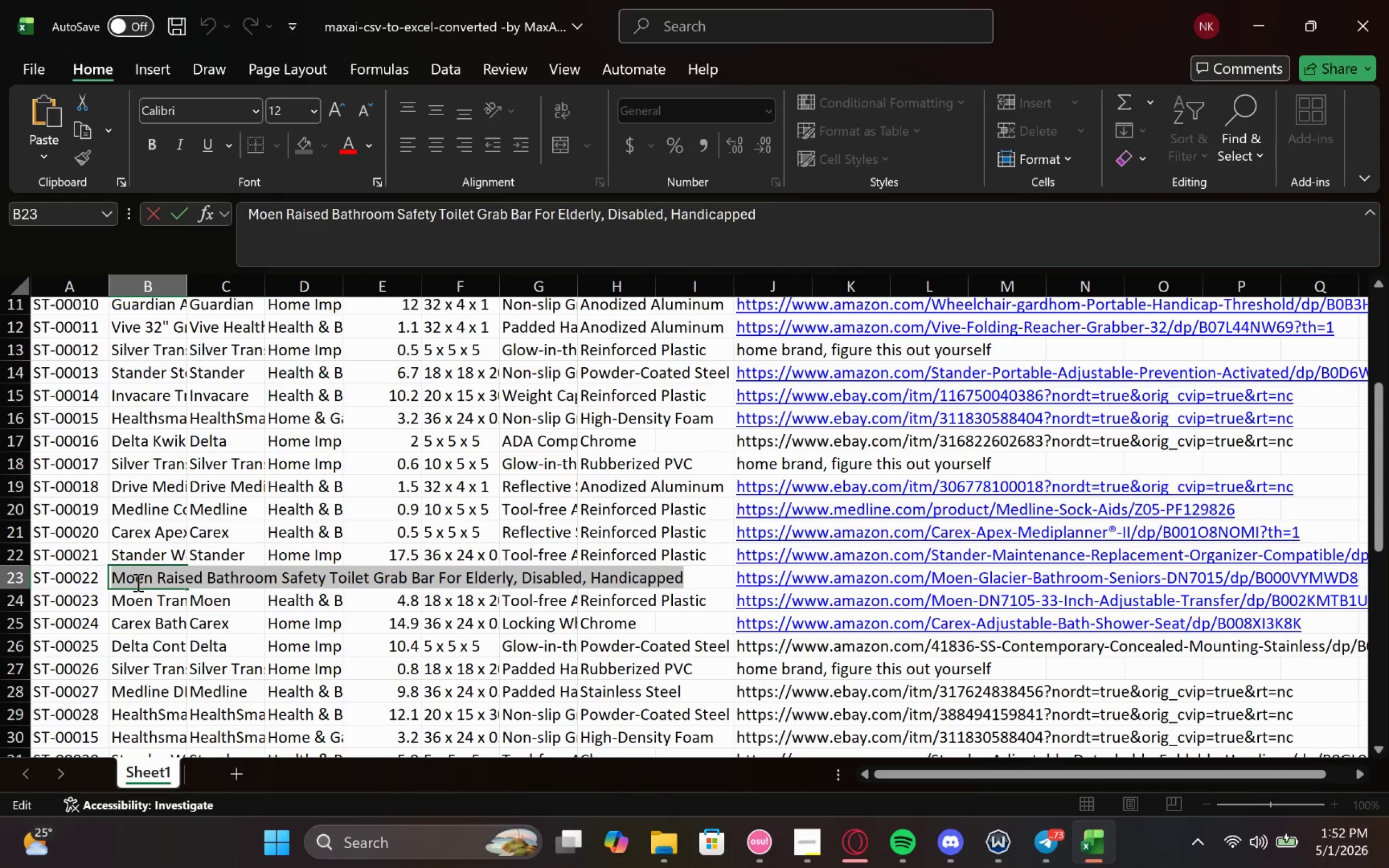 
key(Control+C)
 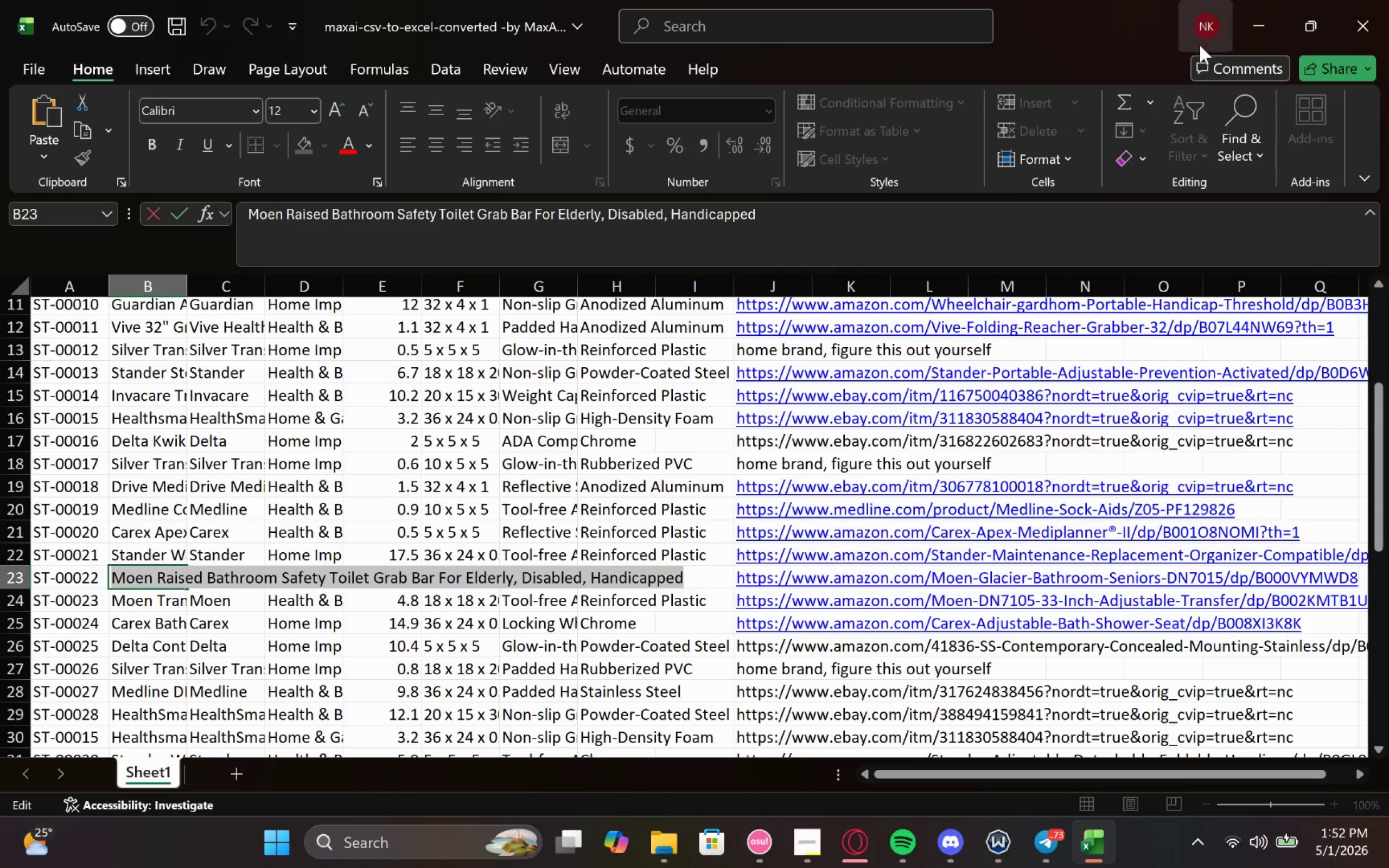 
left_click([1251, 18])
 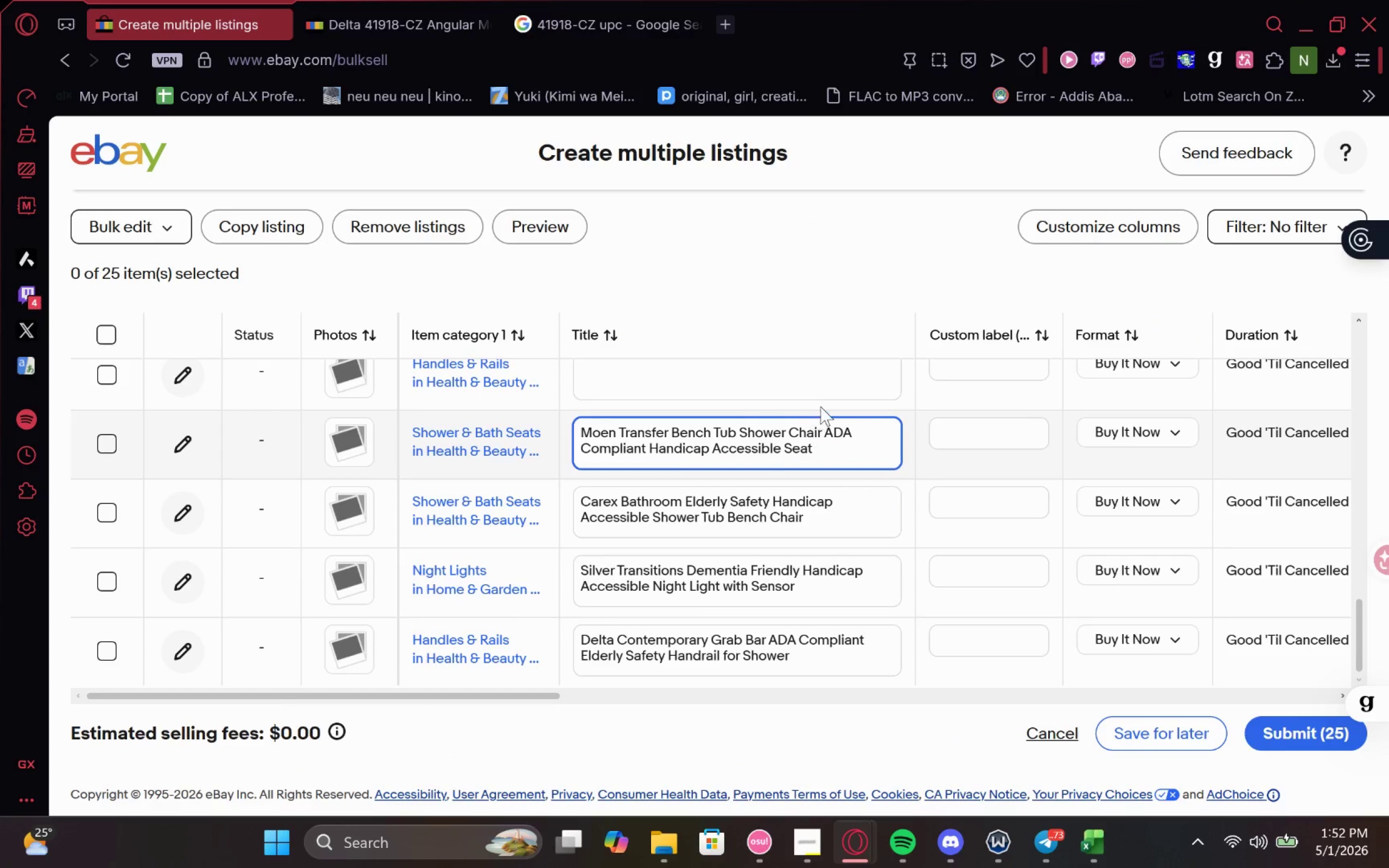 
left_click([755, 378])
 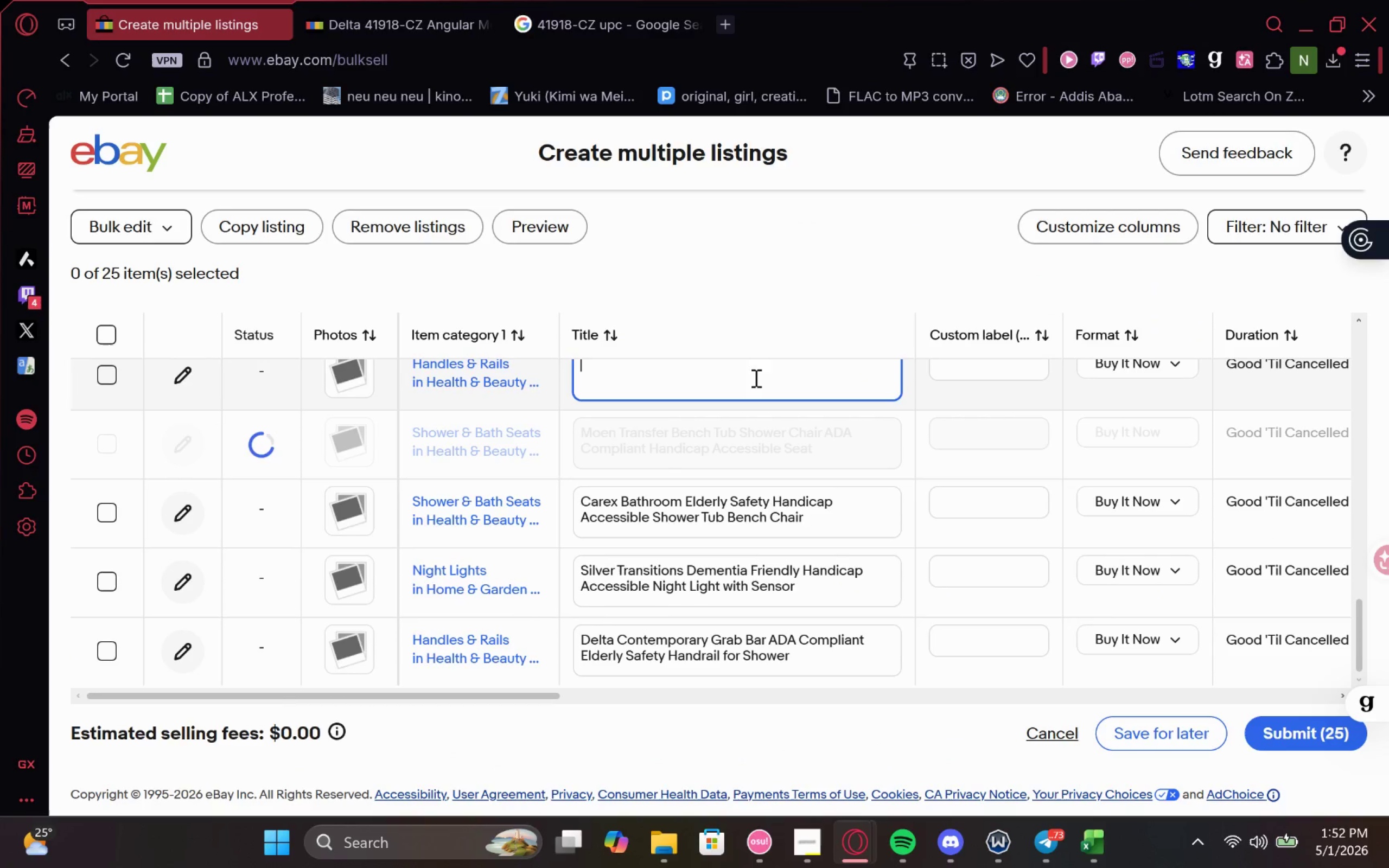 
key(Control+V)
 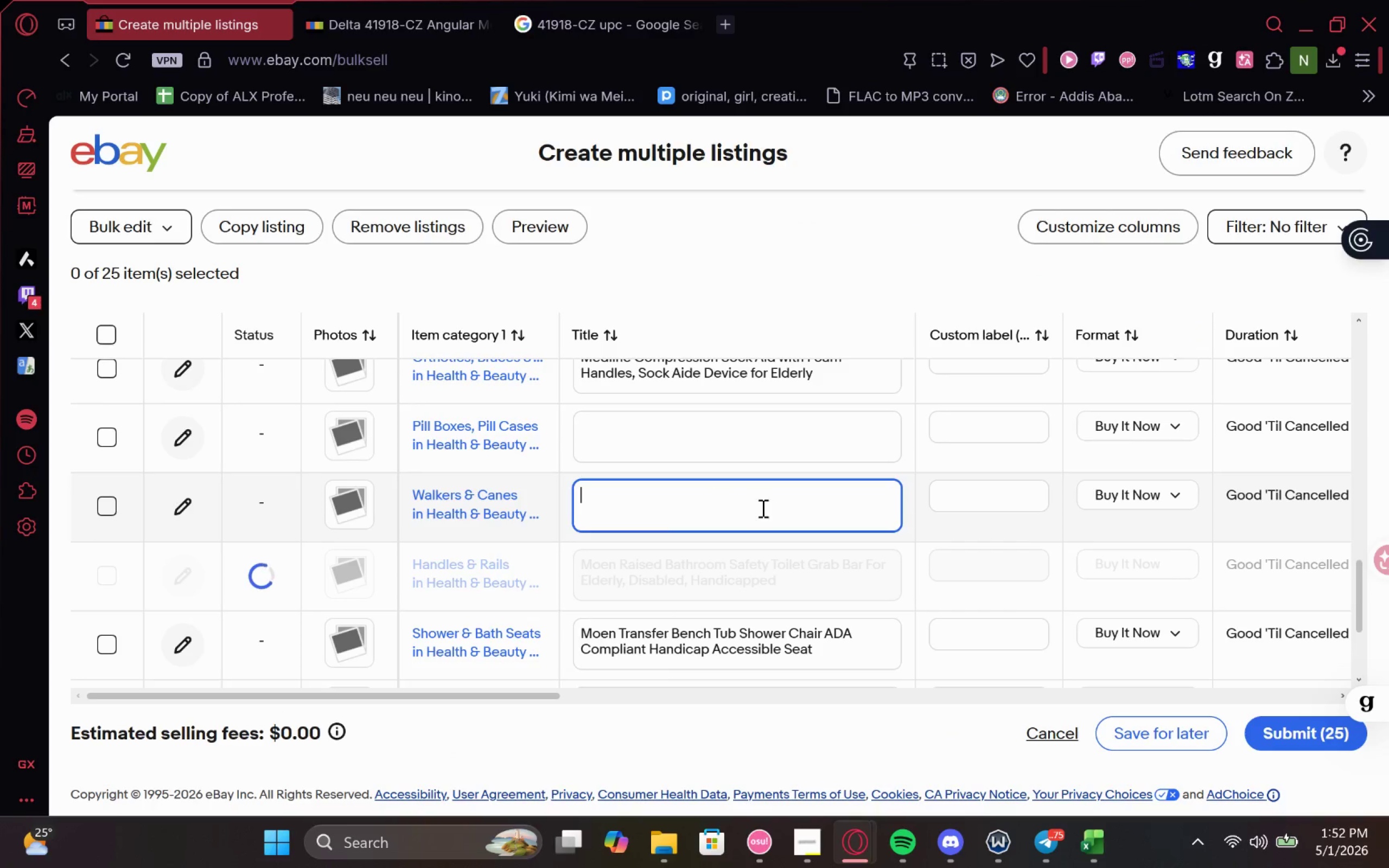 
scroll: coordinate [753, 867], scroll_direction: up, amount: 1.0
 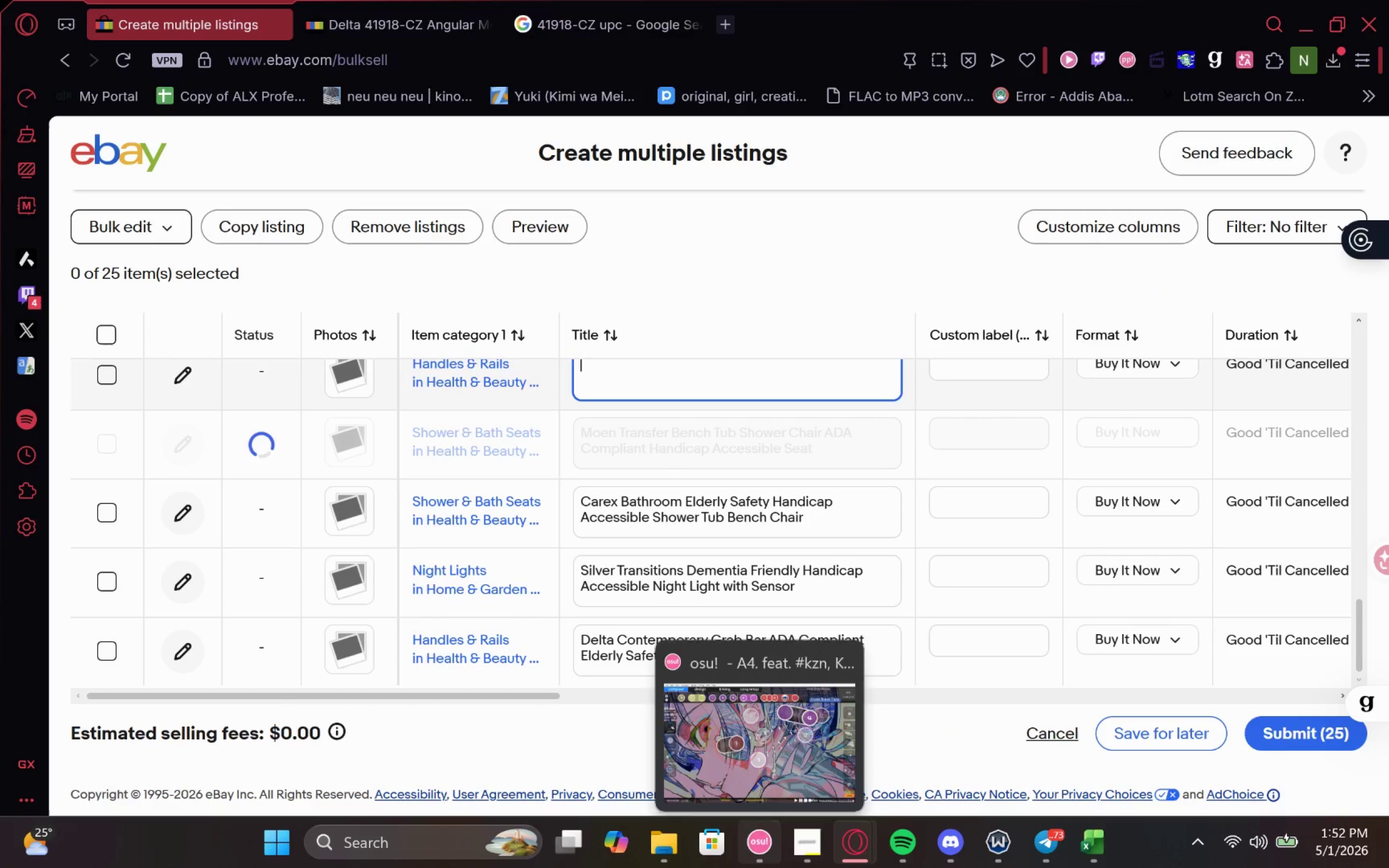 
left_click([1095, 766])
 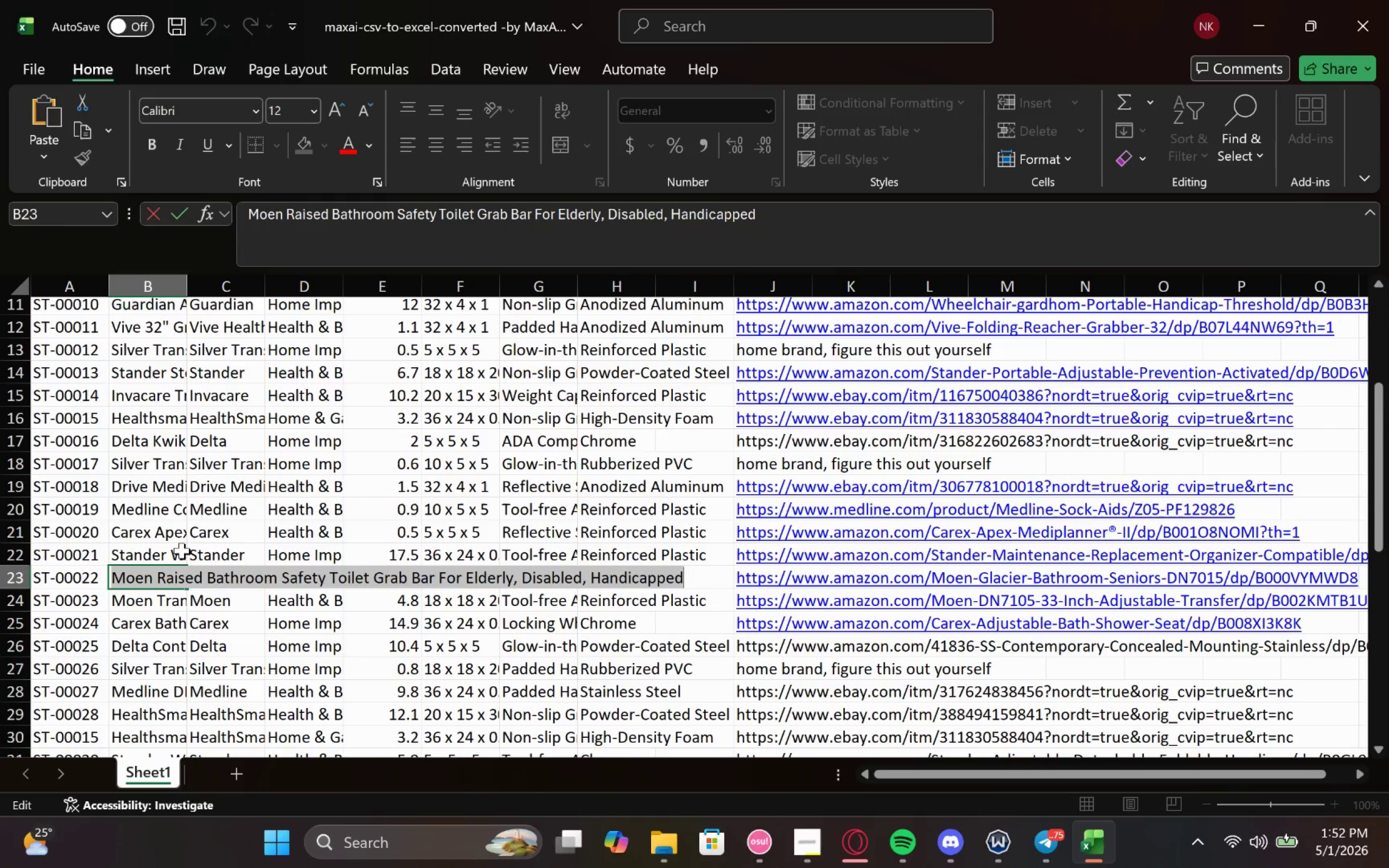 
double_click([177, 551])
 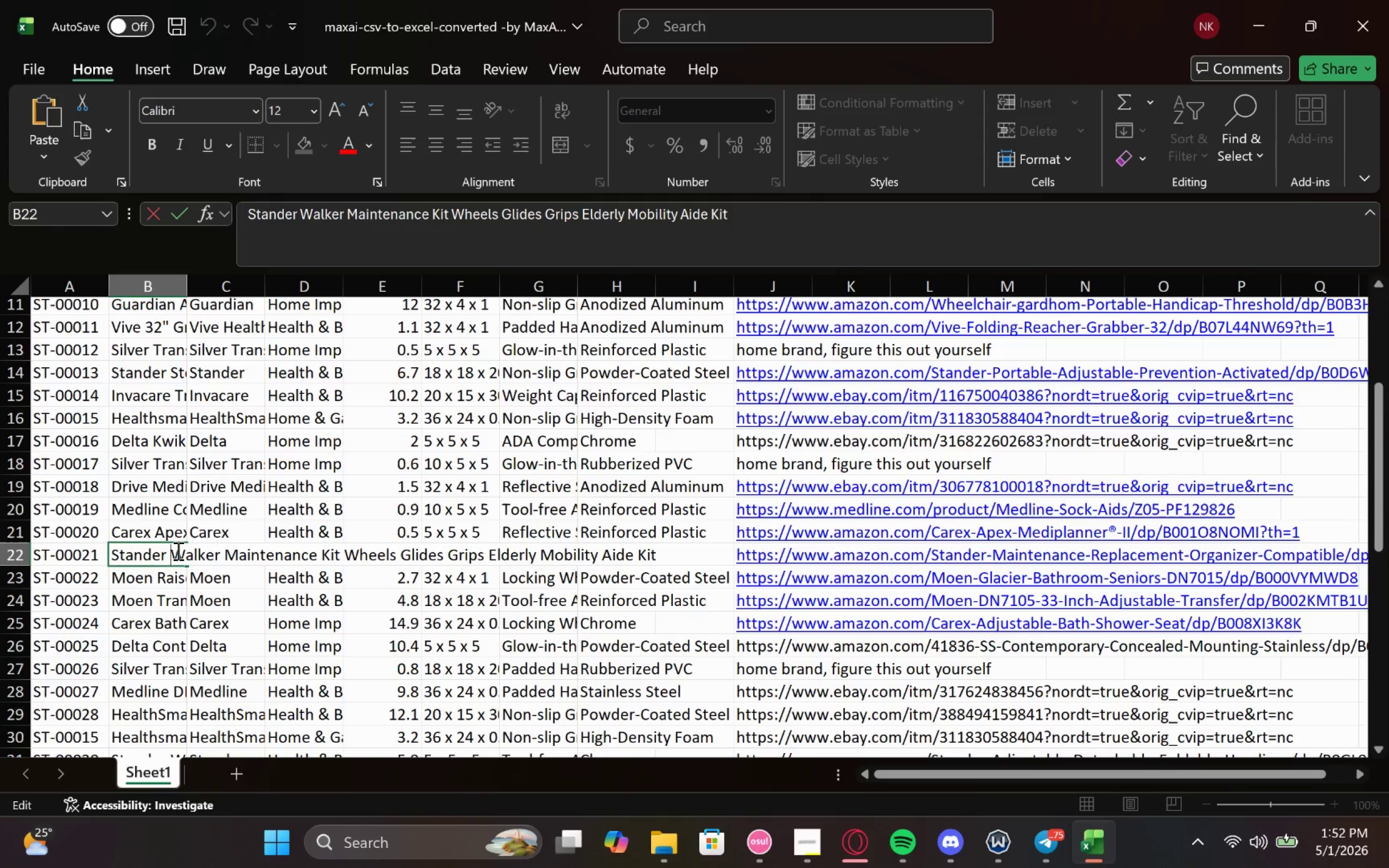 
key(Control+A)
 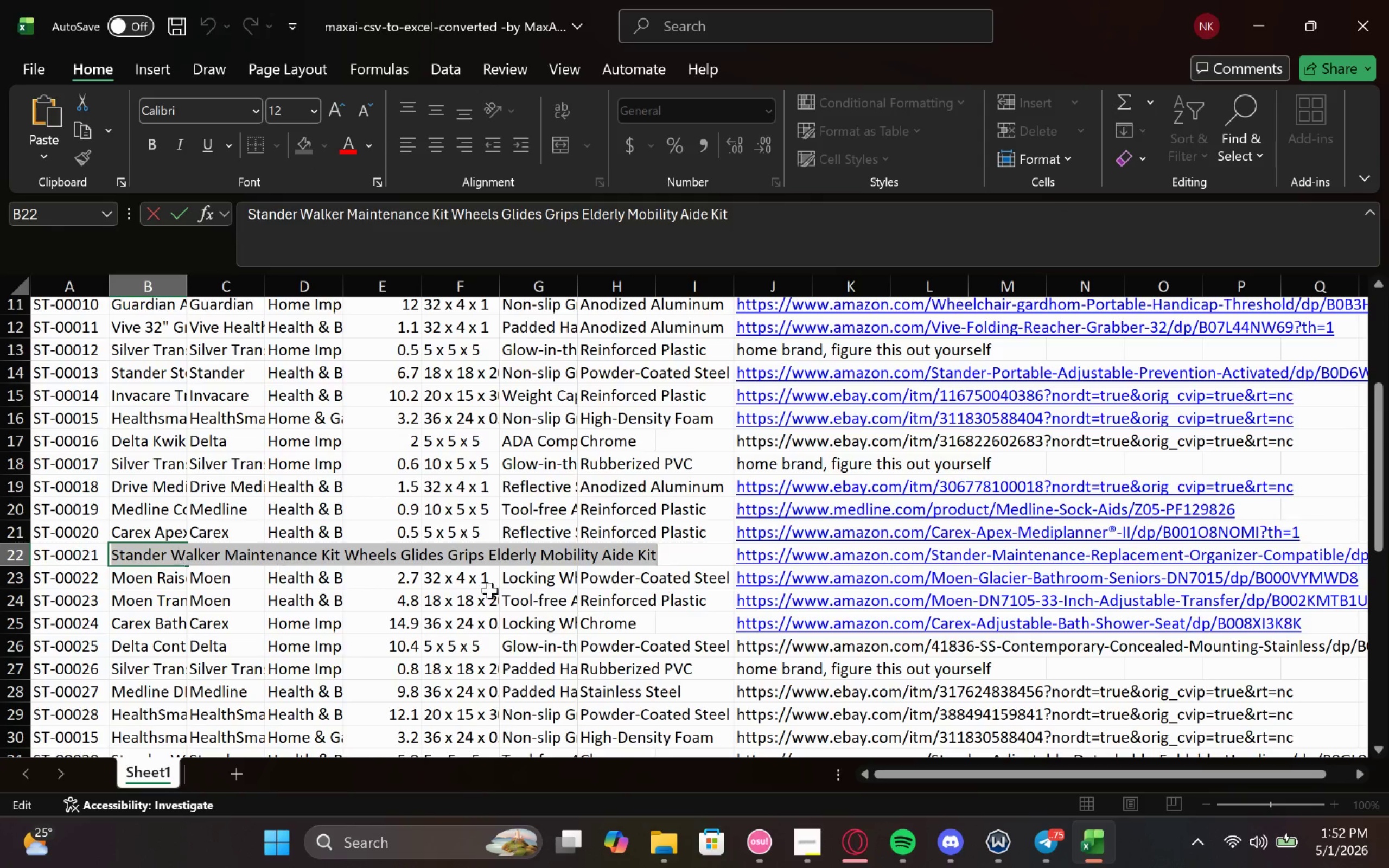 
key(Control+C)
 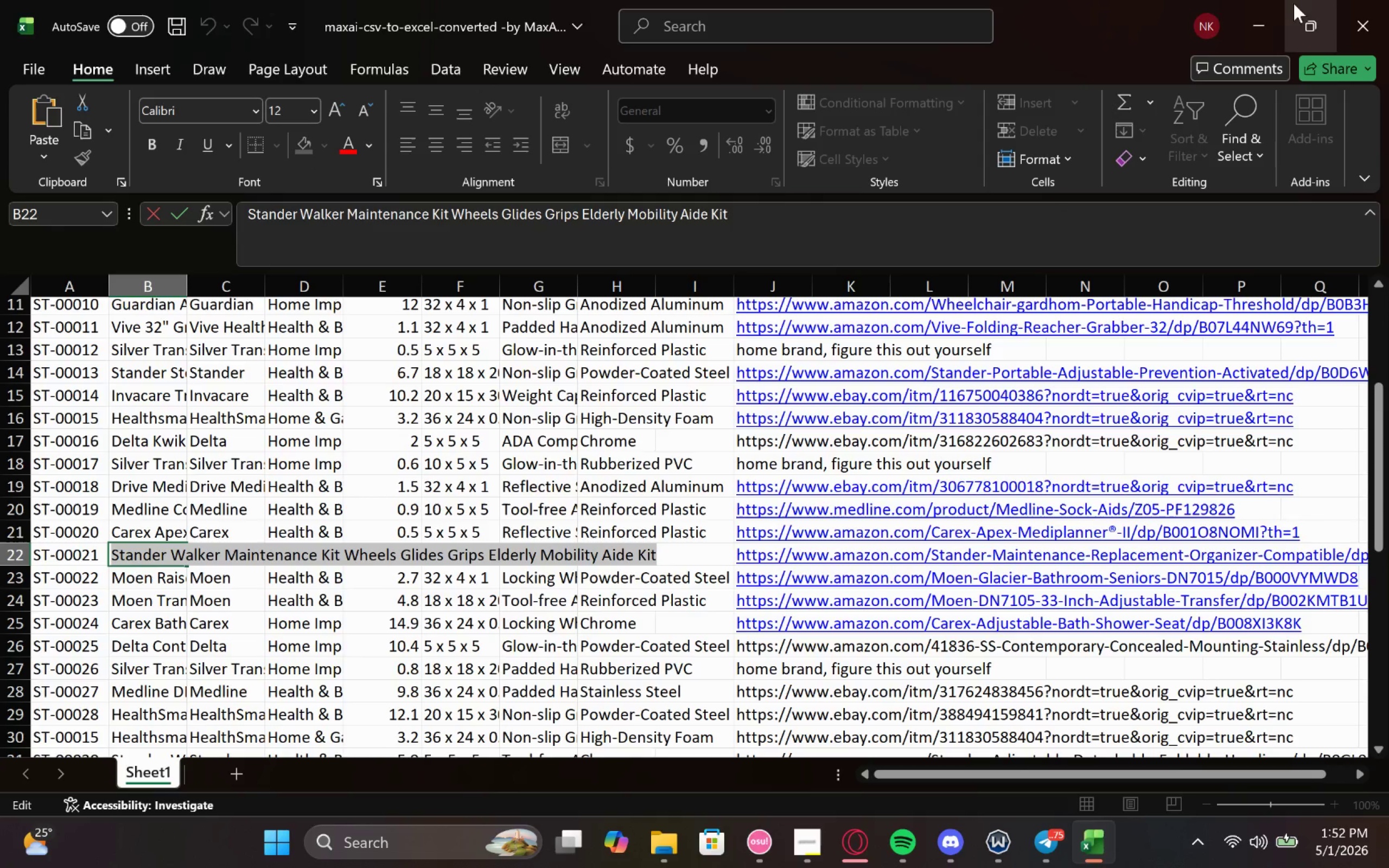 
left_click([1279, 4])
 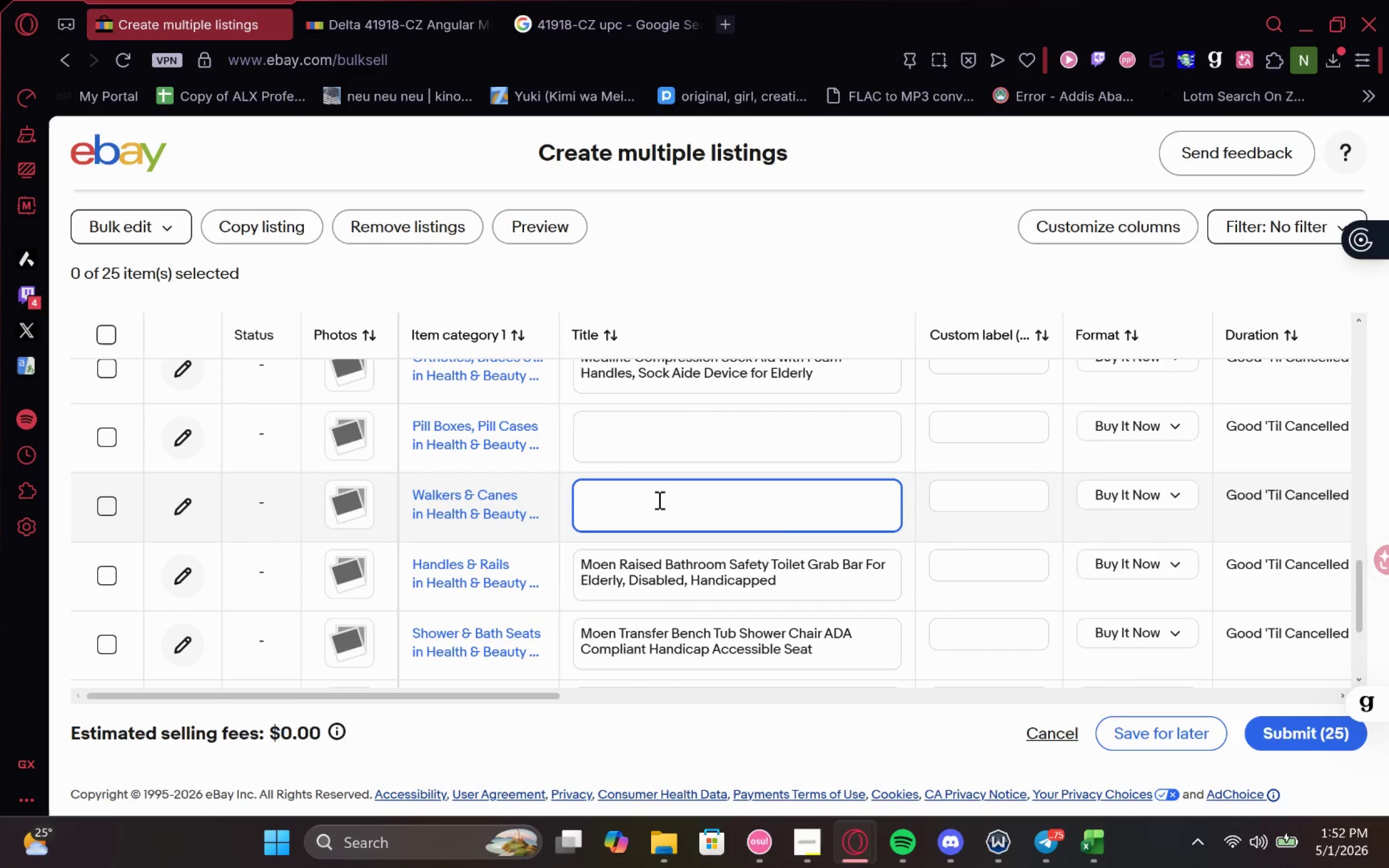 
key(Control+V)
 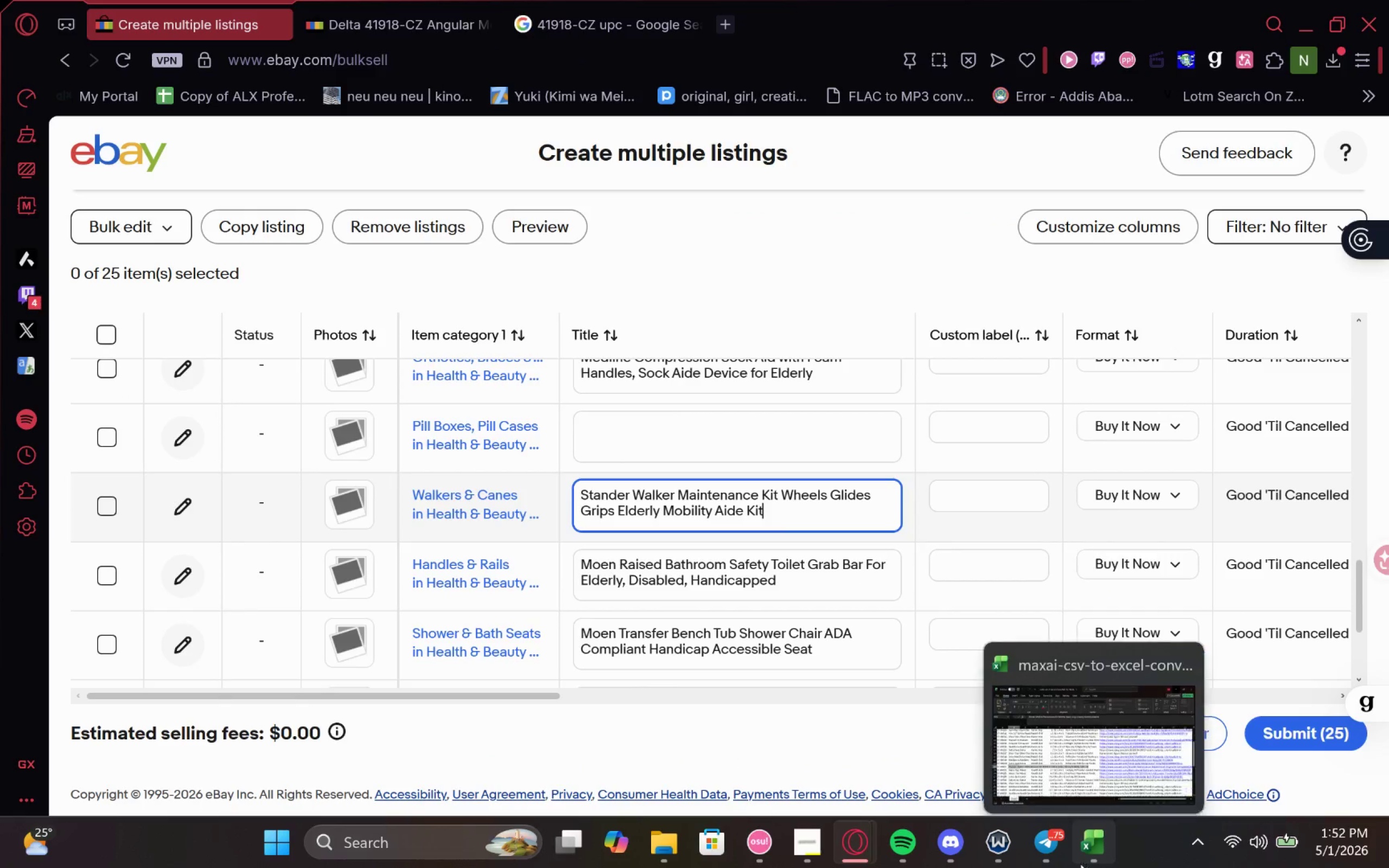 
left_click([1084, 752])
 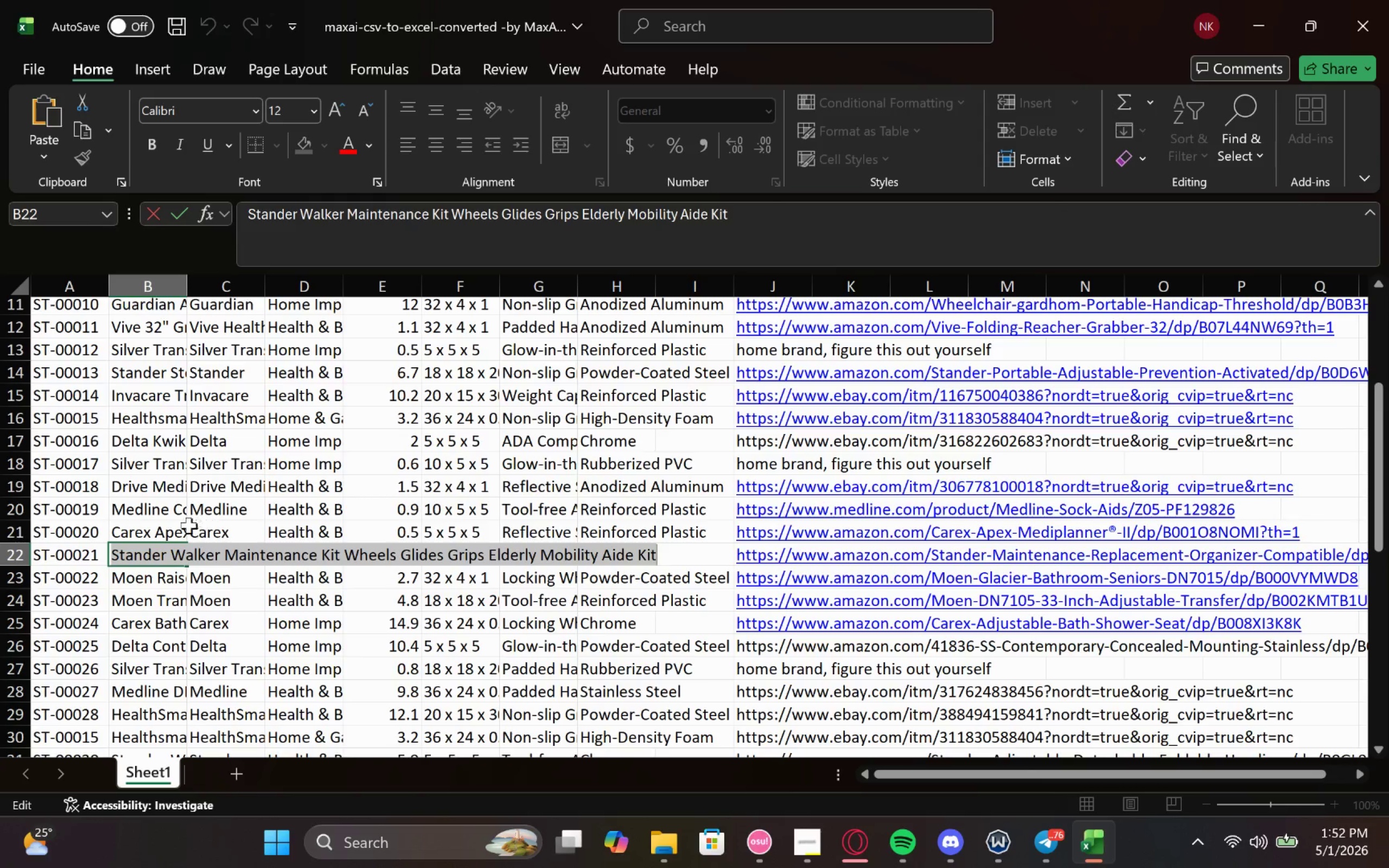 
double_click([164, 527])
 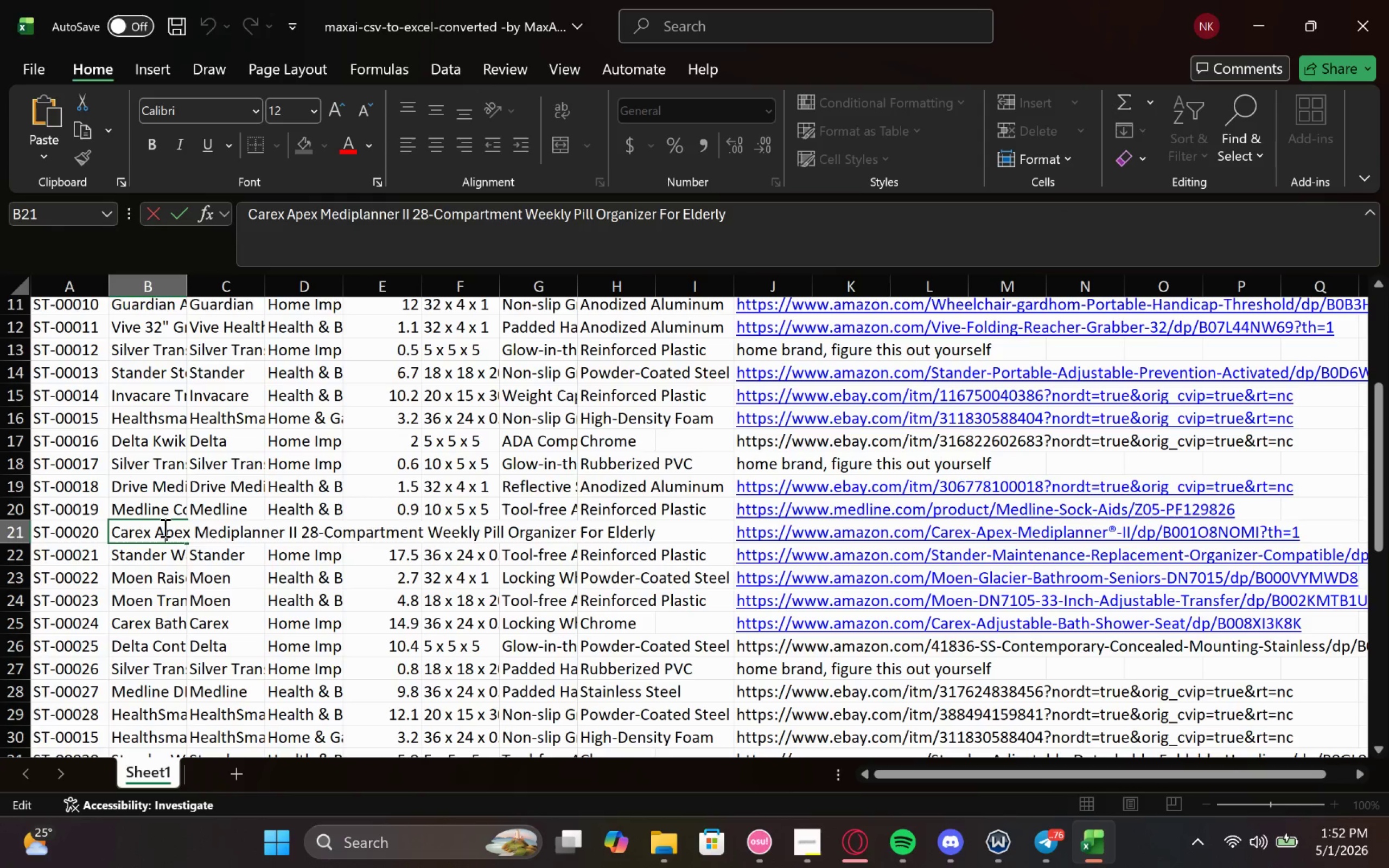 
key(Control+A)
 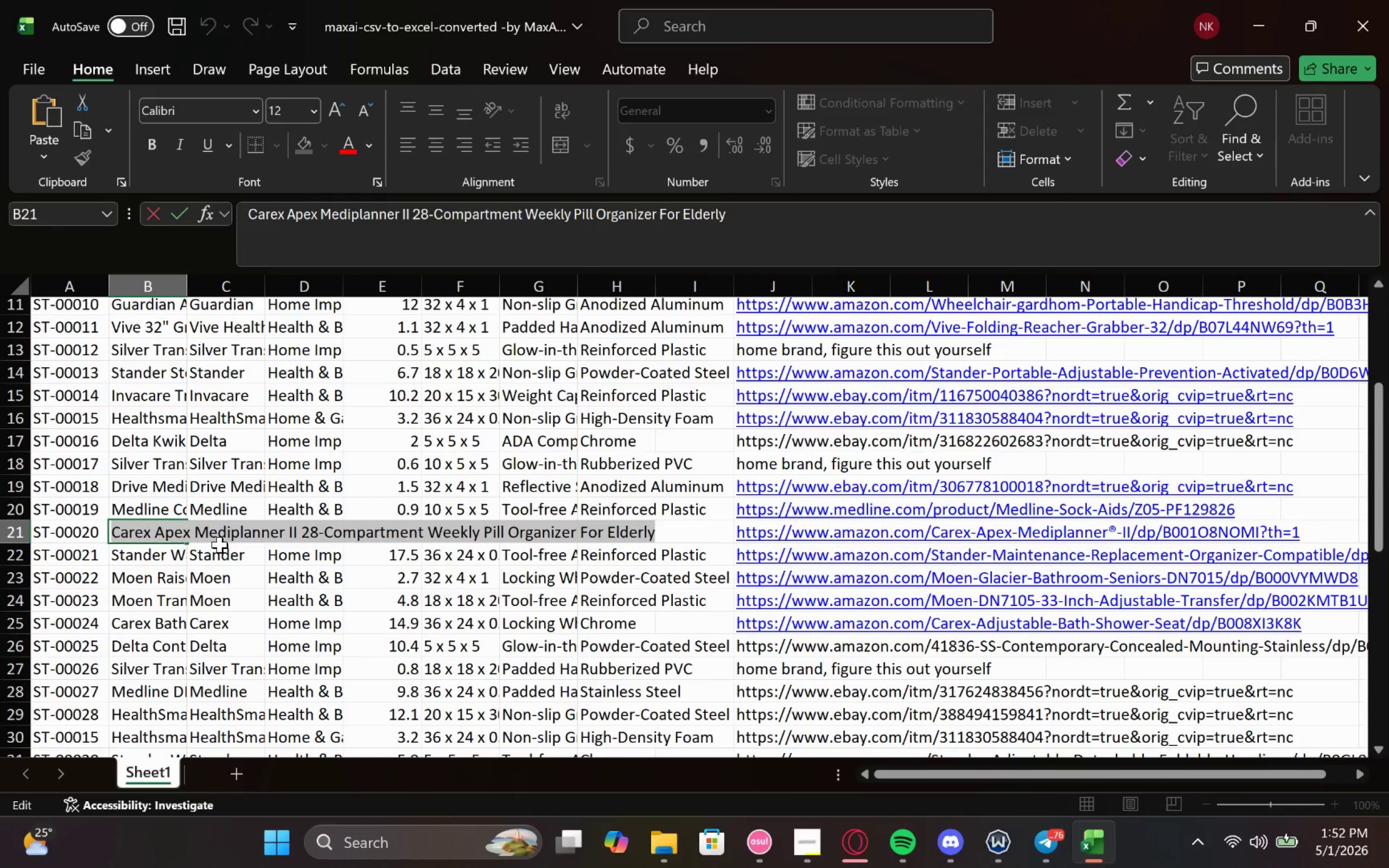 
key(Control+C)
 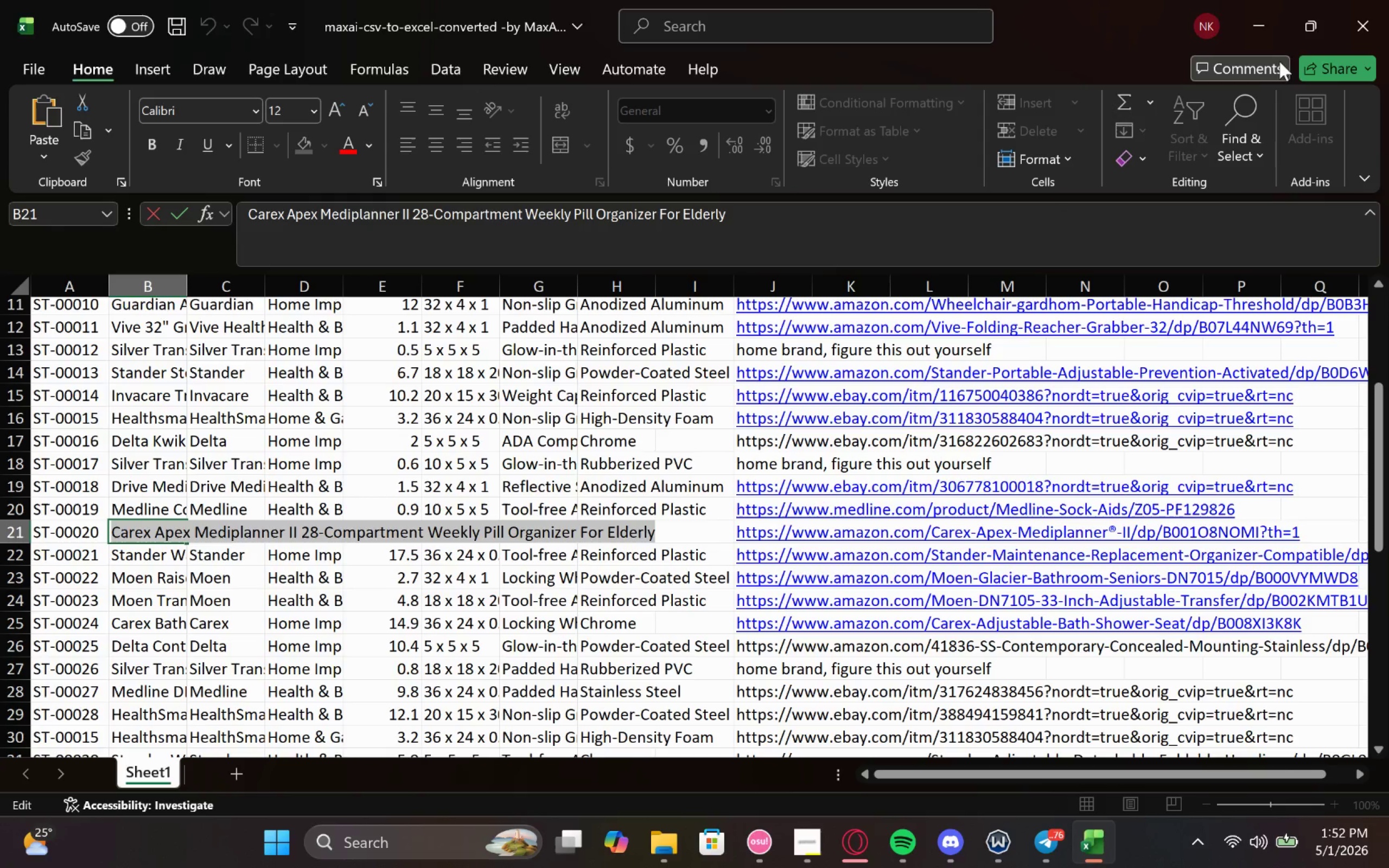 
left_click([1275, 33])
 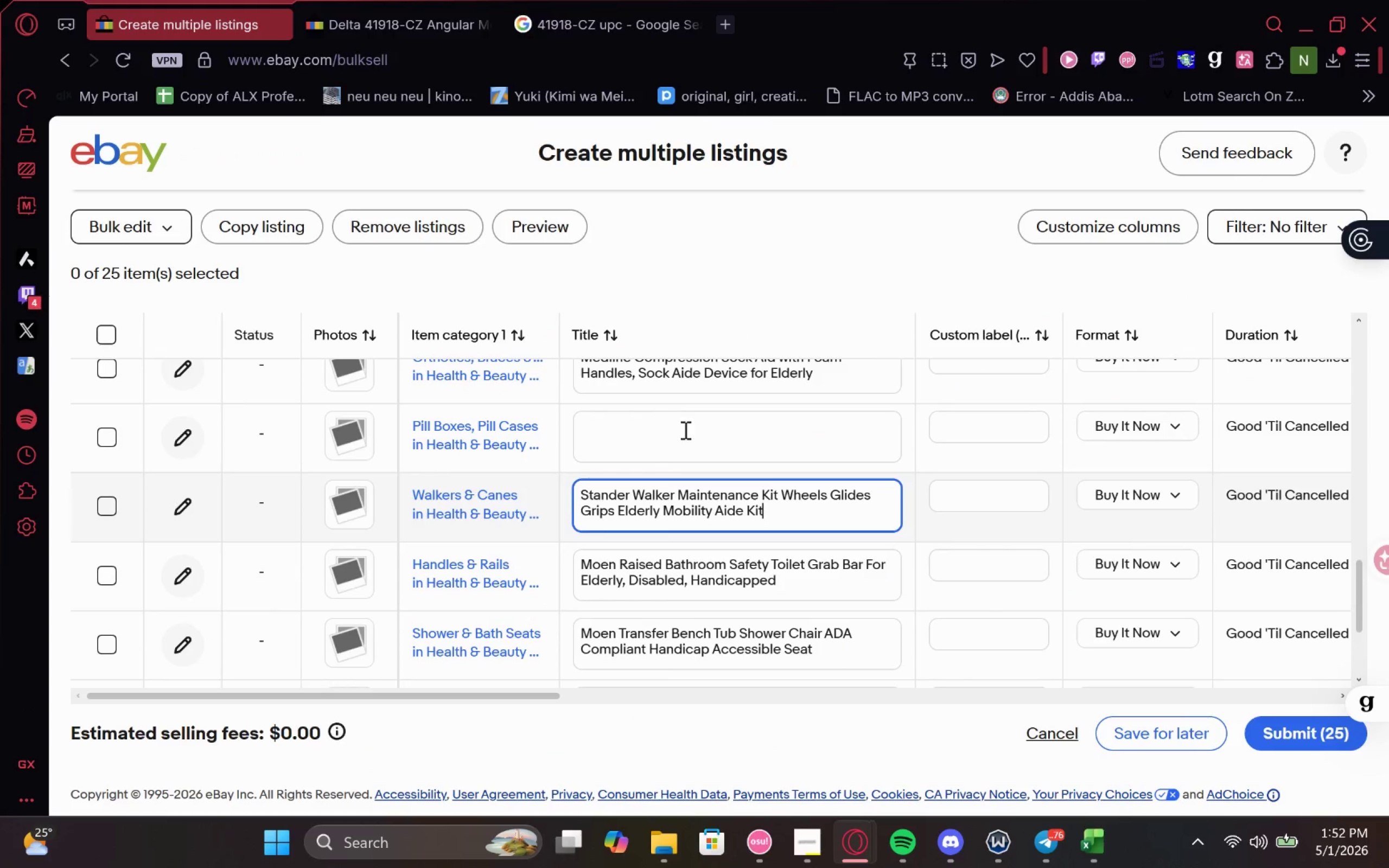 
left_click([695, 422])
 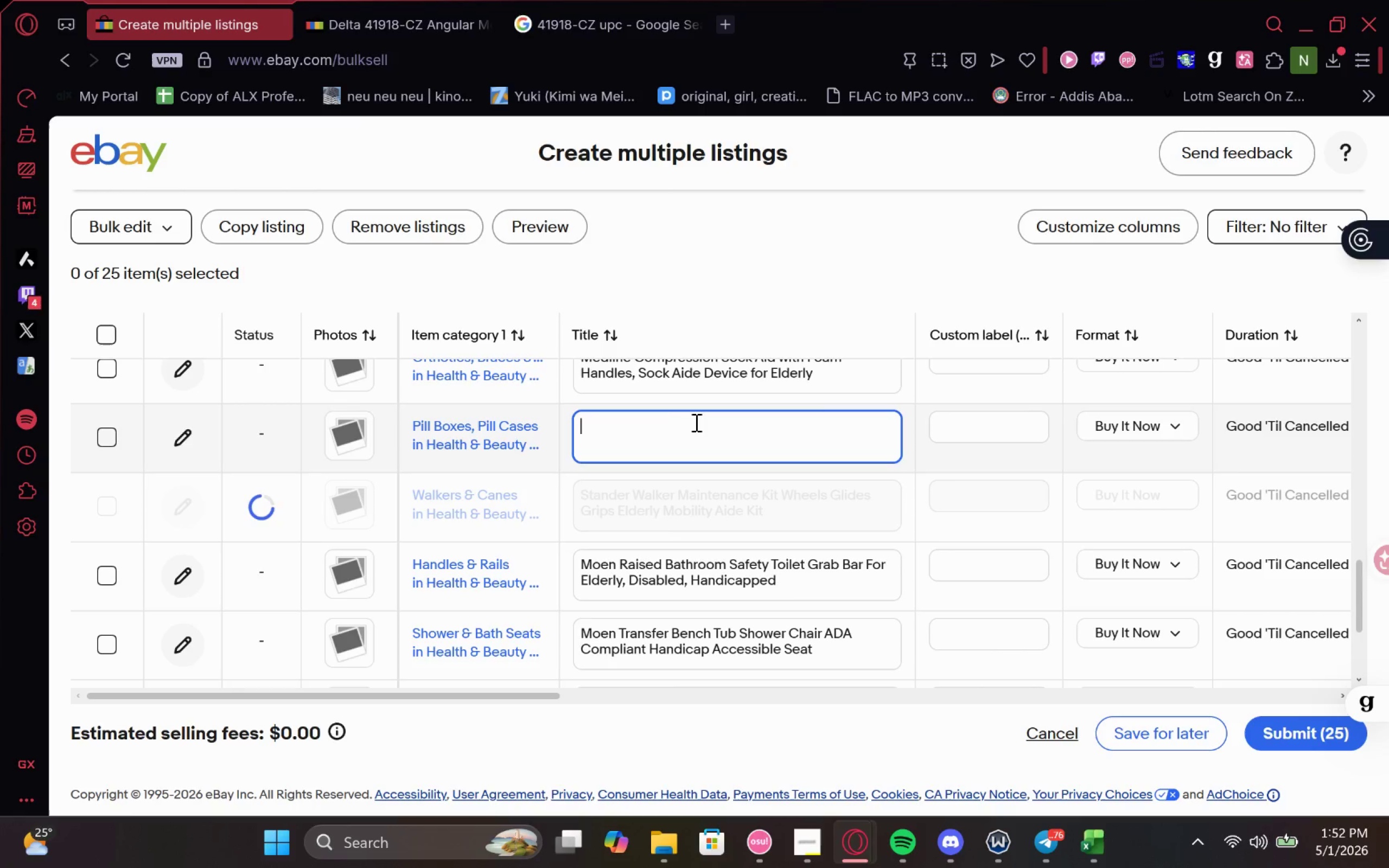 
key(Control+V)
 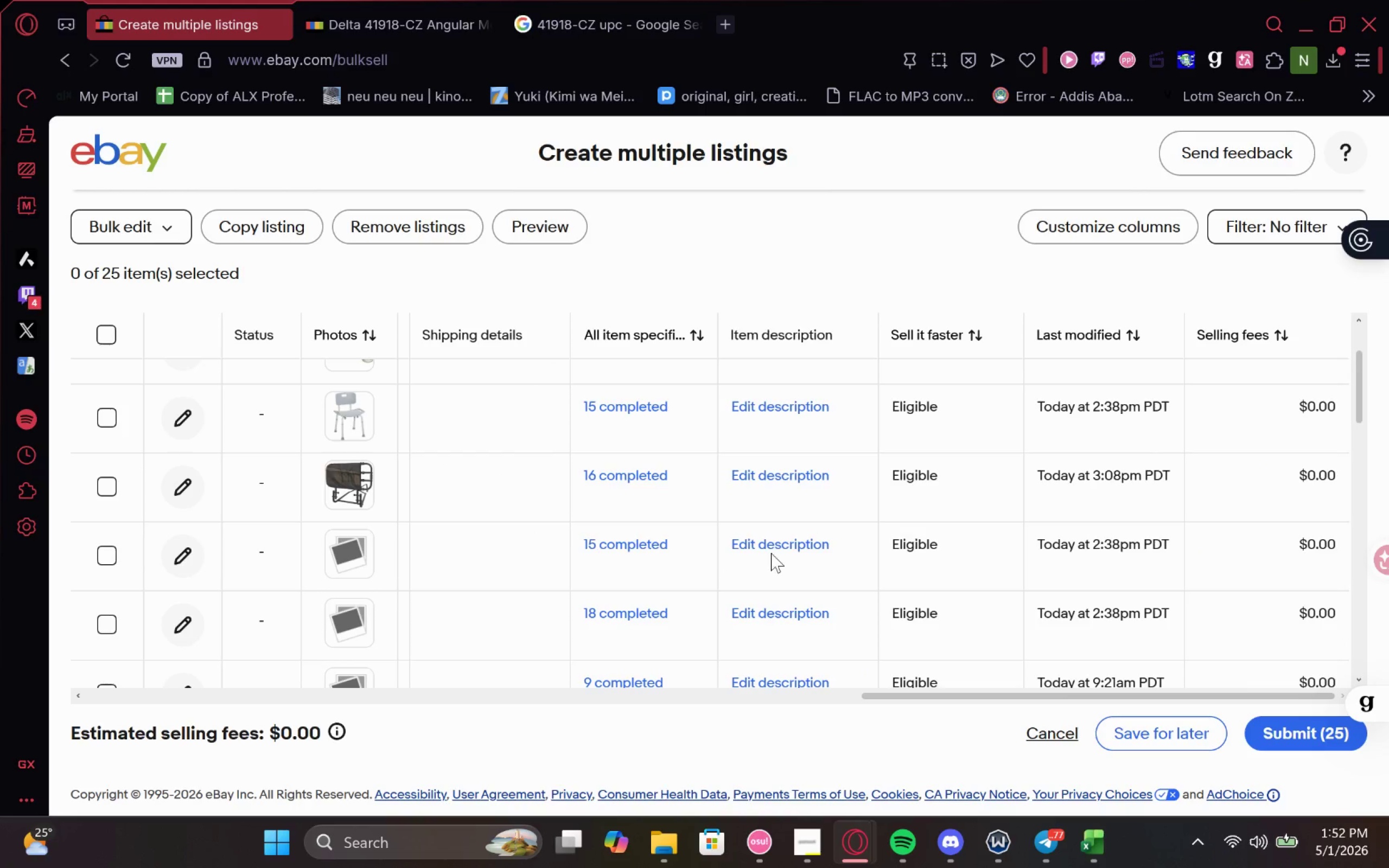 
wait(20.83)
 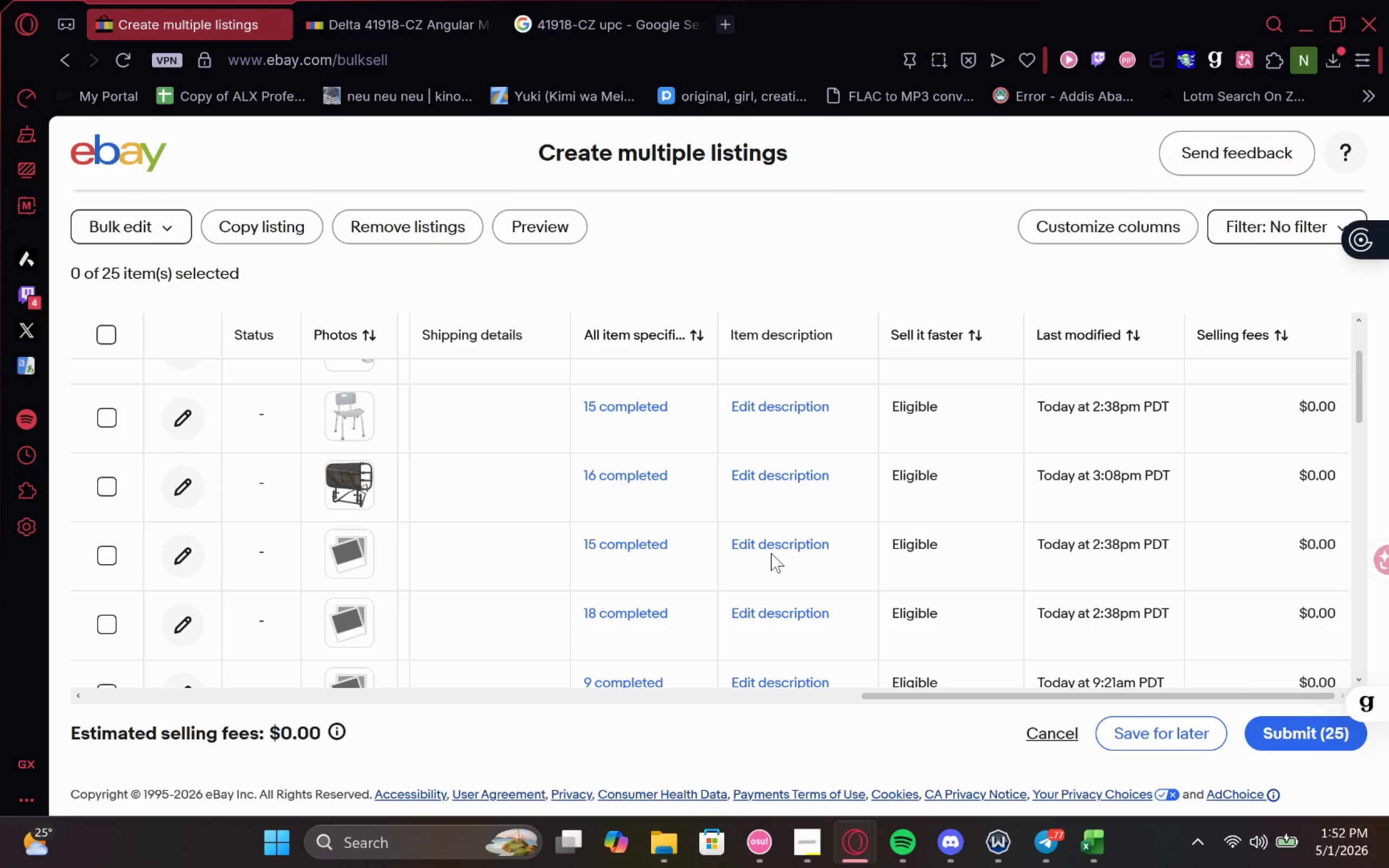 
left_click([634, 257])
 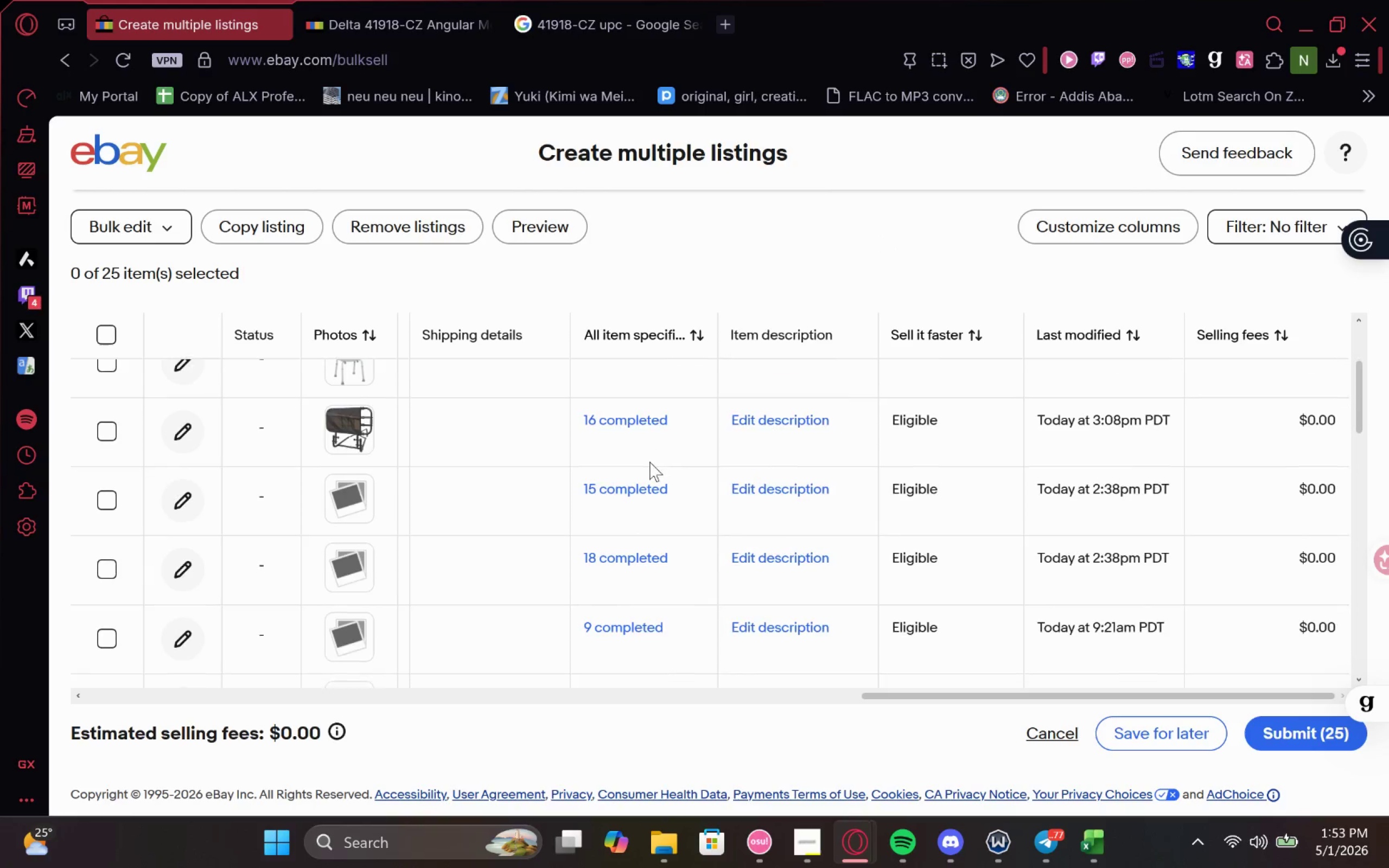 
left_click([350, 8])
 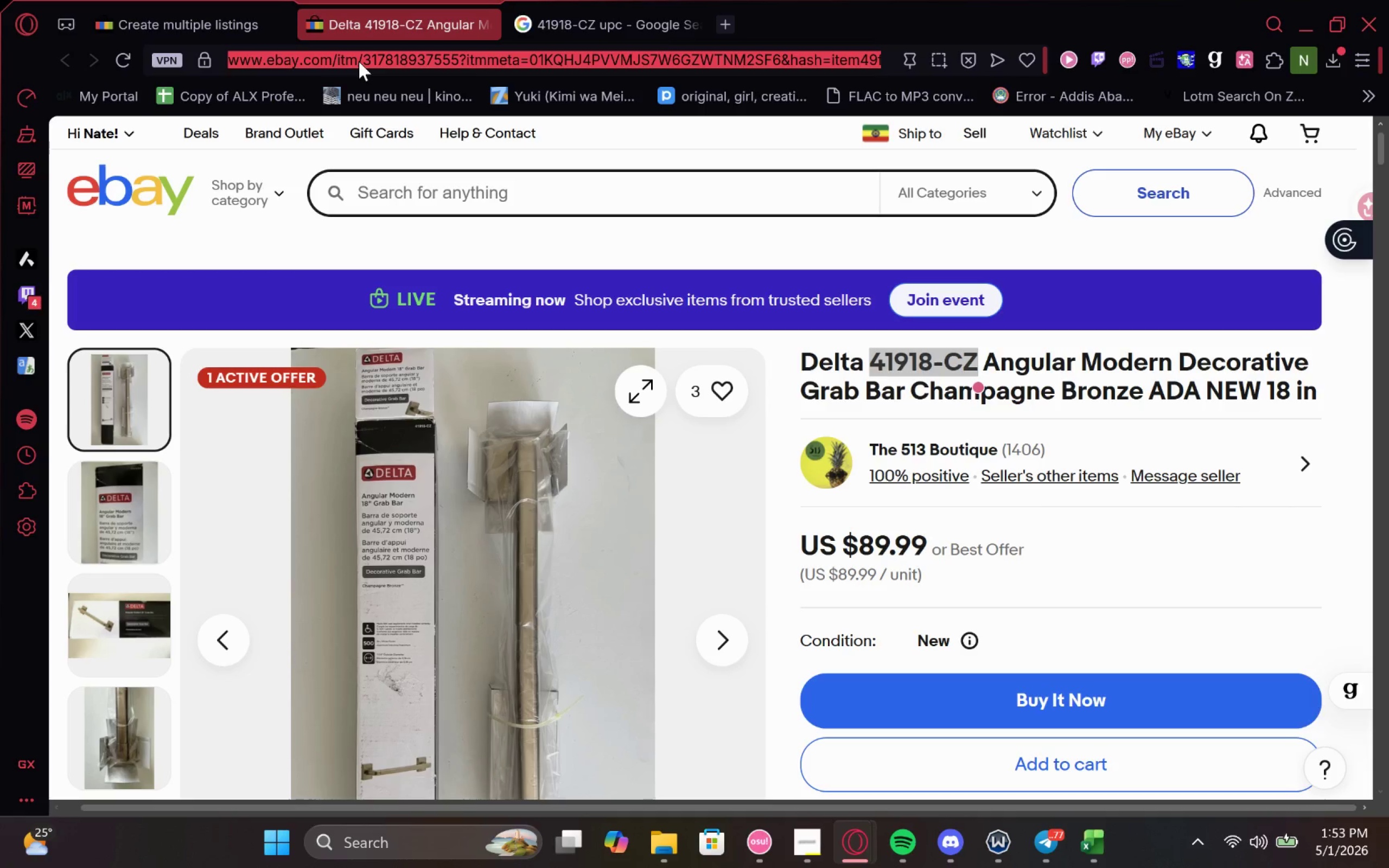 
type(ebay lis)
 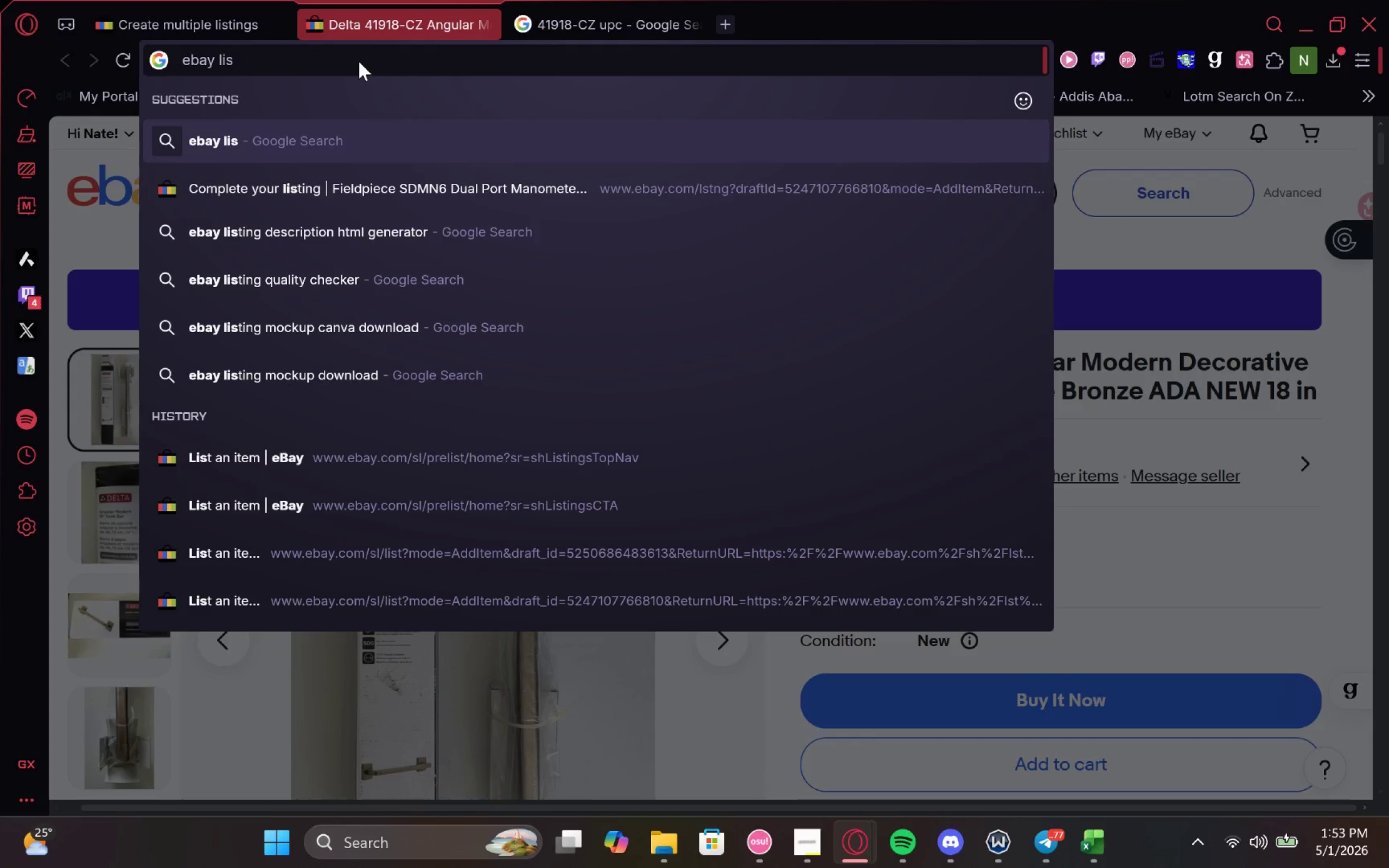 
key(ArrowDown)
 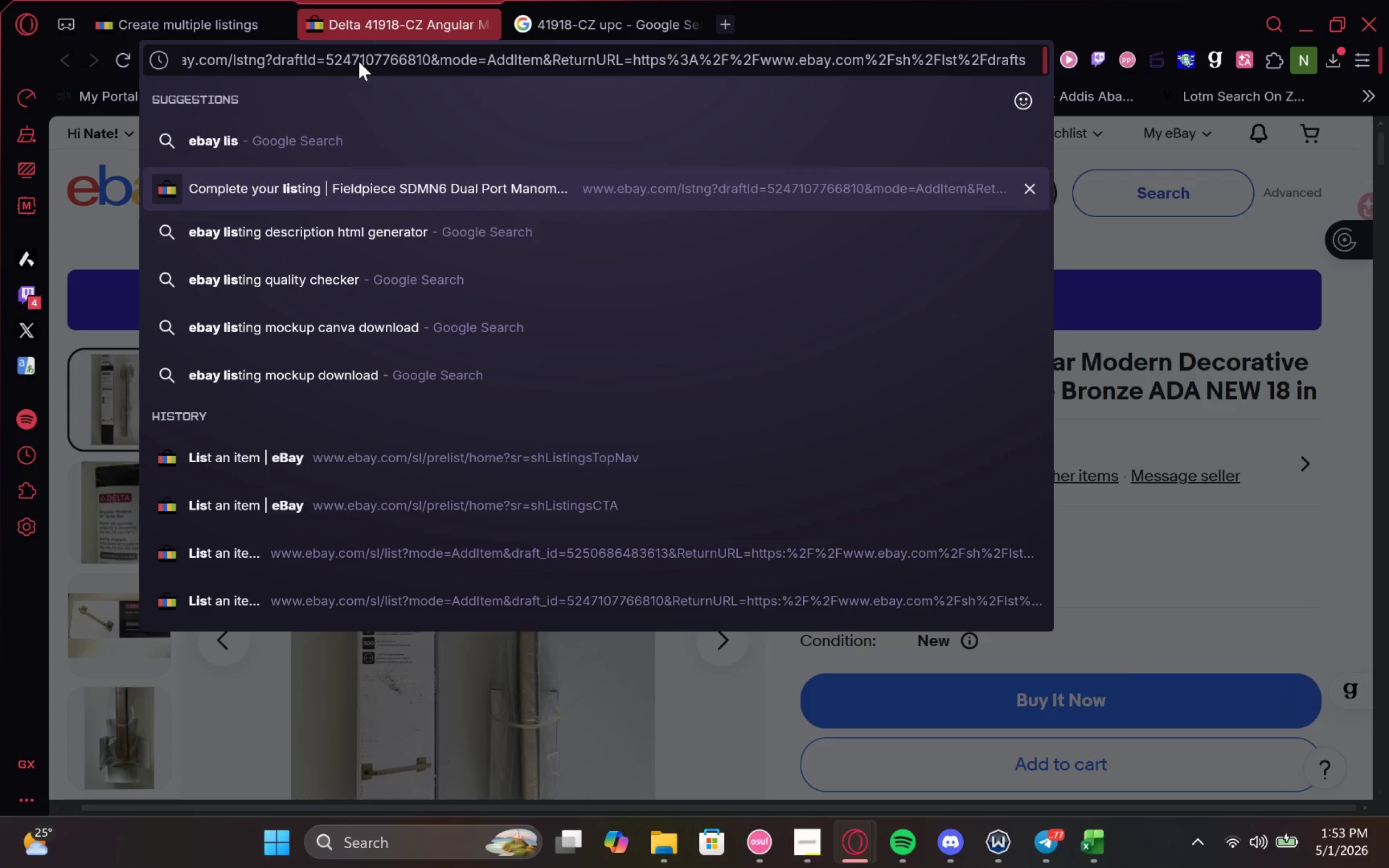 
hold_key(key=ArrowDown, duration=0.61)
 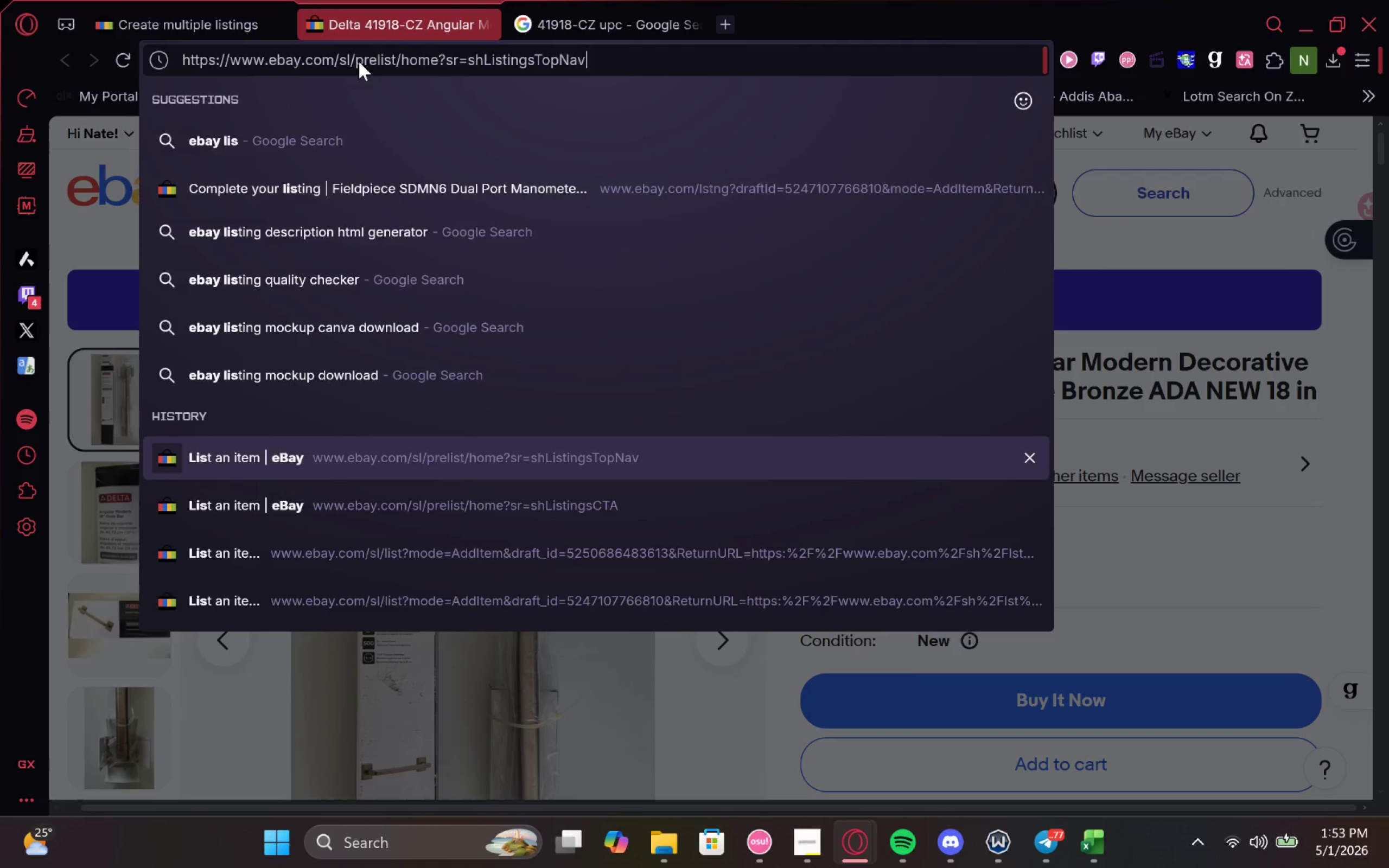 
key(Enter)
 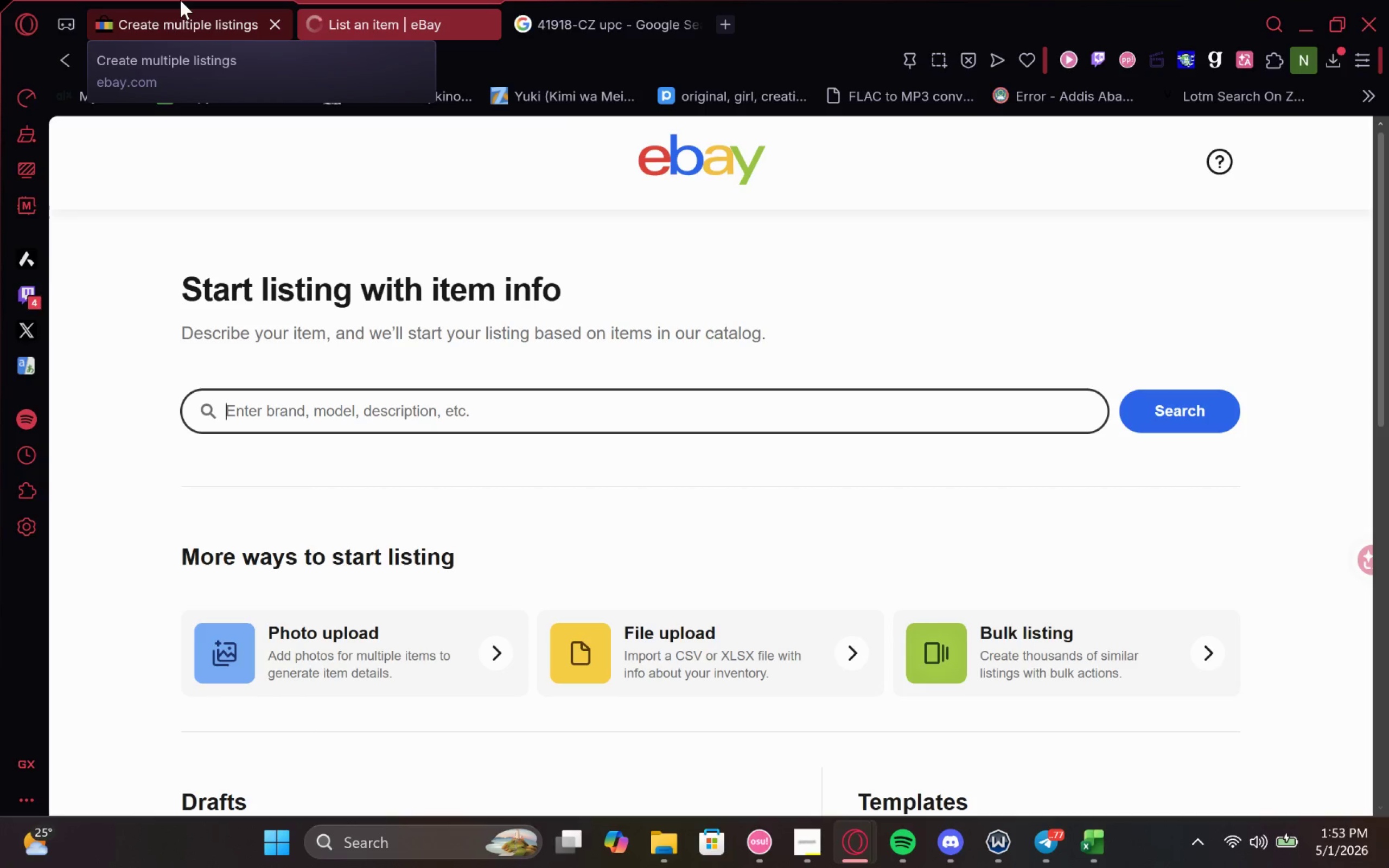 
wait(5.82)
 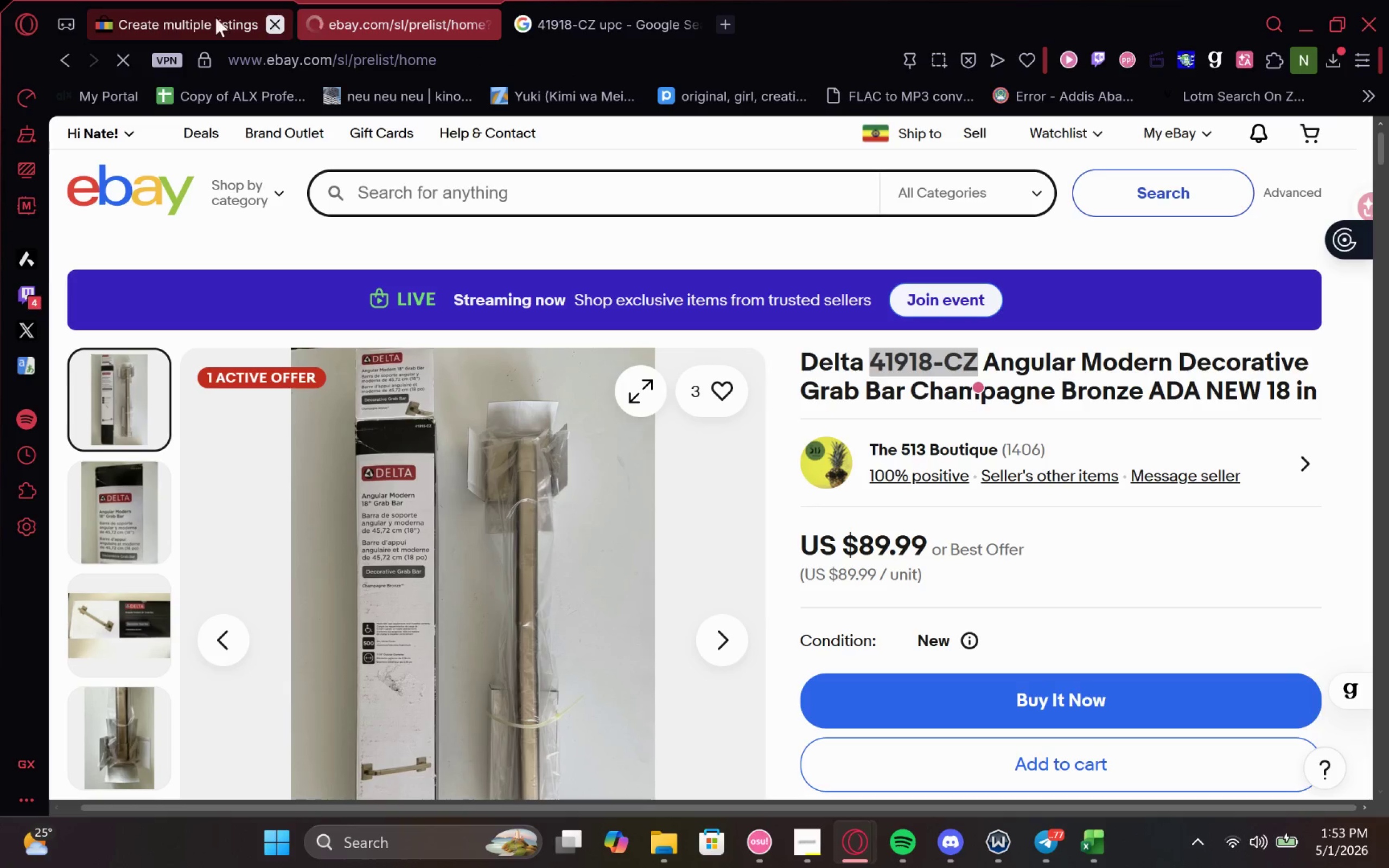 
scroll: coordinate [733, 337], scroll_direction: down, amount: 1.0
 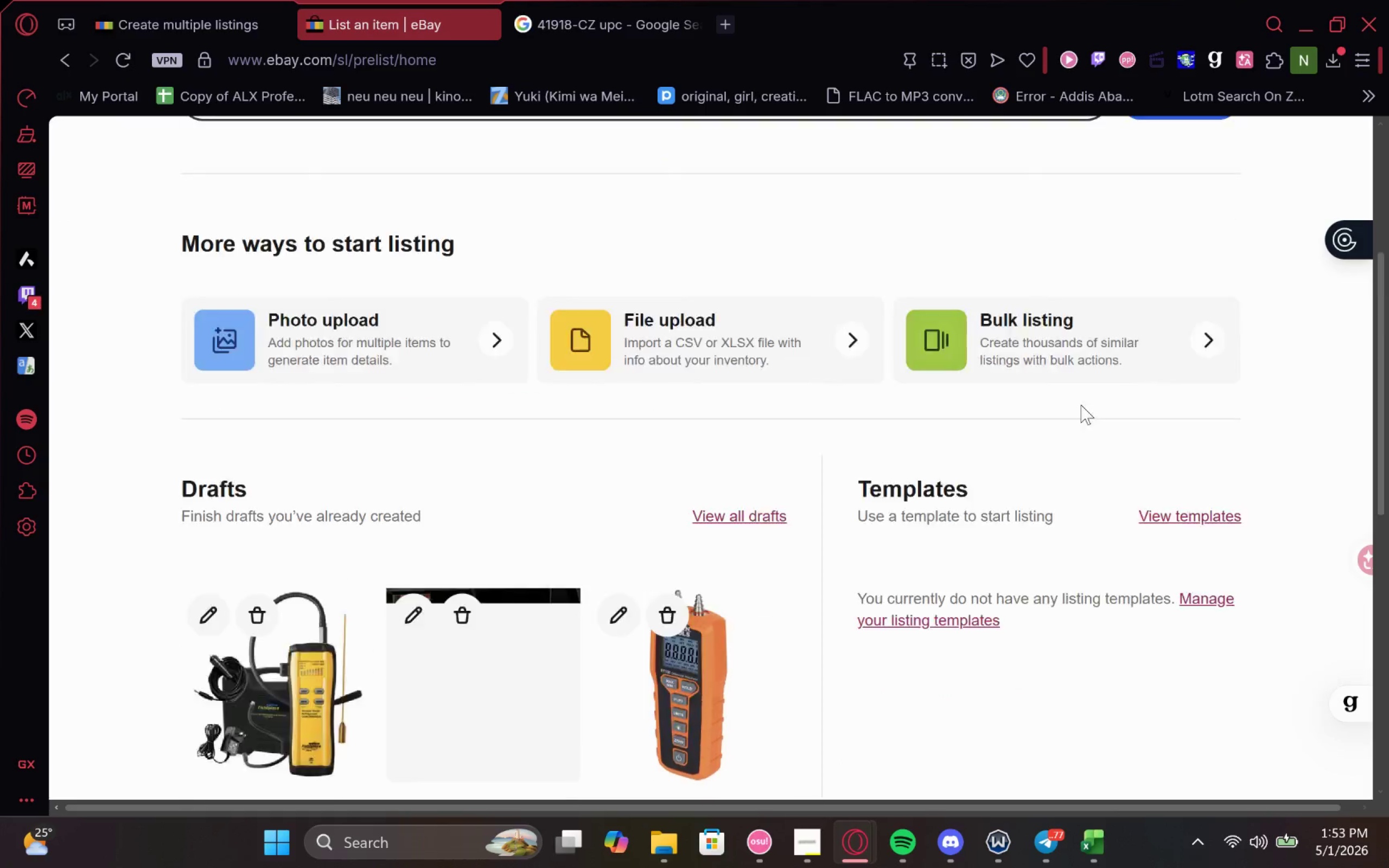 
left_click([1071, 439])
 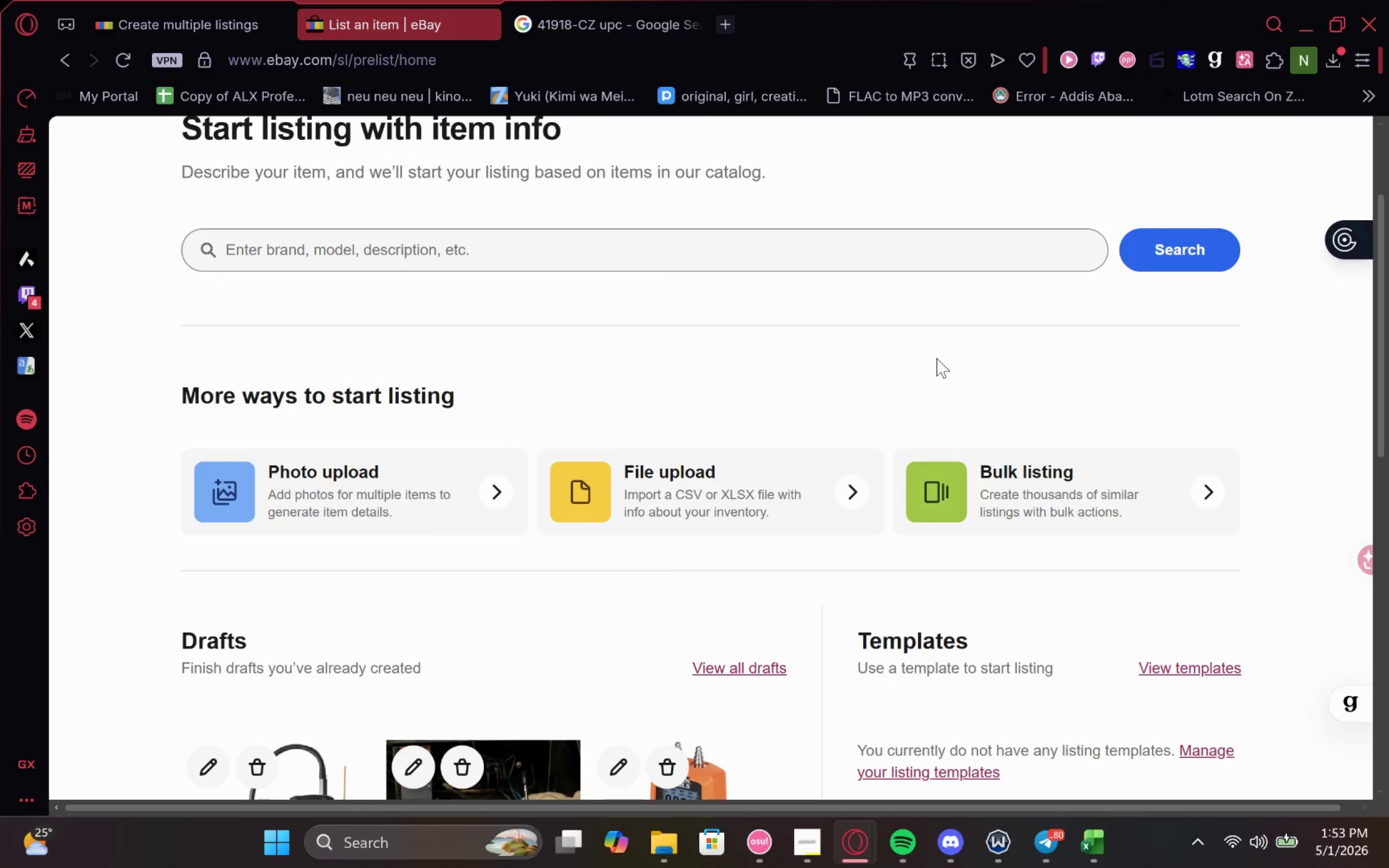 
left_click([1004, 484])
 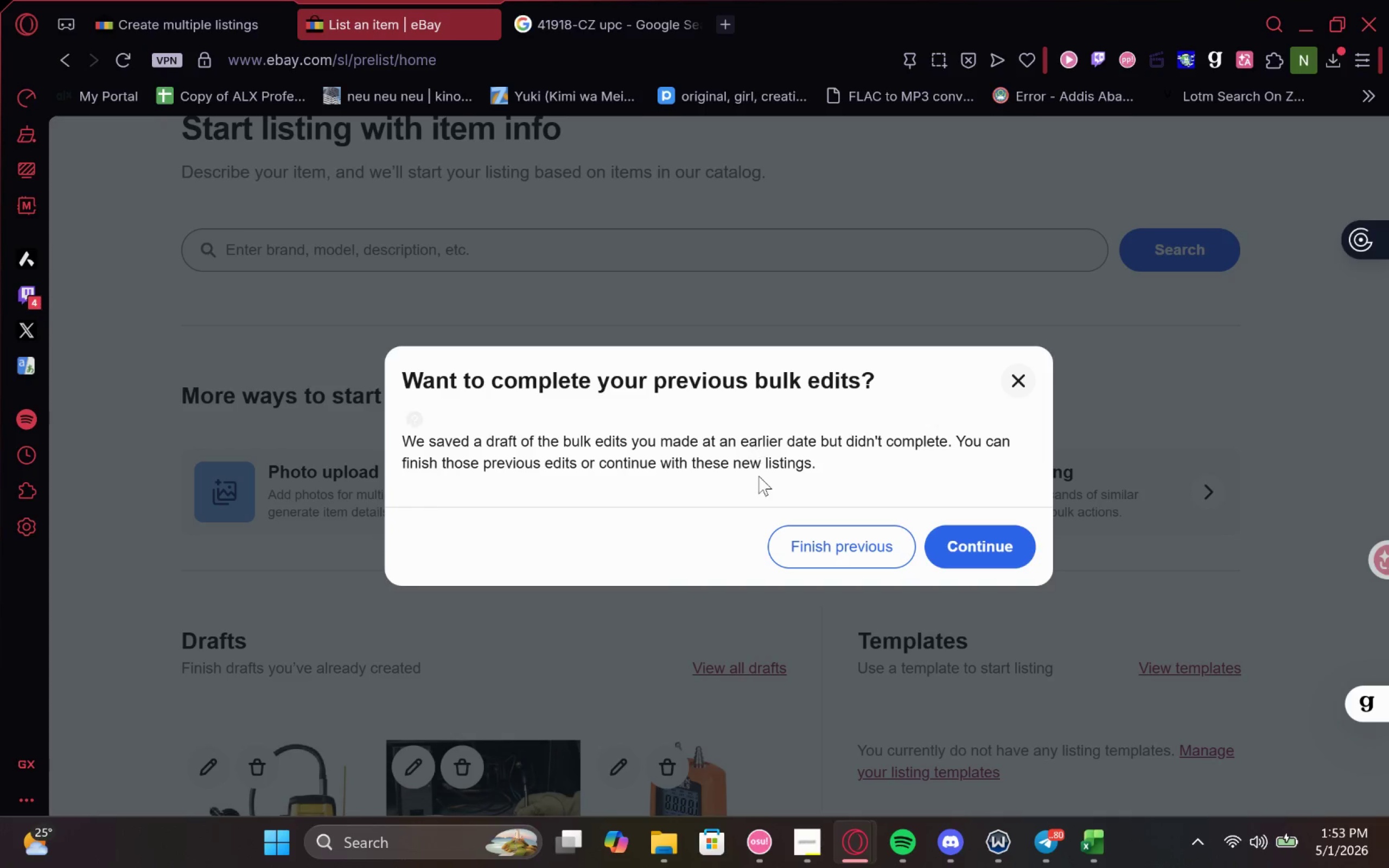 
left_click([831, 542])
 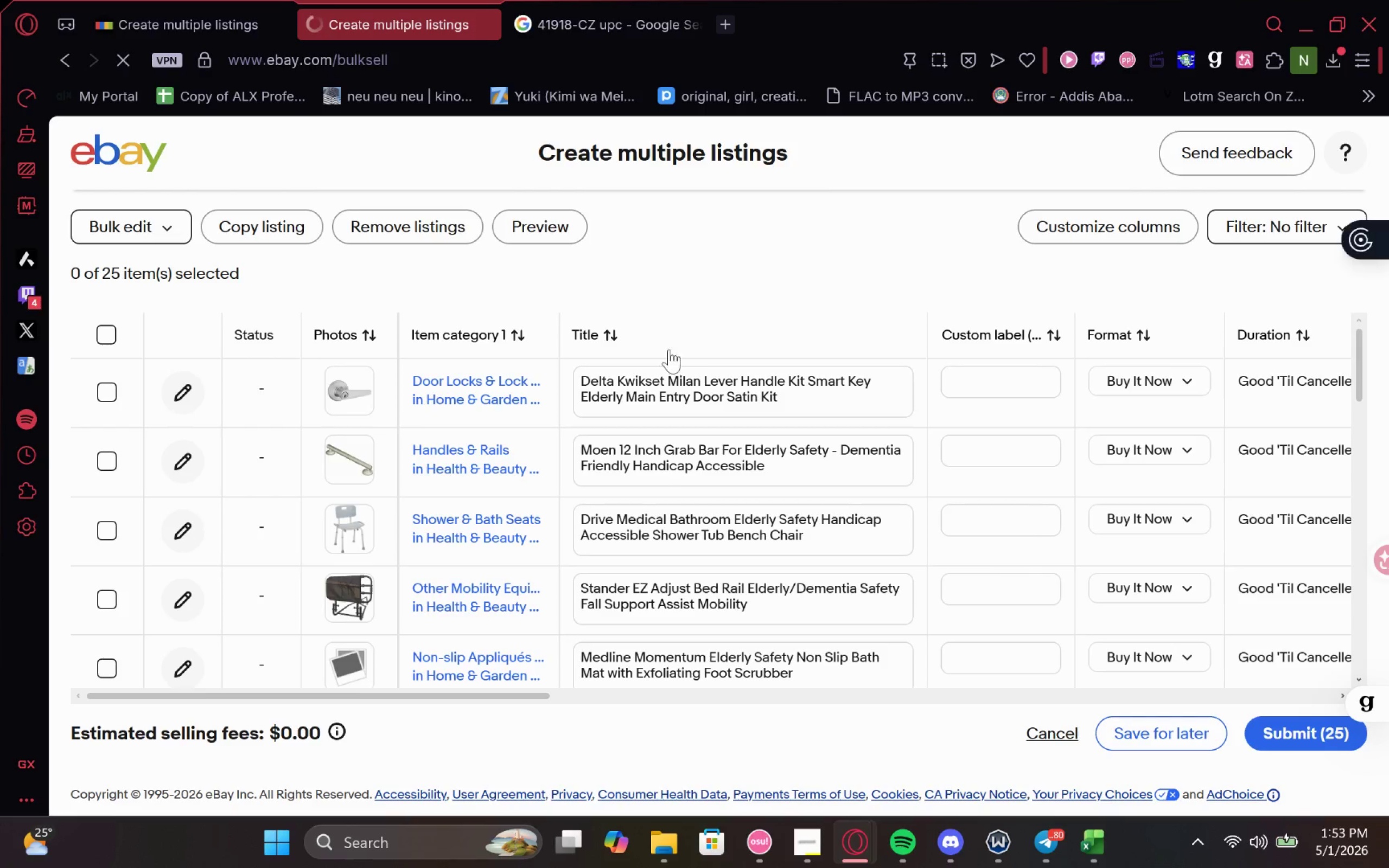 
wait(5.91)
 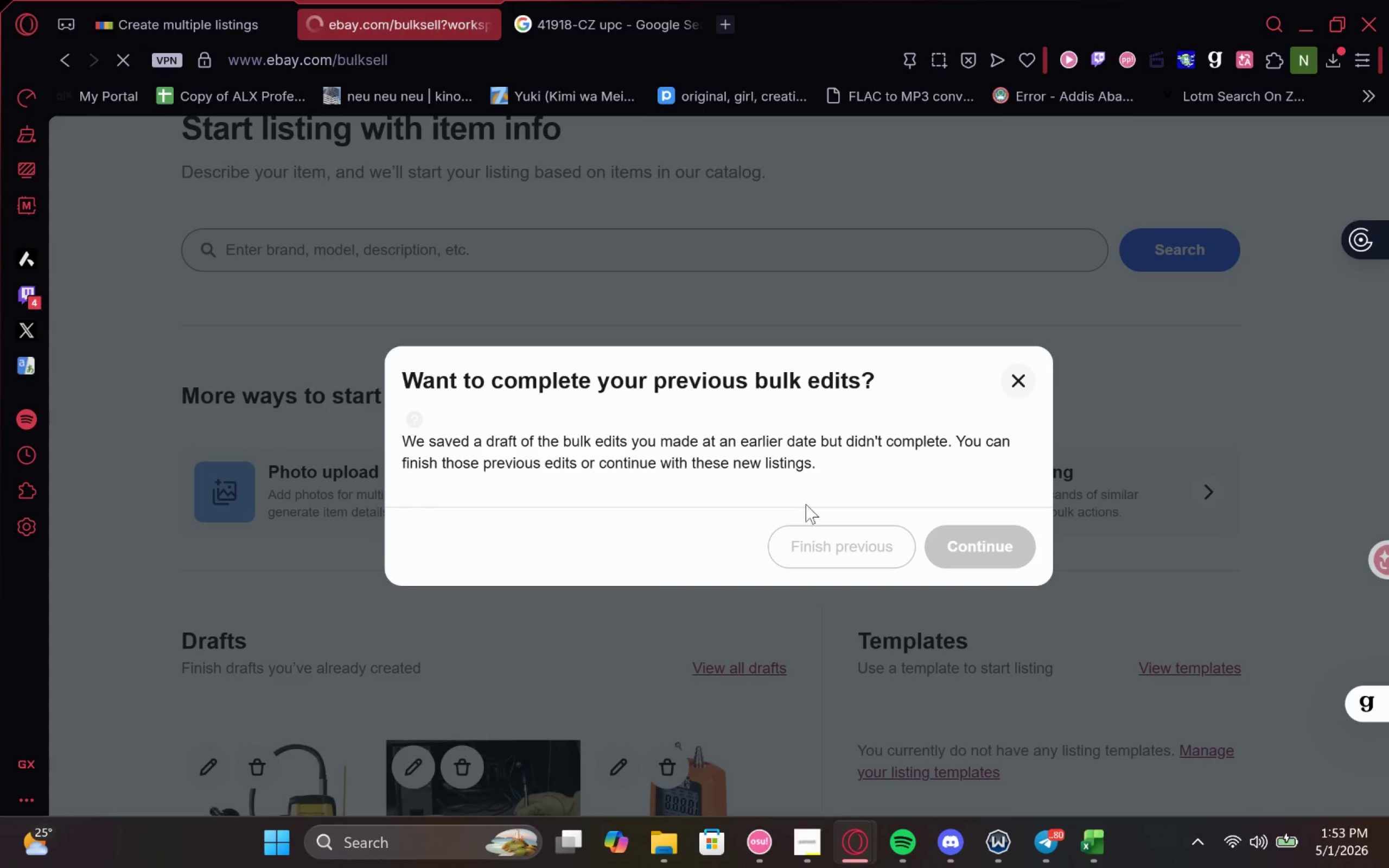 
left_click([130, 15])
 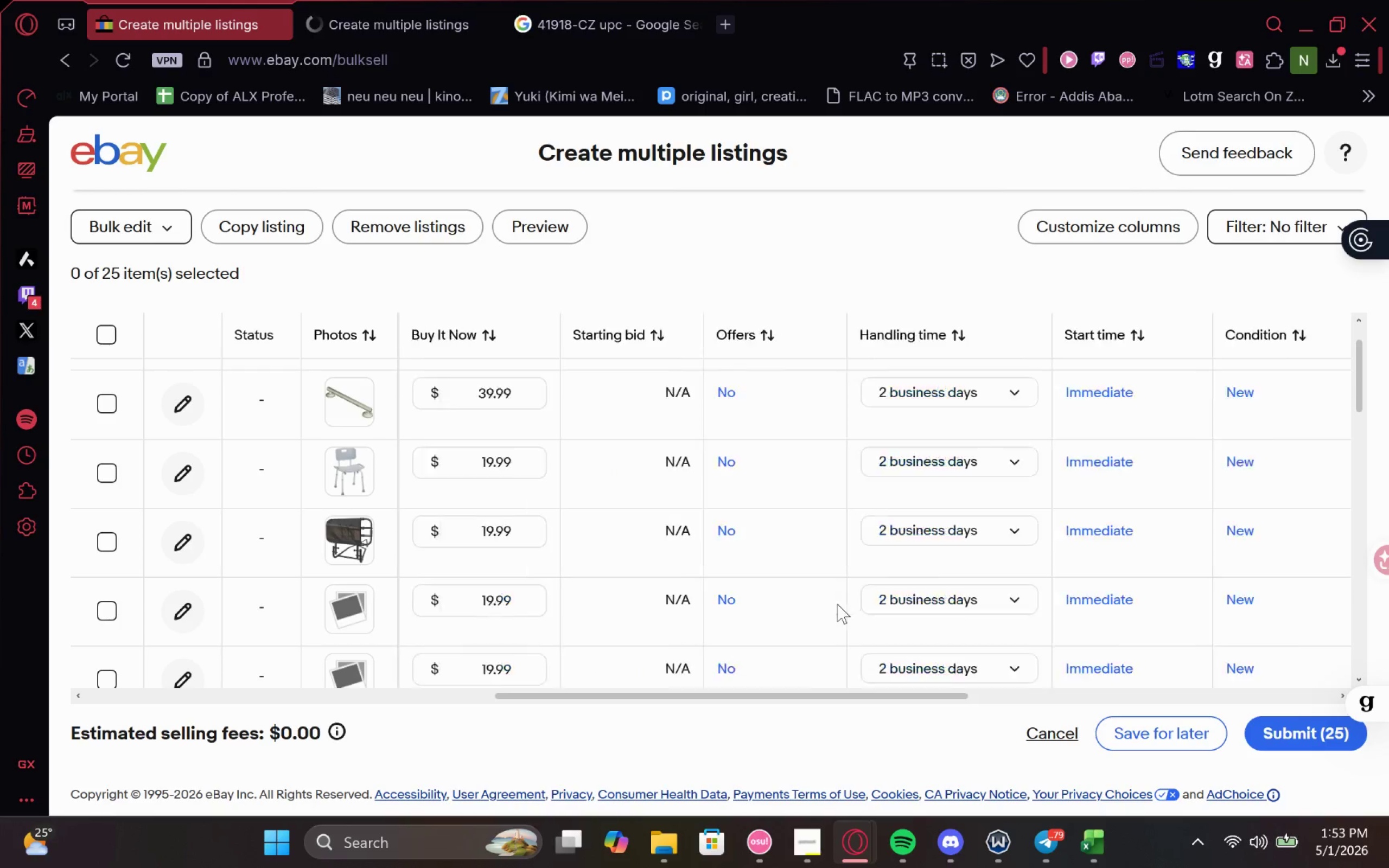 
wait(12.09)
 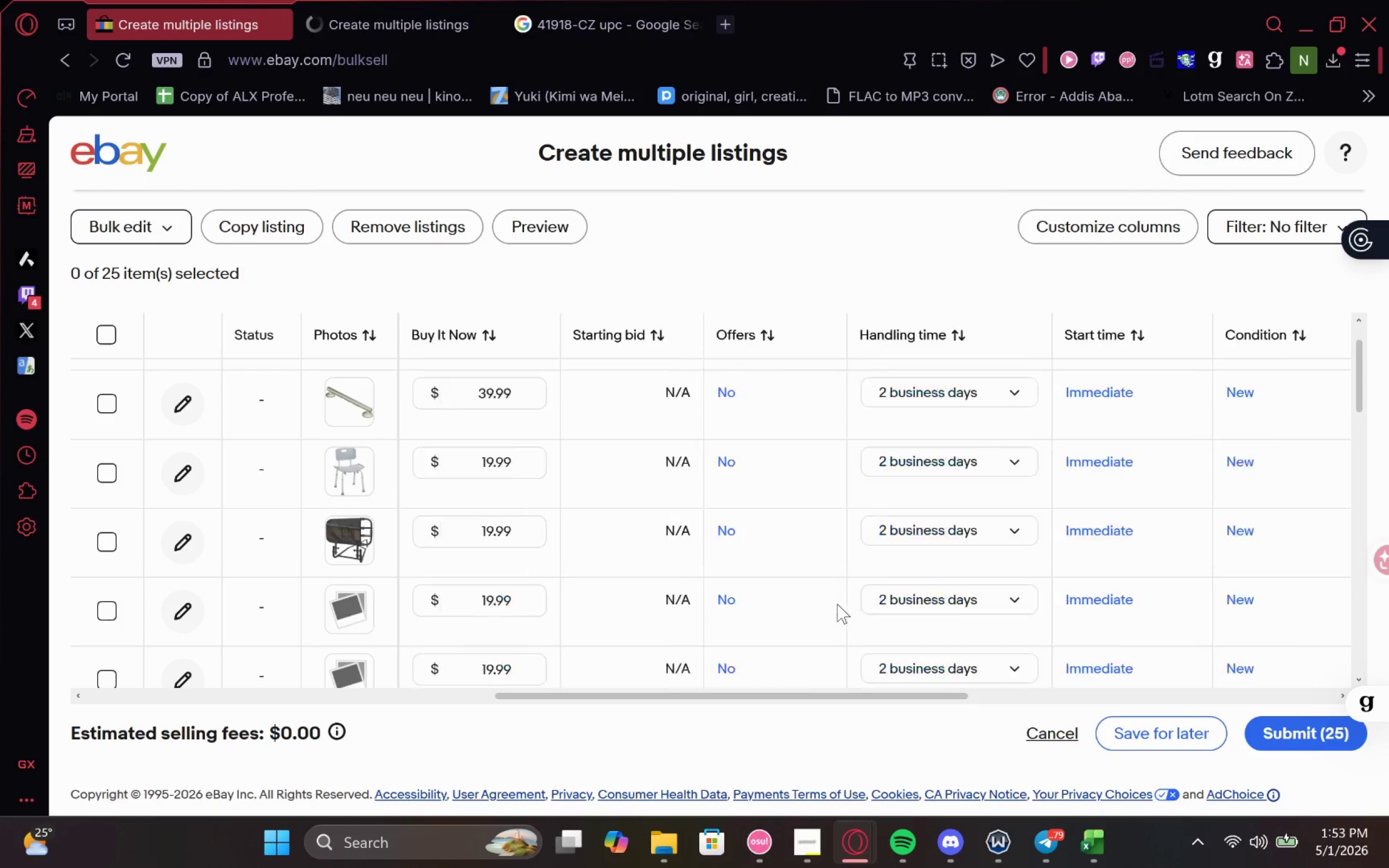 
left_click([770, 547])
 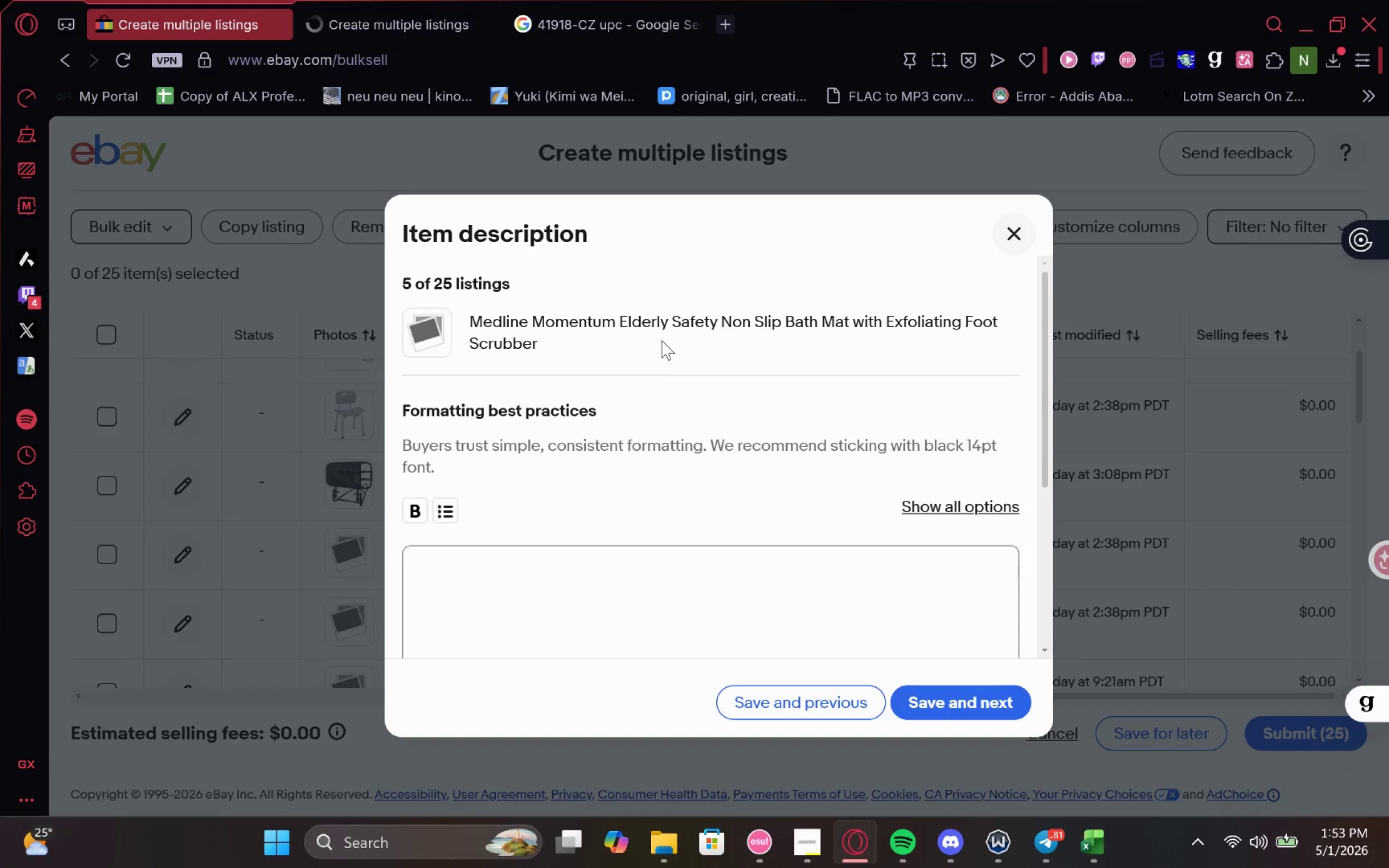 
mouse_move([371, 15])
 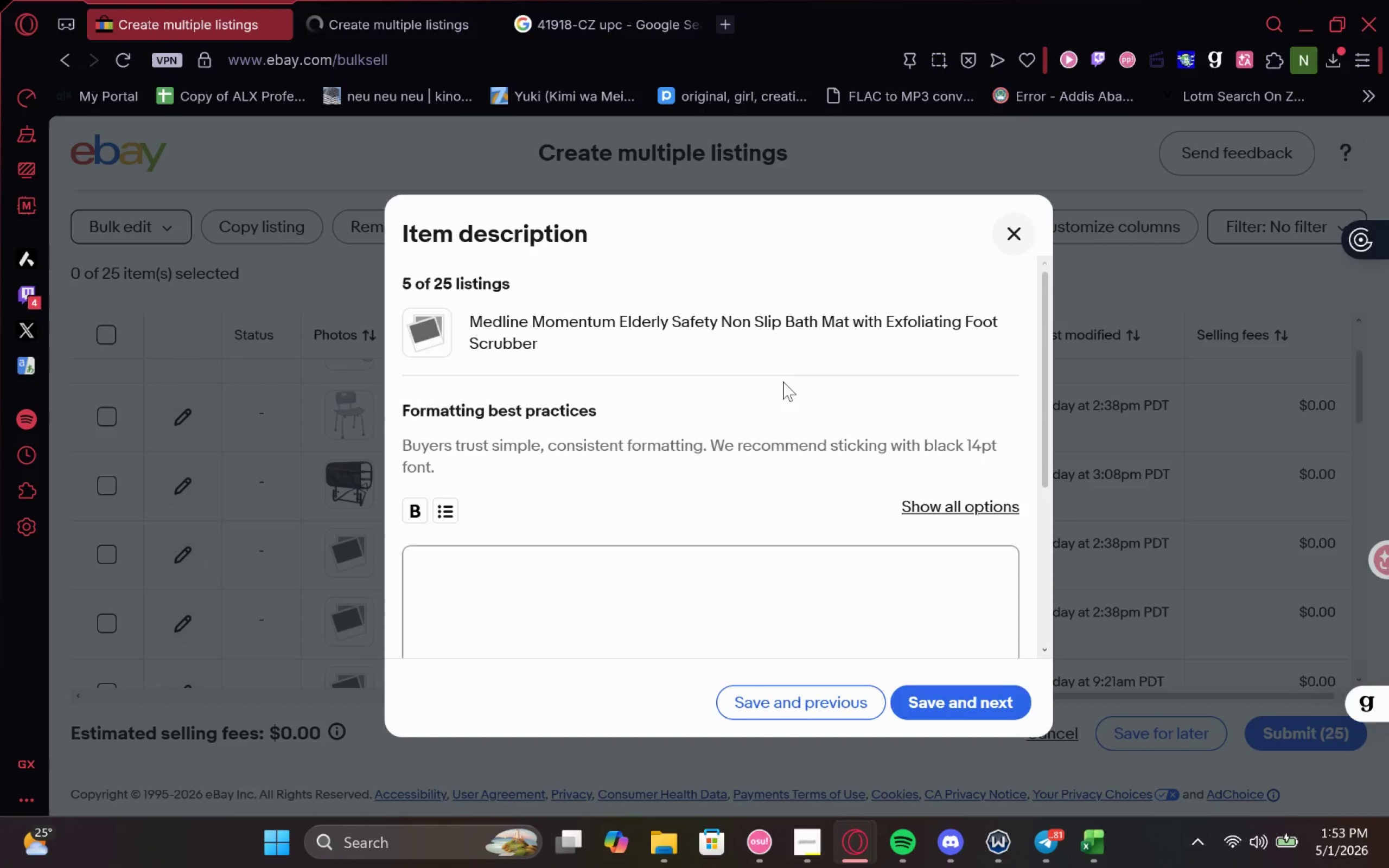 
left_click([1009, 243])
 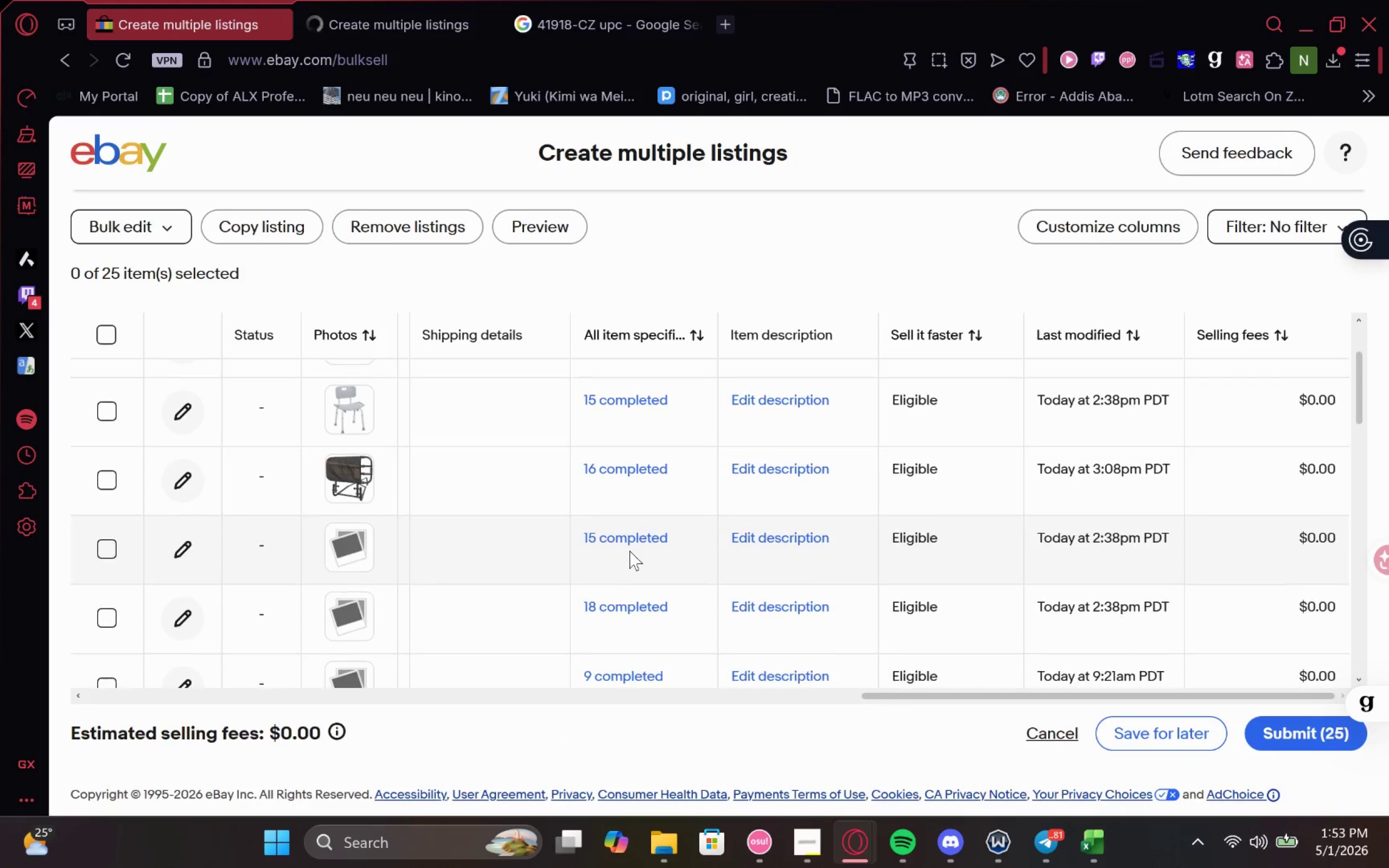 
left_click([629, 548])
 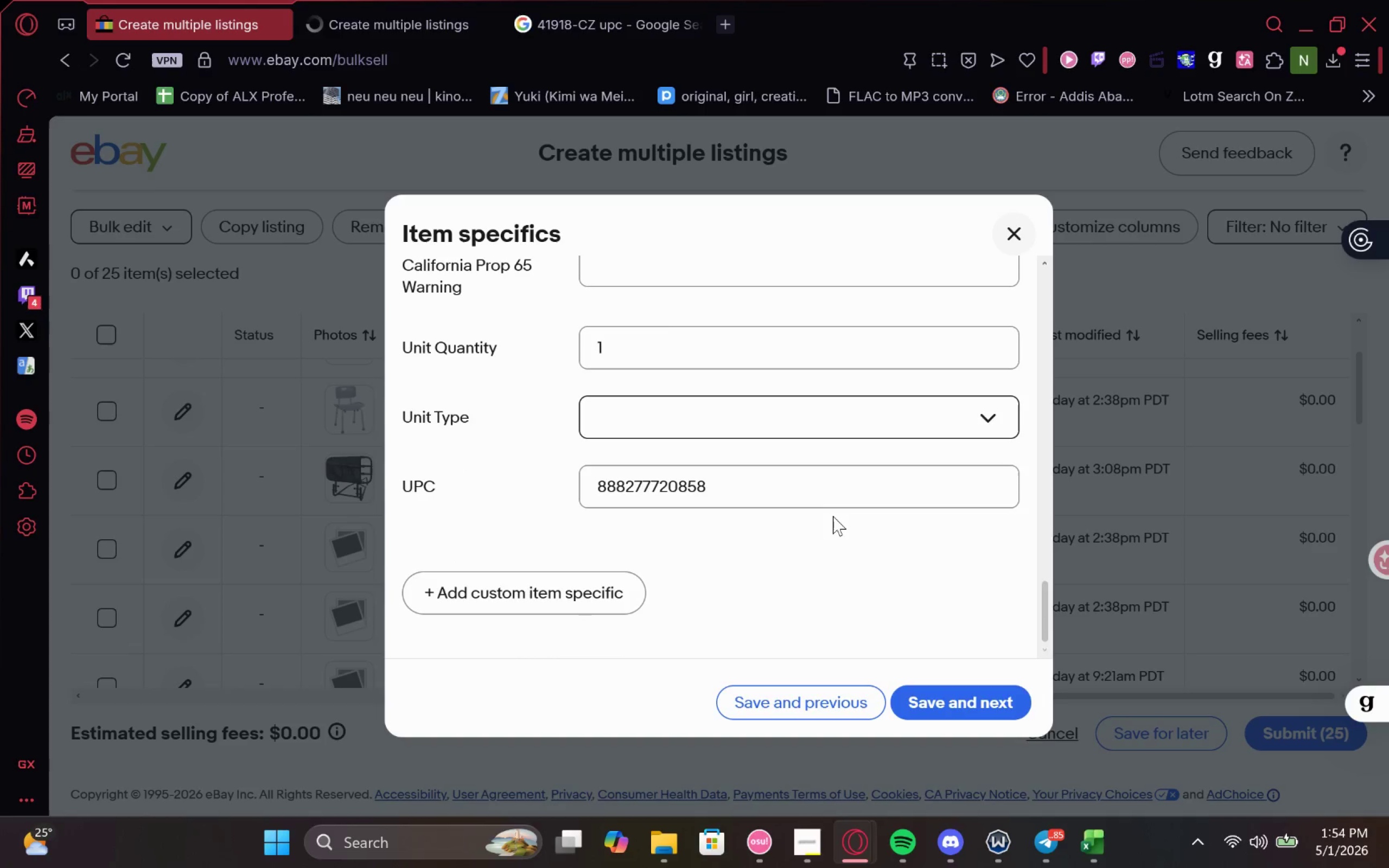 
left_click([622, 487])
 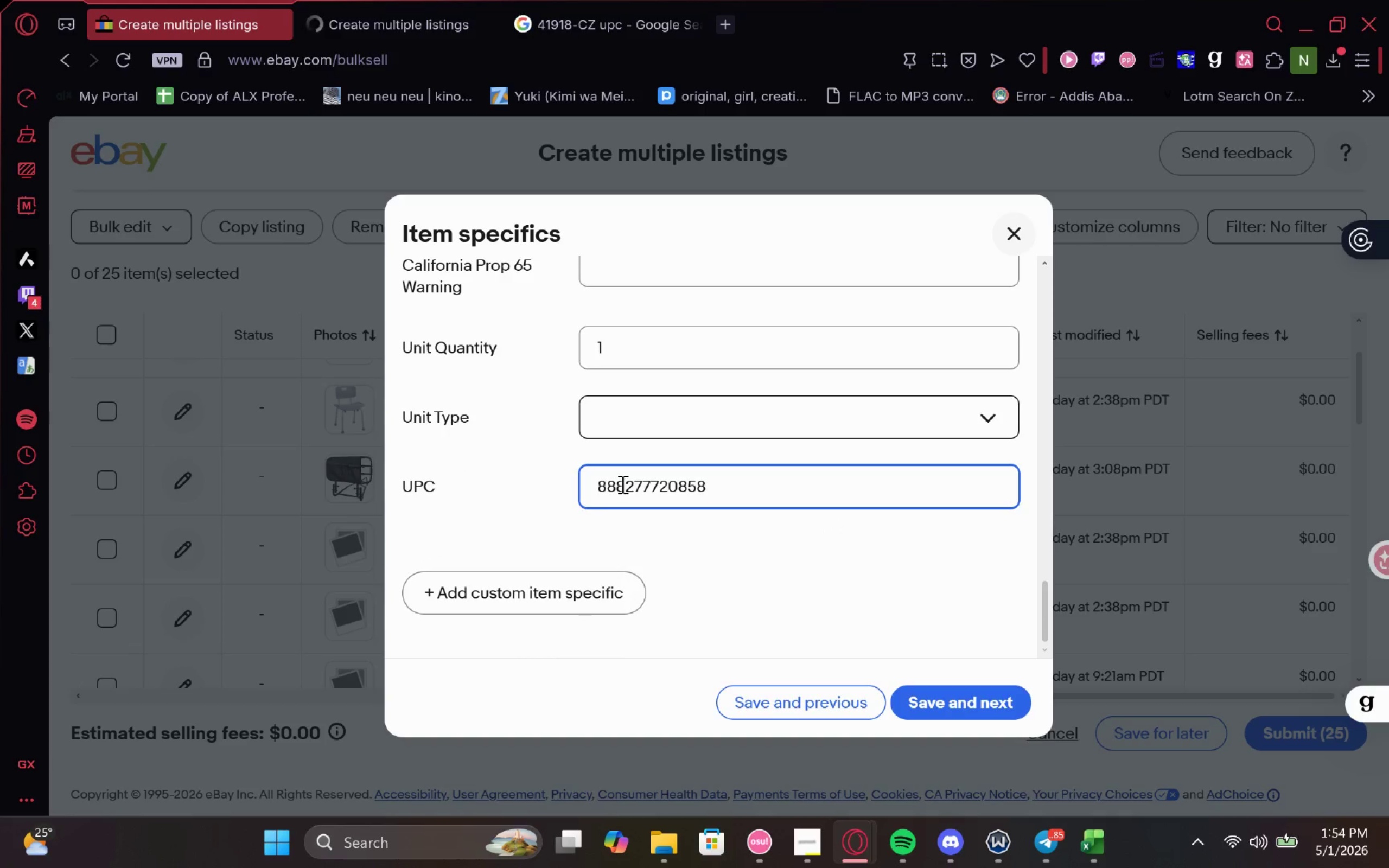 
triple_click([621, 484])
 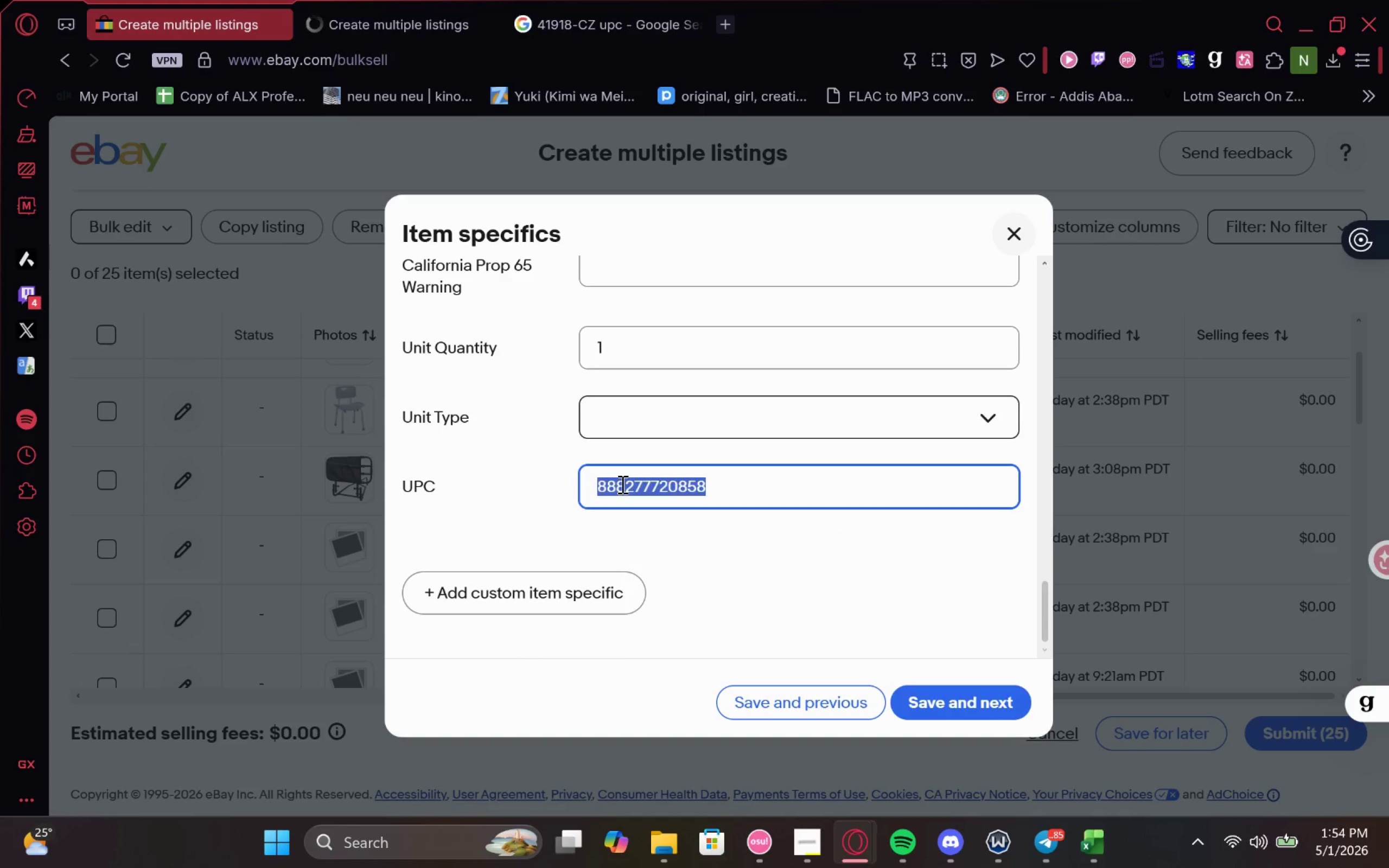 
triple_click([621, 484])
 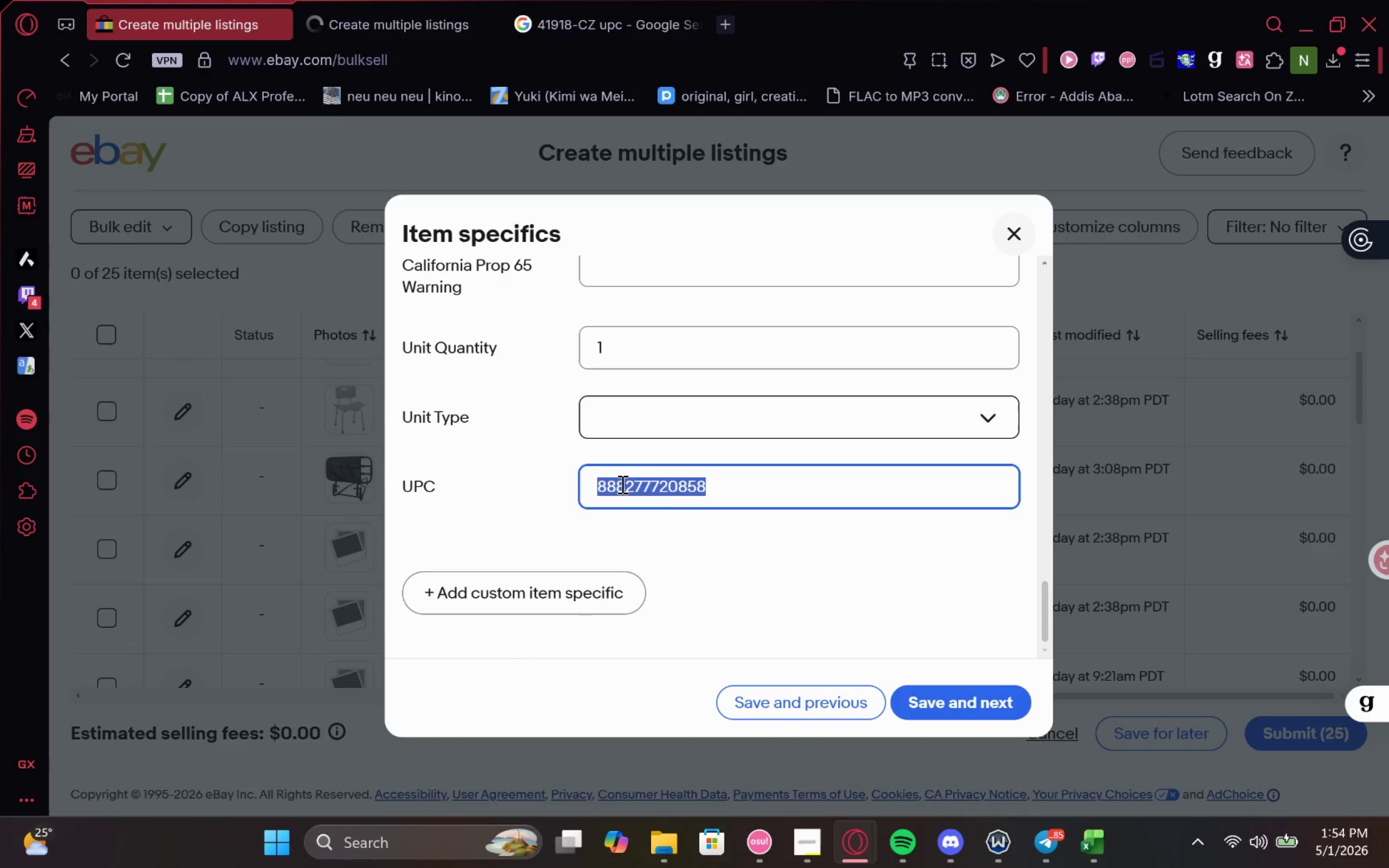 
key(Control+C)
 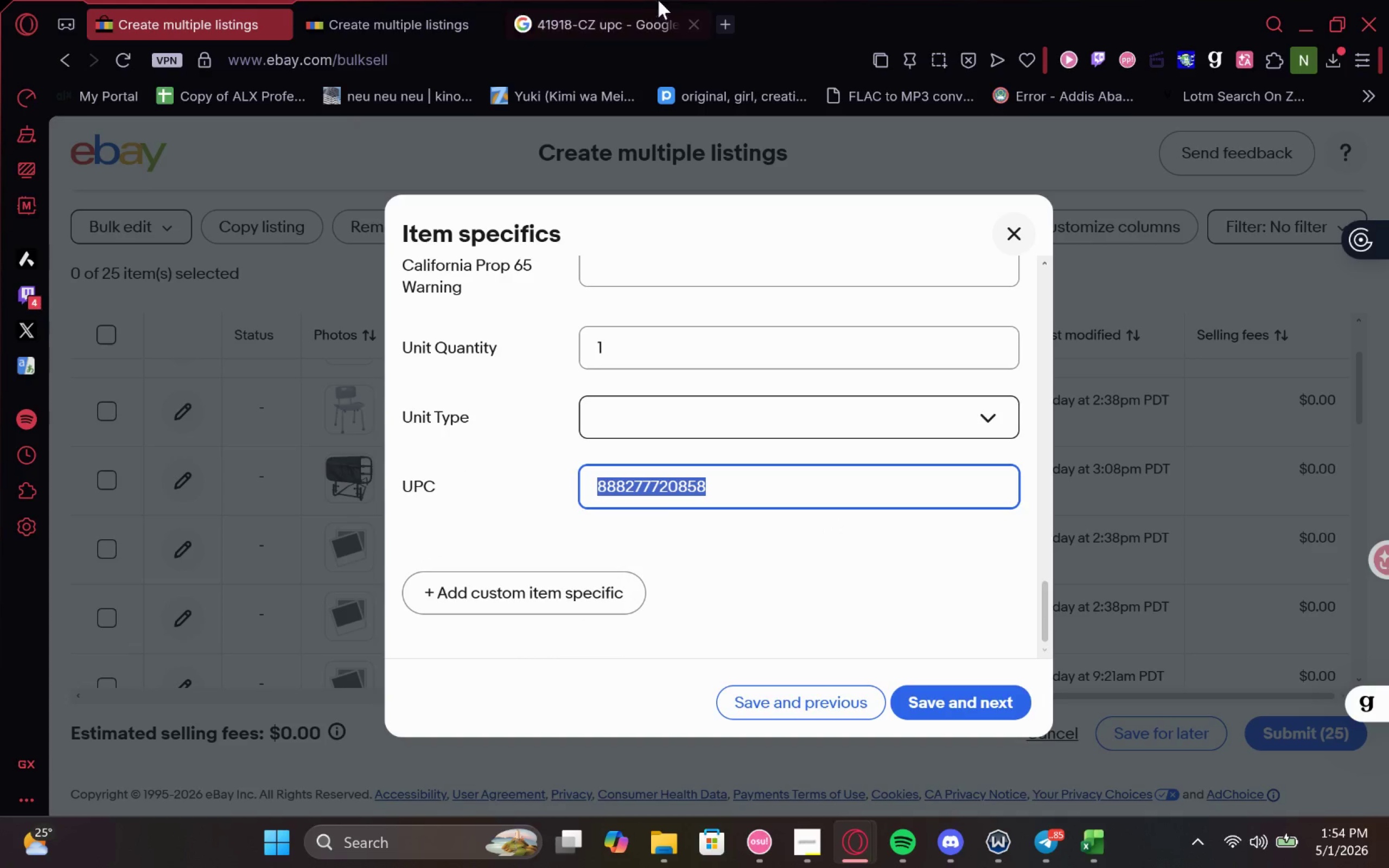 
key(Control+C)
 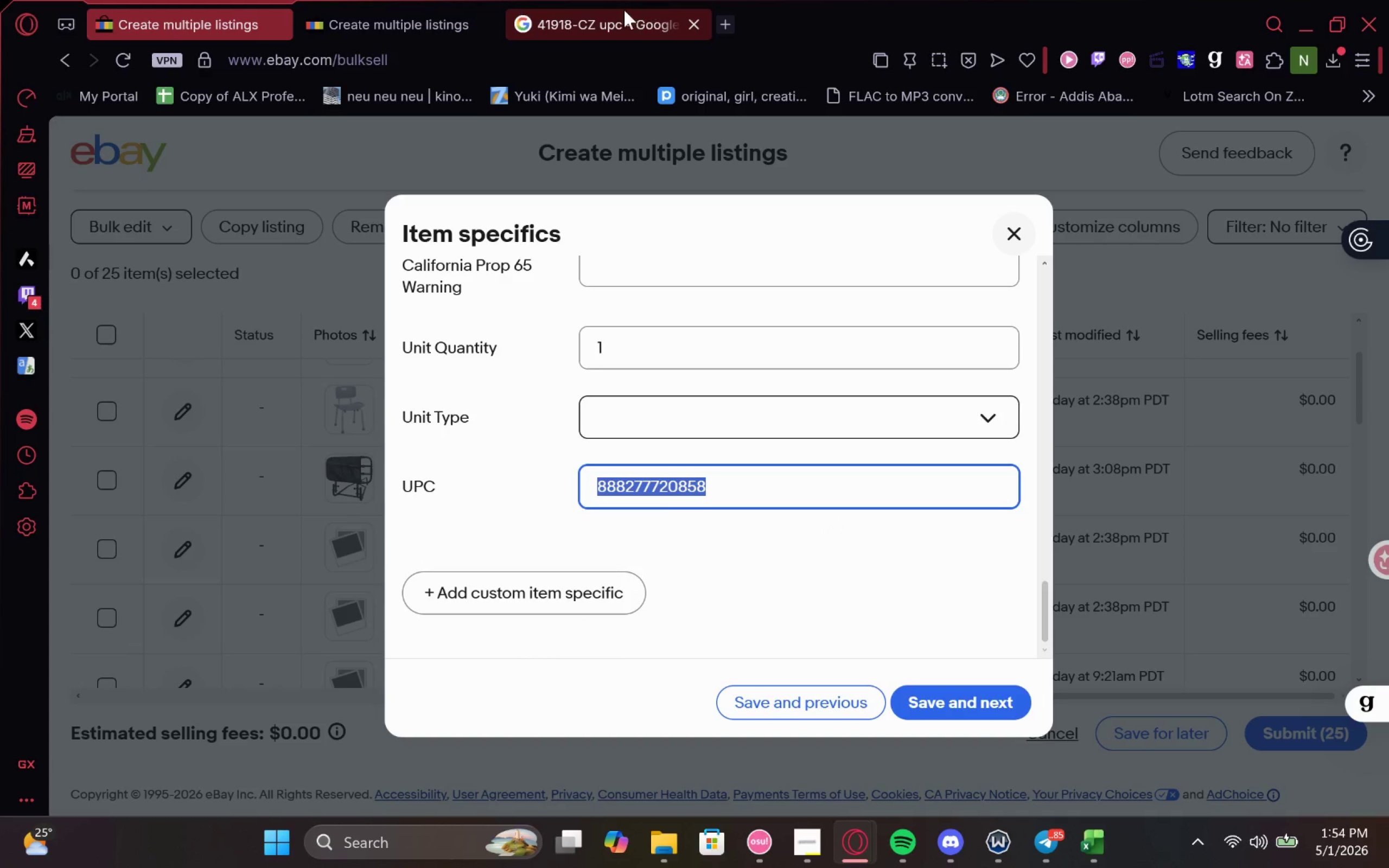 
left_click([622, 10])
 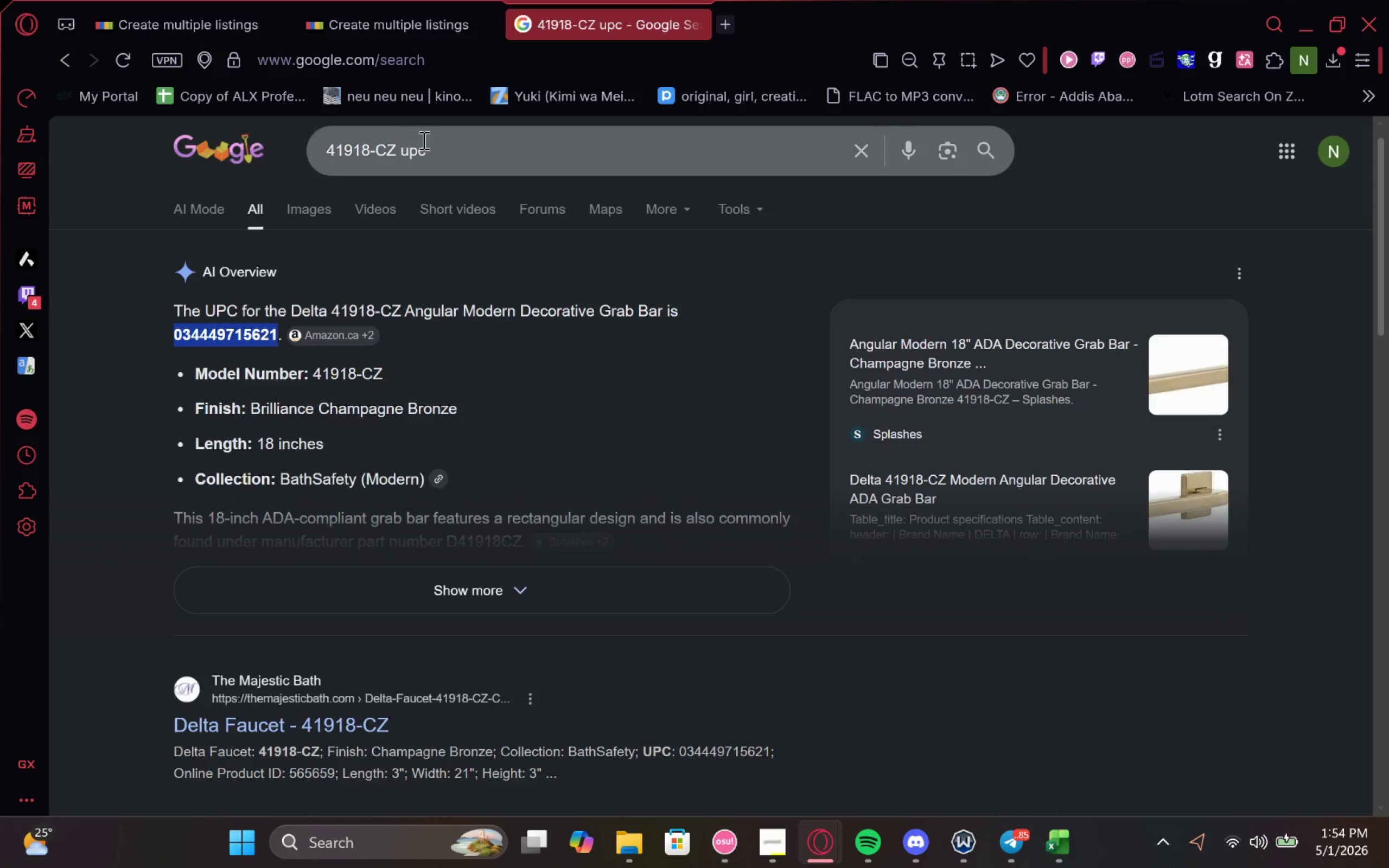 
left_click_drag(start_coordinate=[455, 147], to_coordinate=[186, 180])
 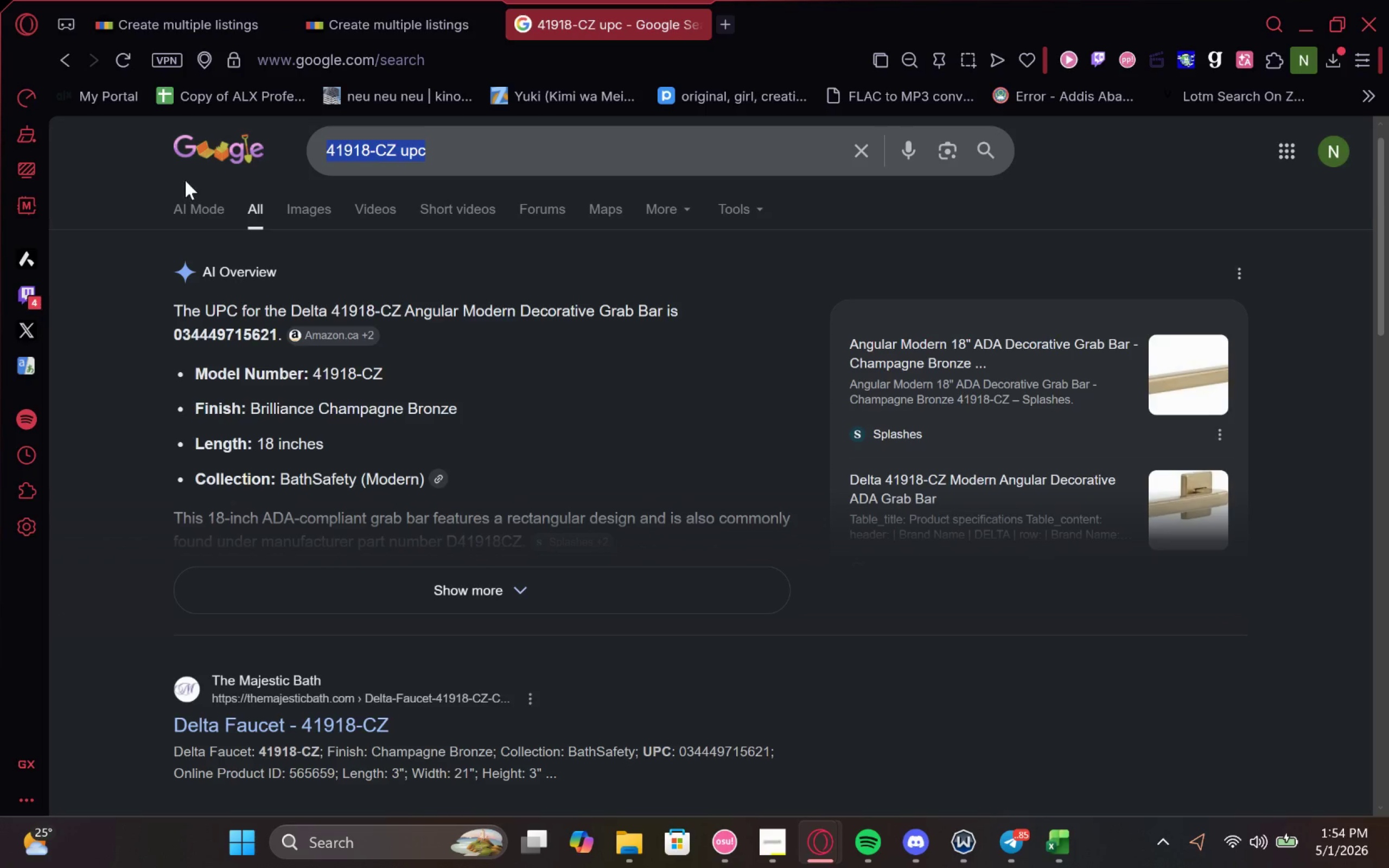 
key(Control+V)
 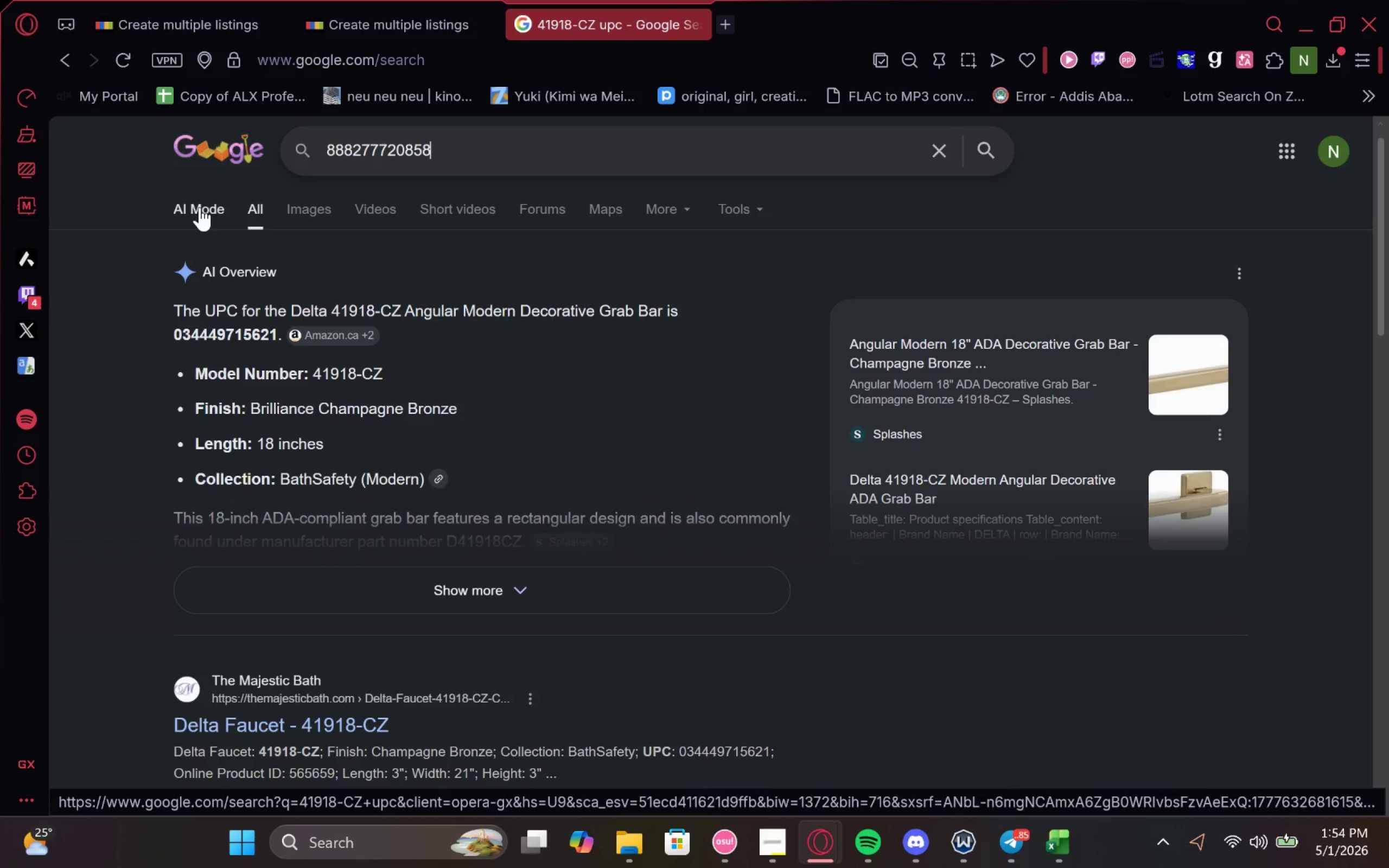 
key(Enter)
 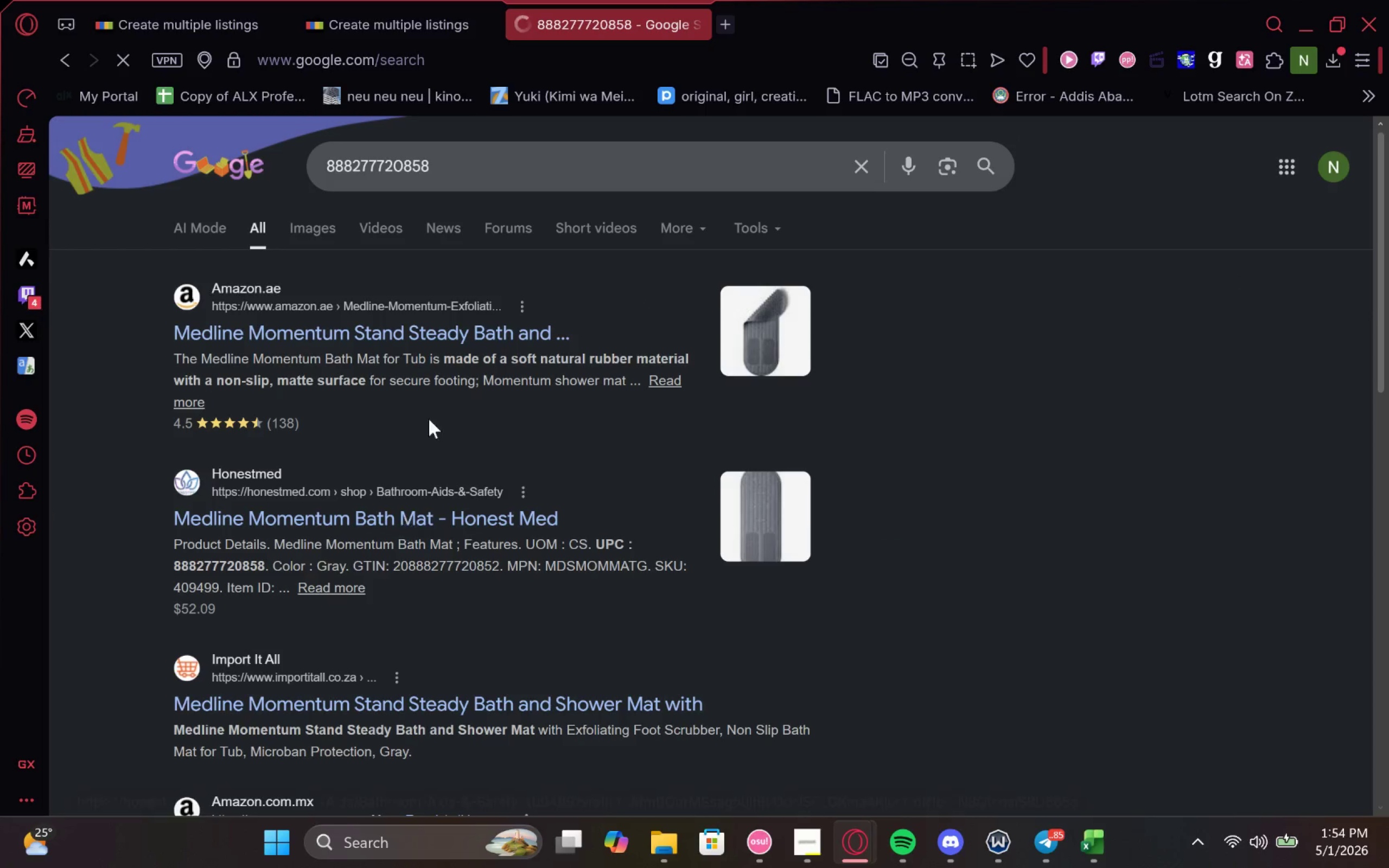 
right_click([485, 322])
 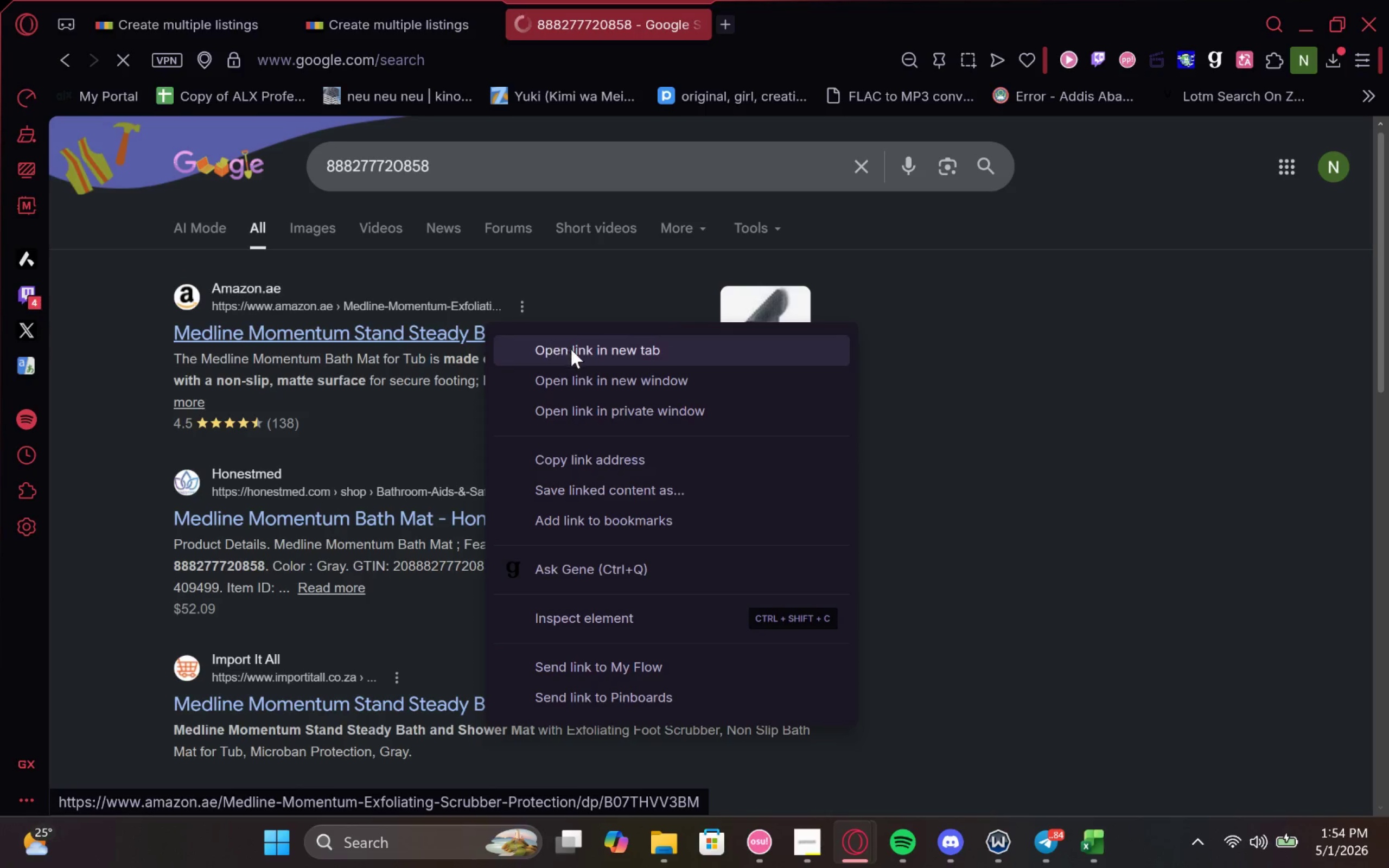 
left_click([572, 349])
 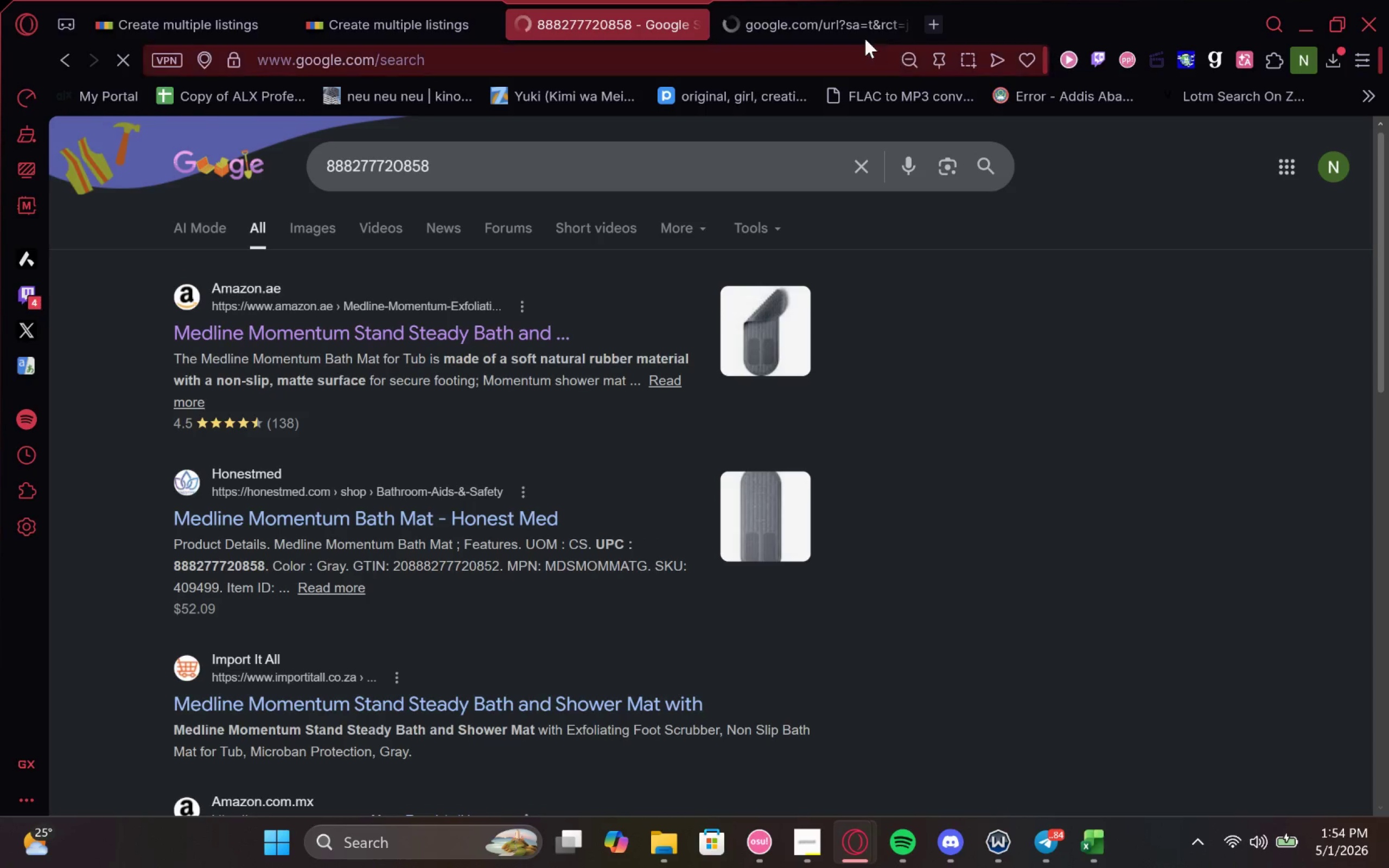 
left_click_drag(start_coordinate=[803, 8], to_coordinate=[623, 13])
 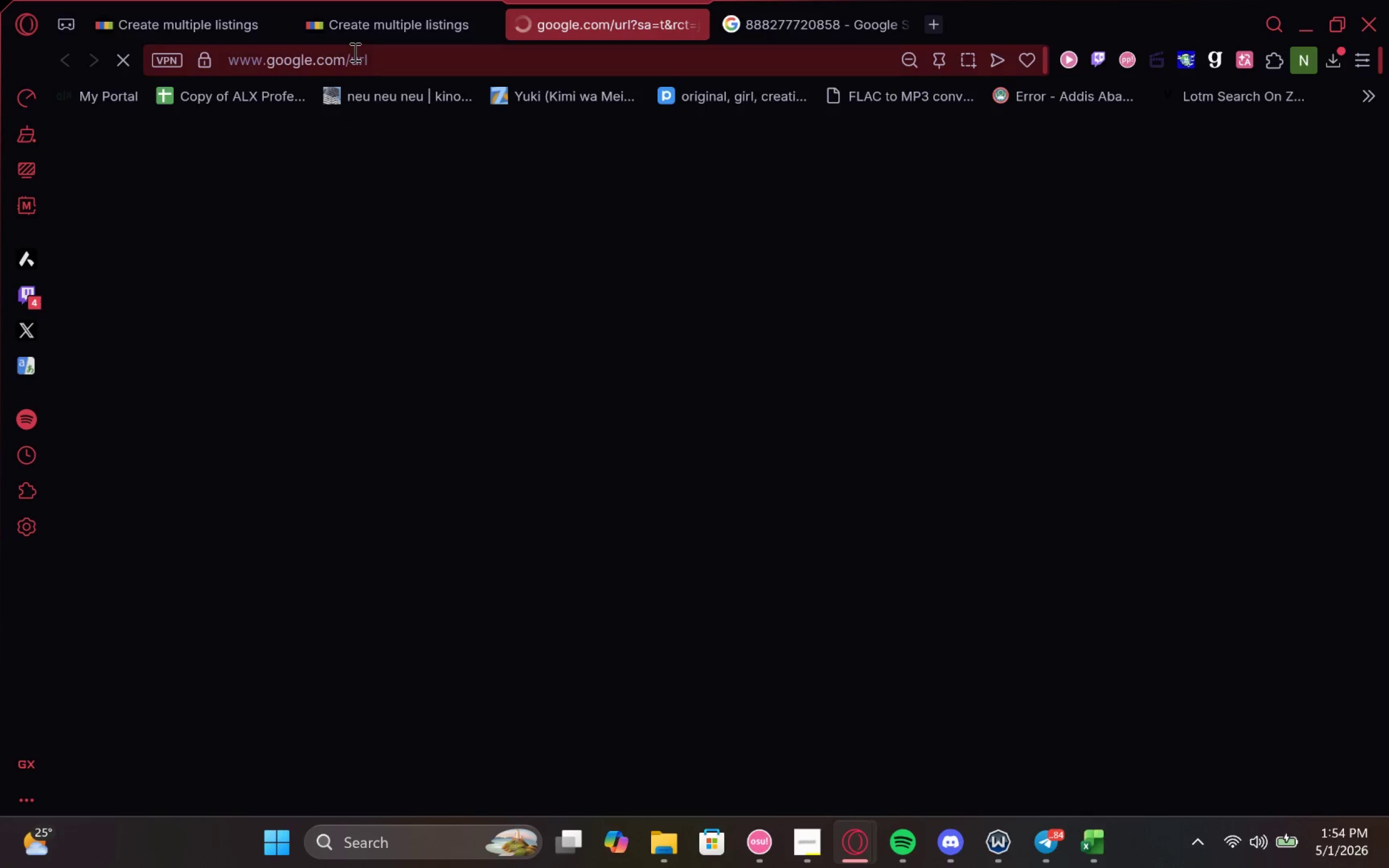 
left_click_drag(start_coordinate=[375, 34], to_coordinate=[202, 0])
 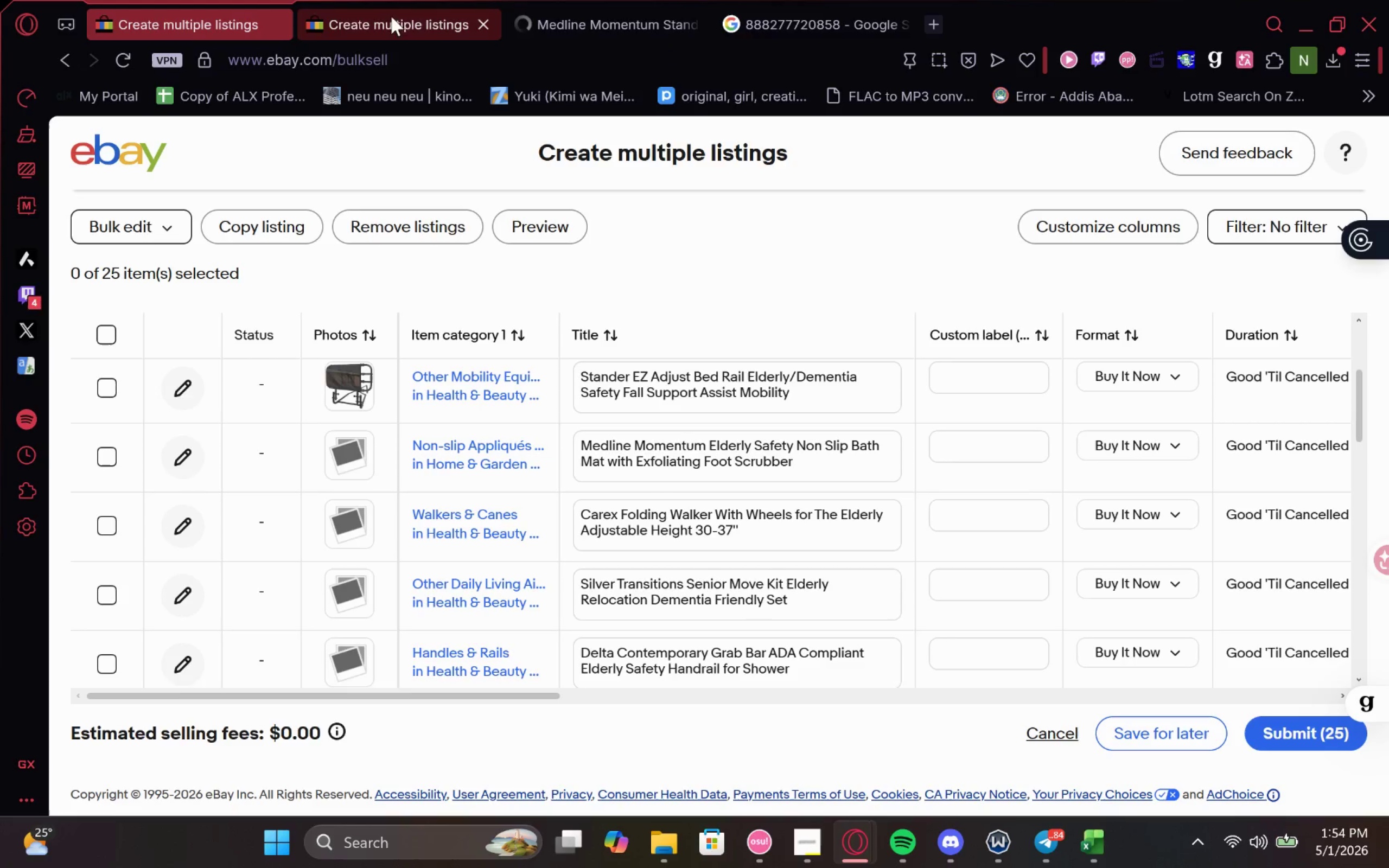 
left_click([614, 9])
 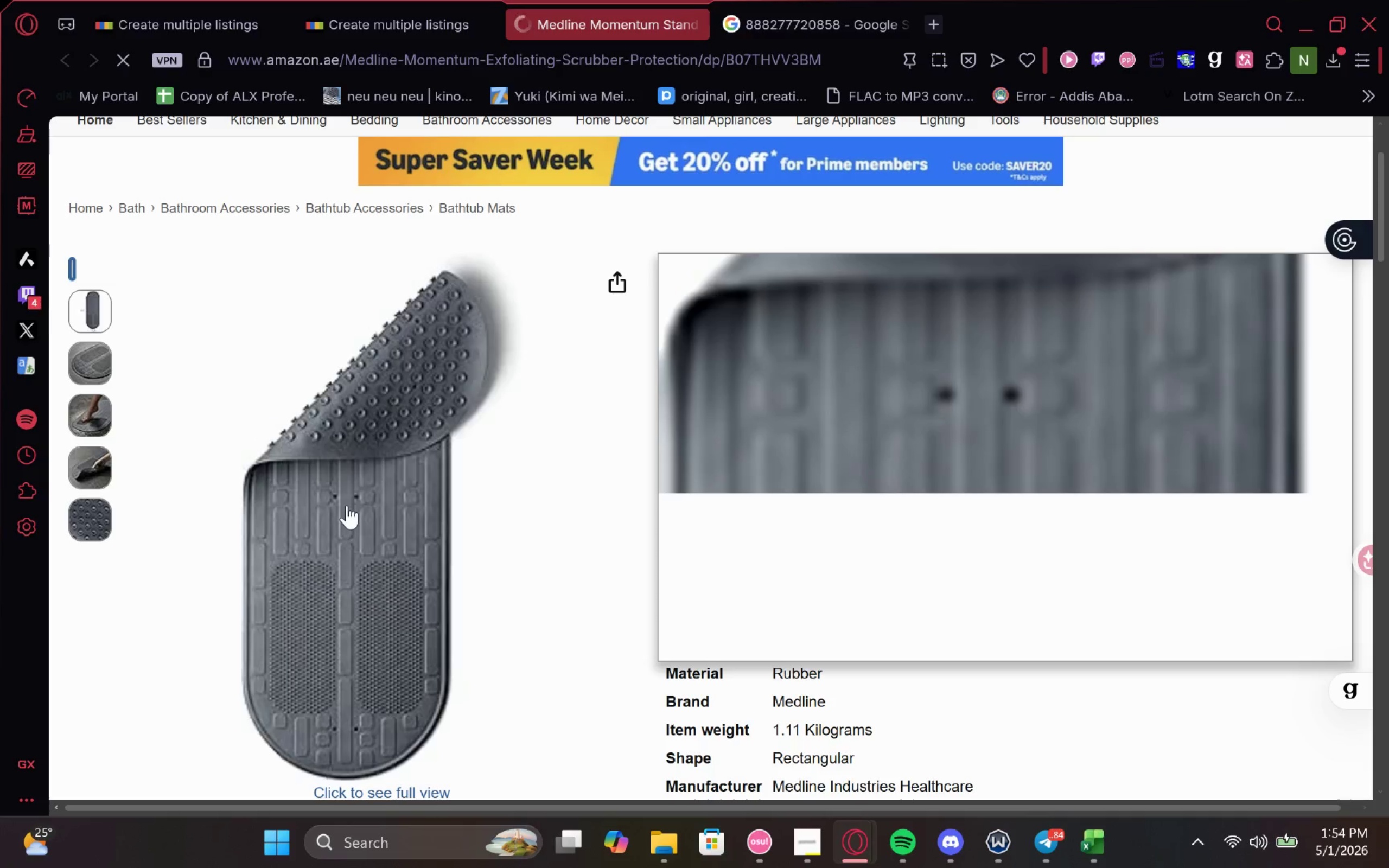 
right_click([347, 503])
 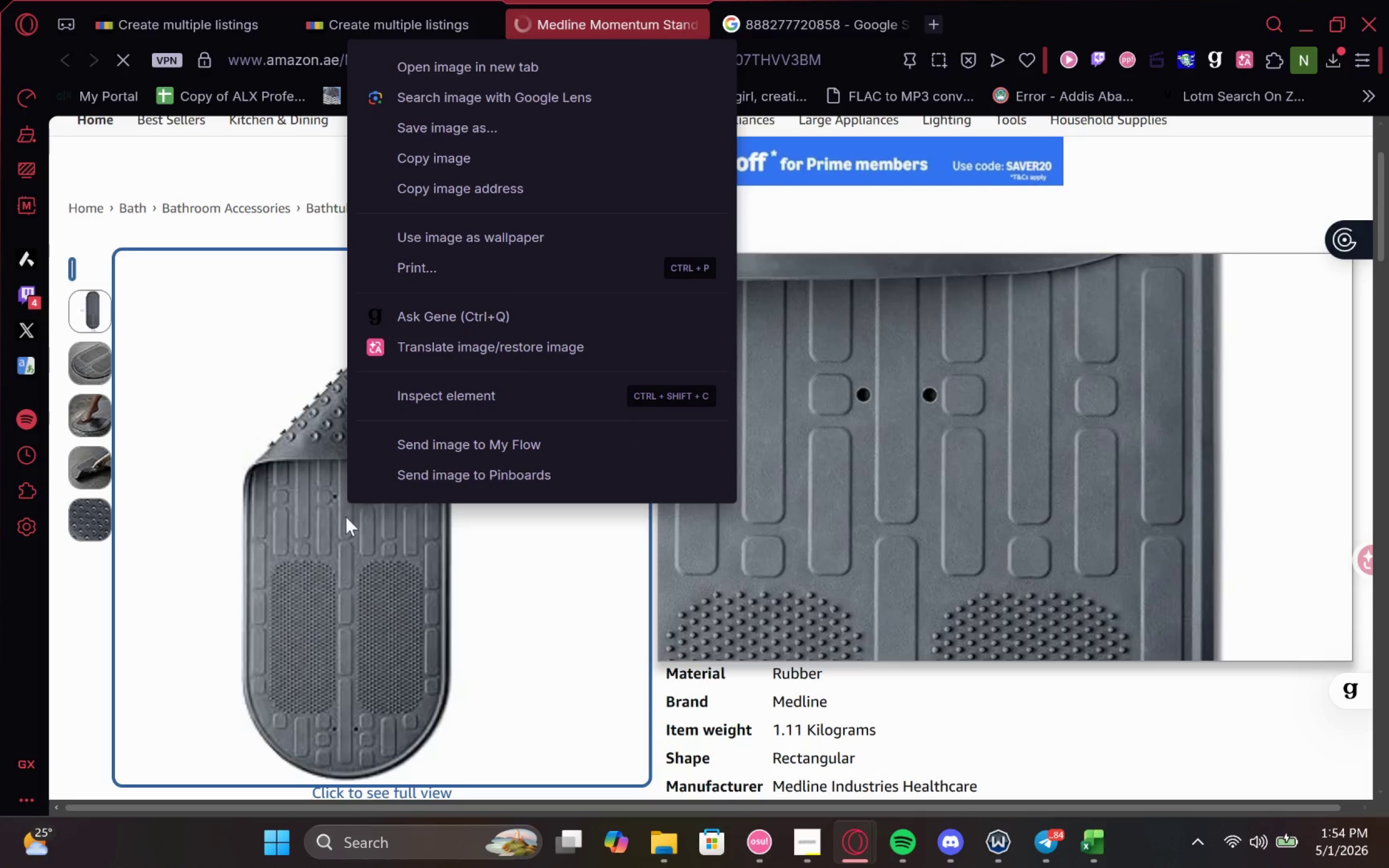 
left_click([348, 584])
 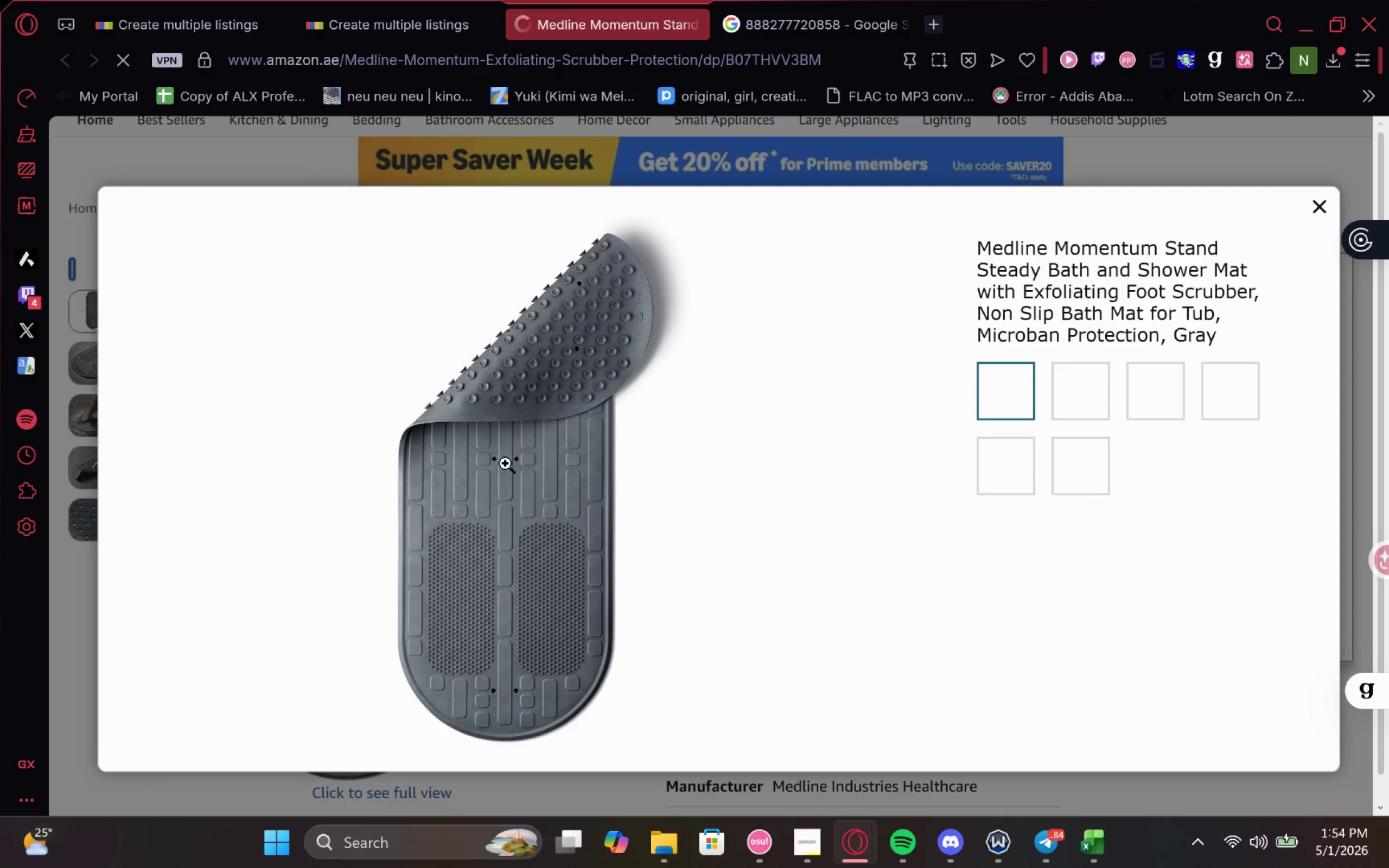 
right_click([505, 508])
 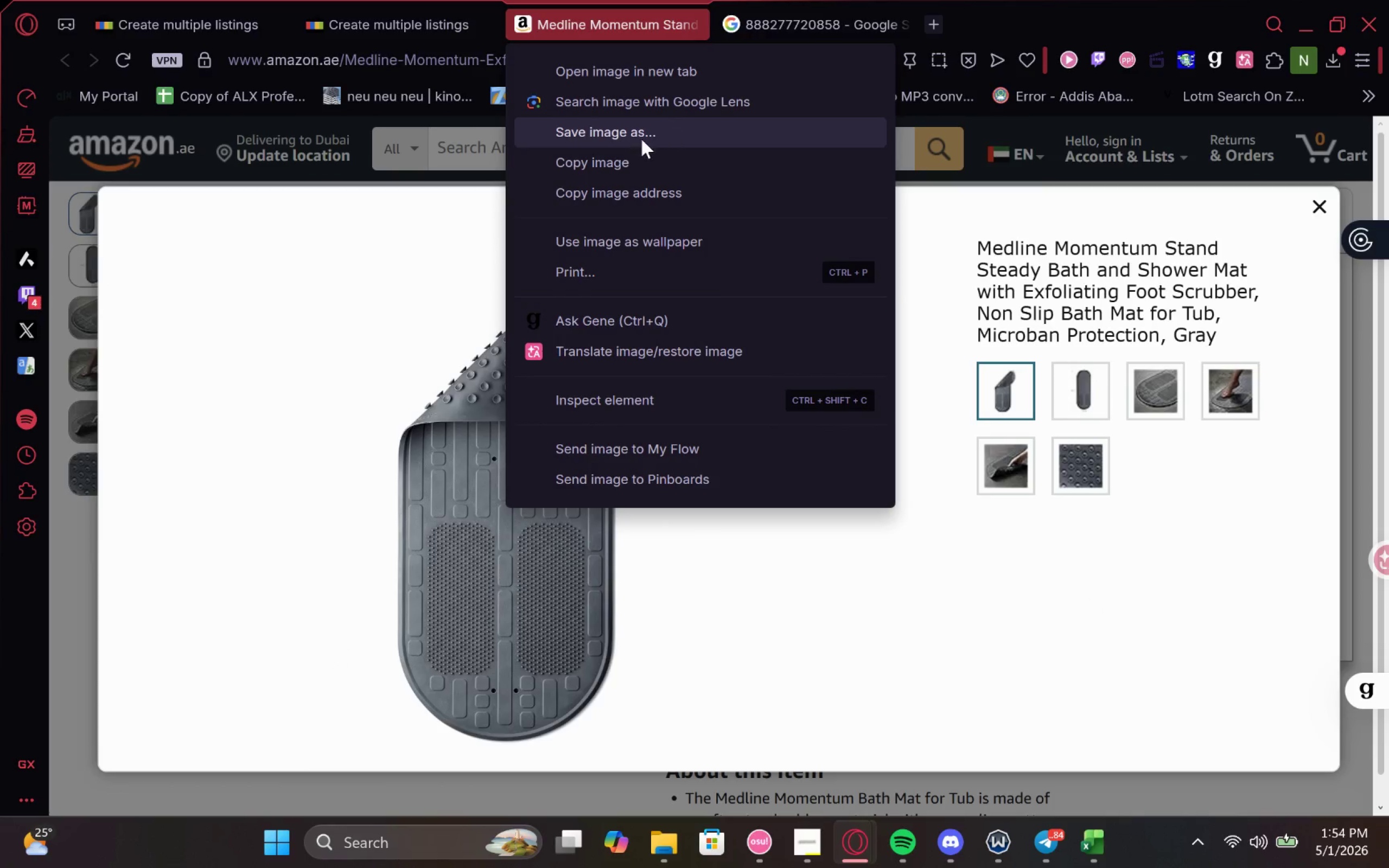 
left_click([649, 140])
 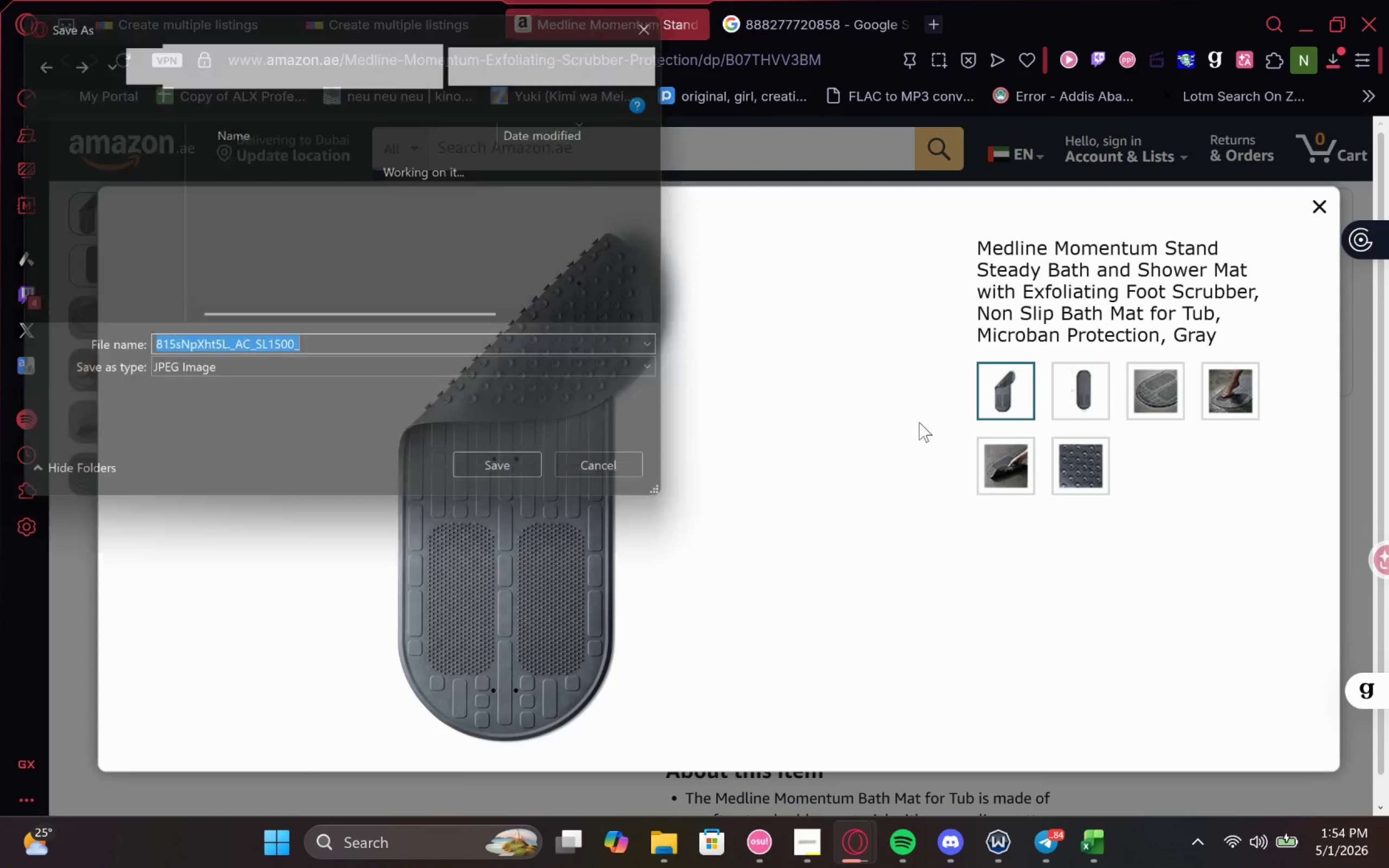 
left_click([549, 470])
 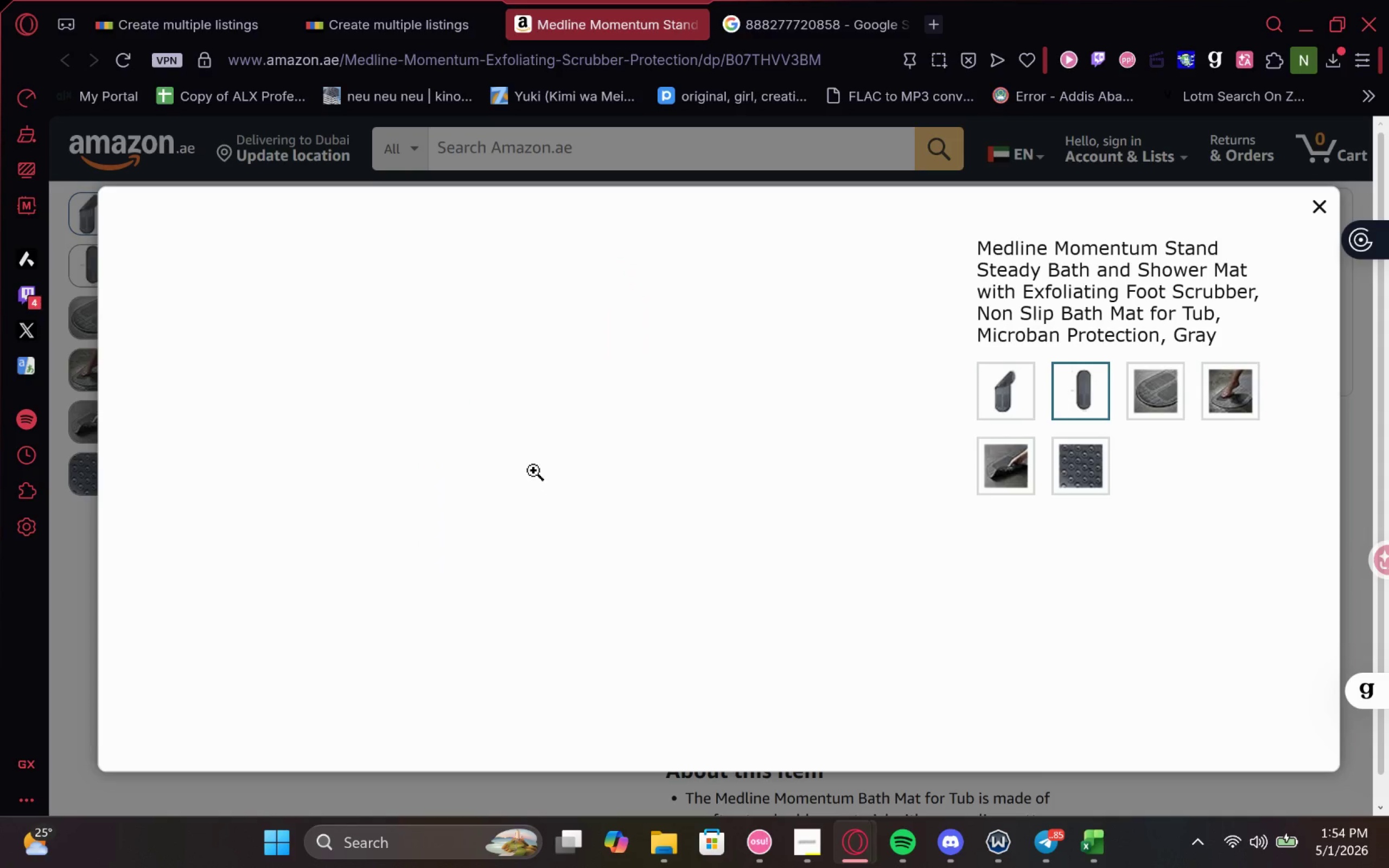 
wait(5.72)
 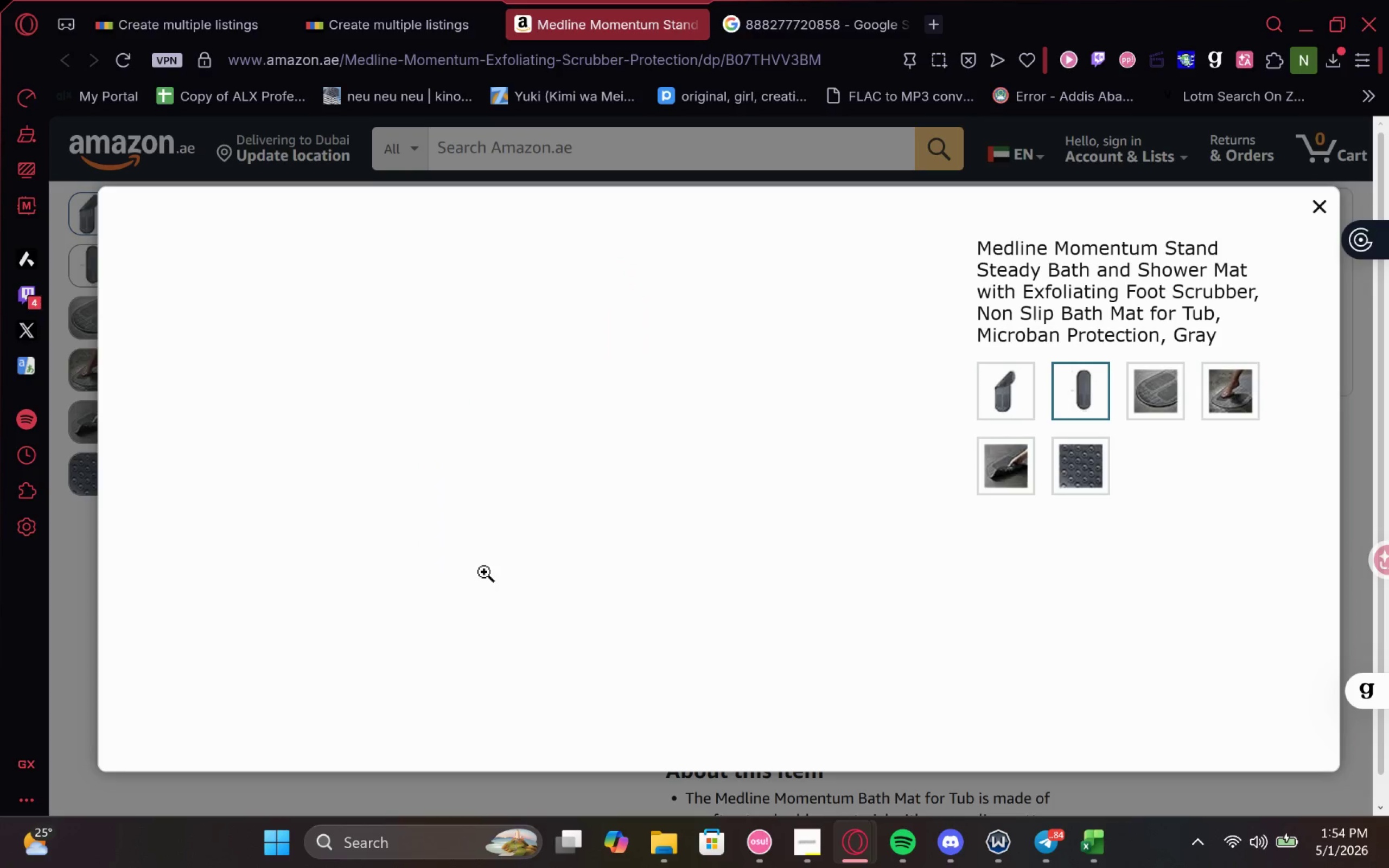 
right_click([615, 437])
 